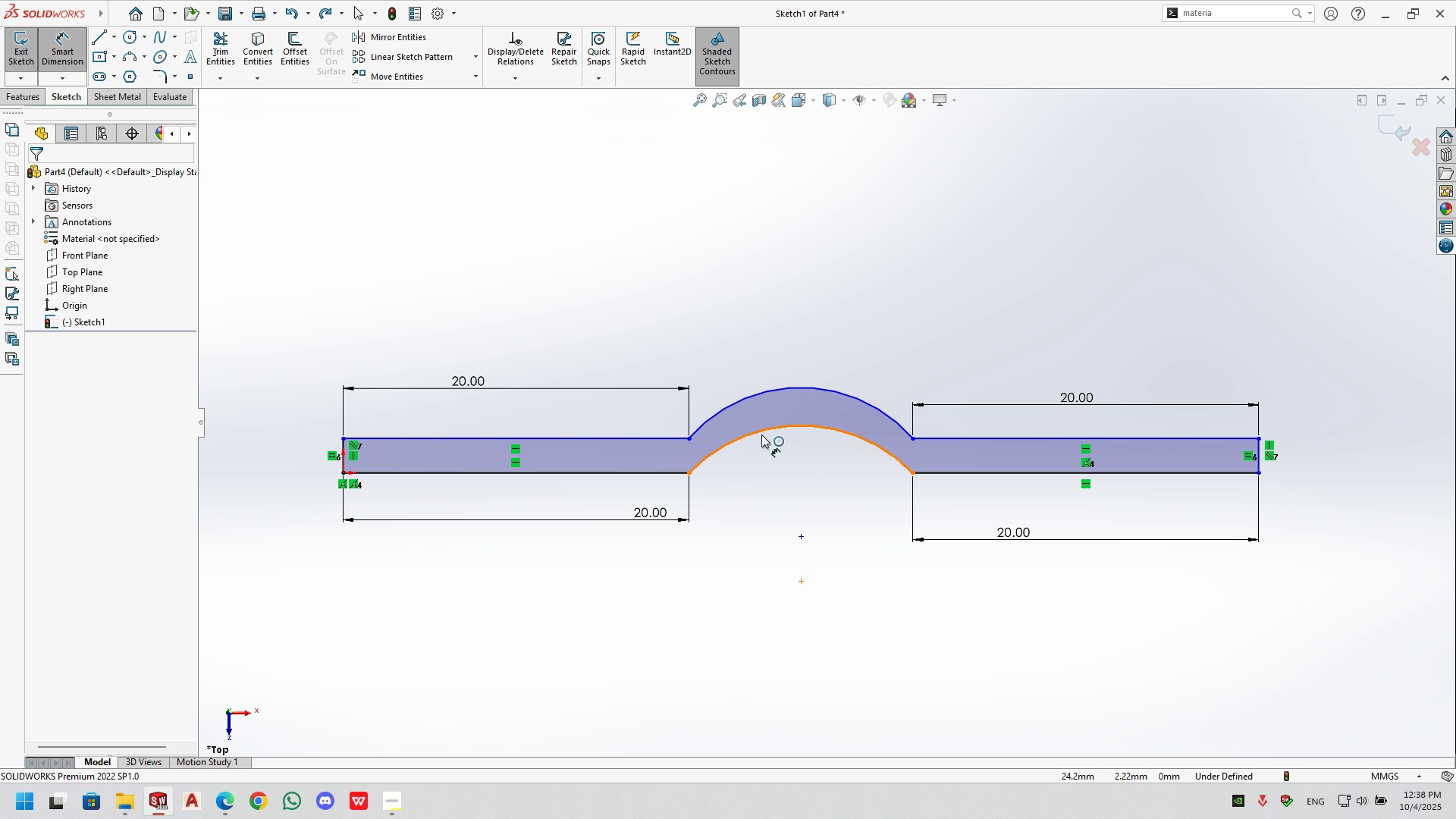 
left_click([761, 435])
 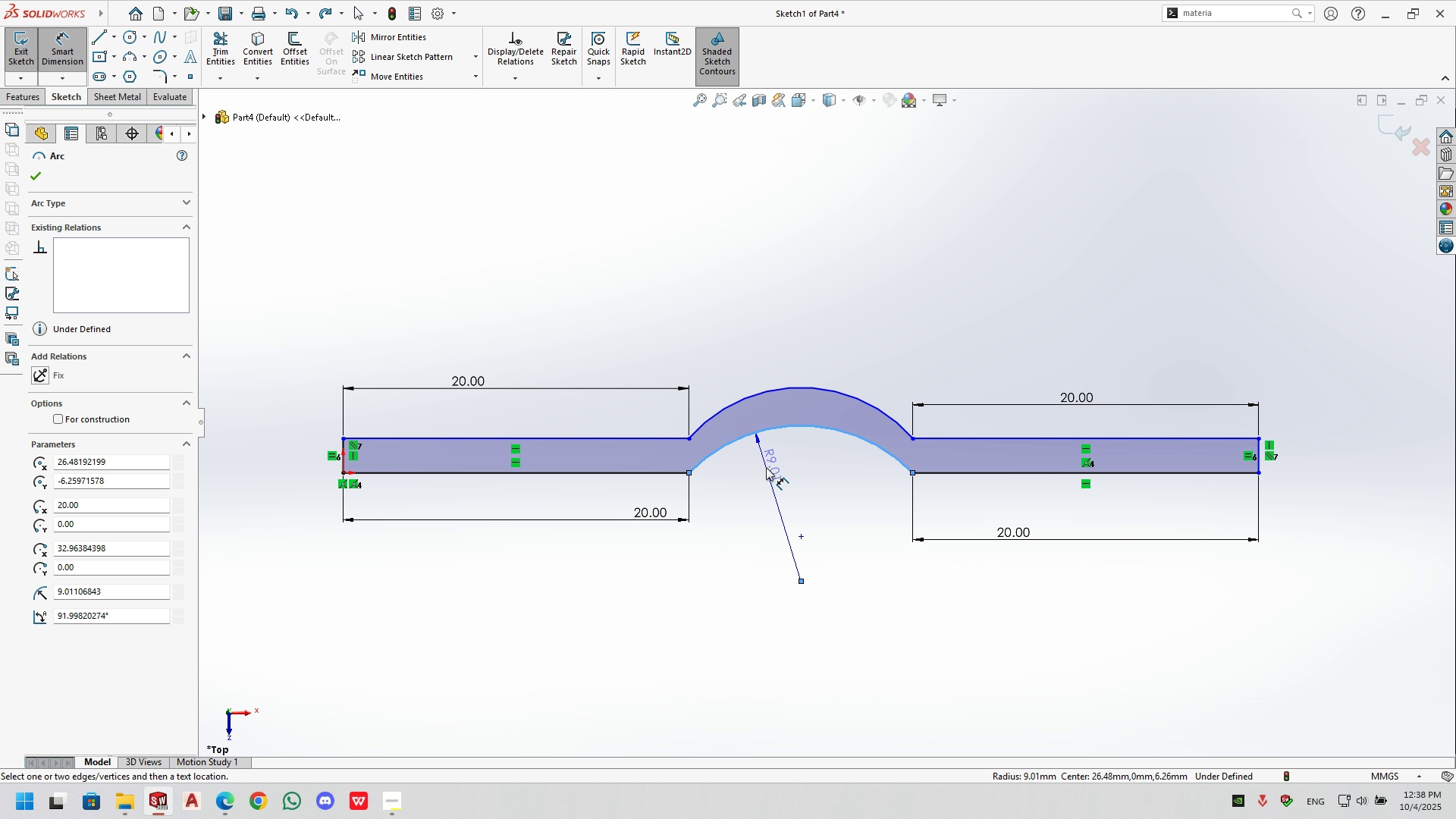 
left_click([766, 467])
 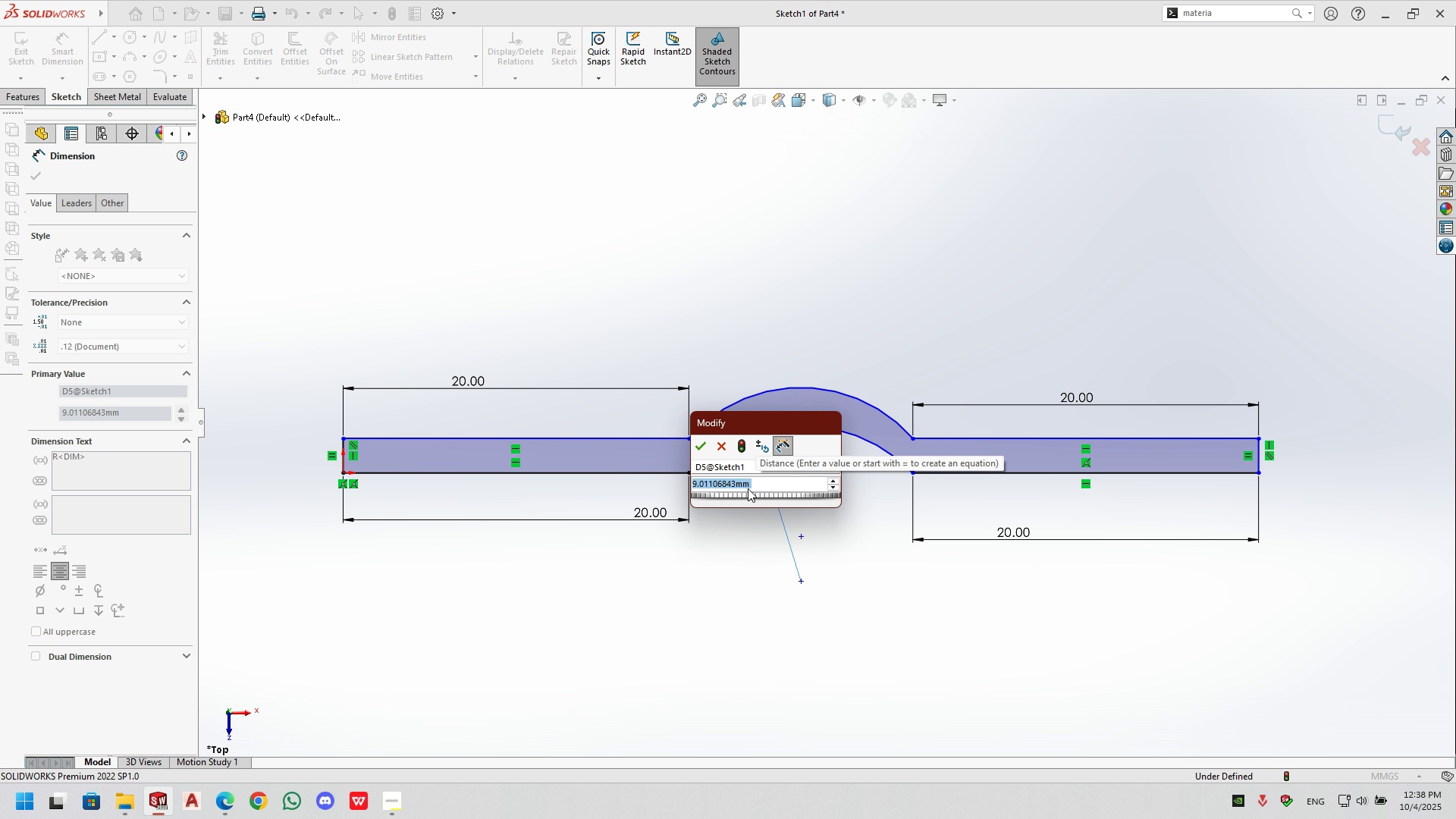 
wait(12.83)
 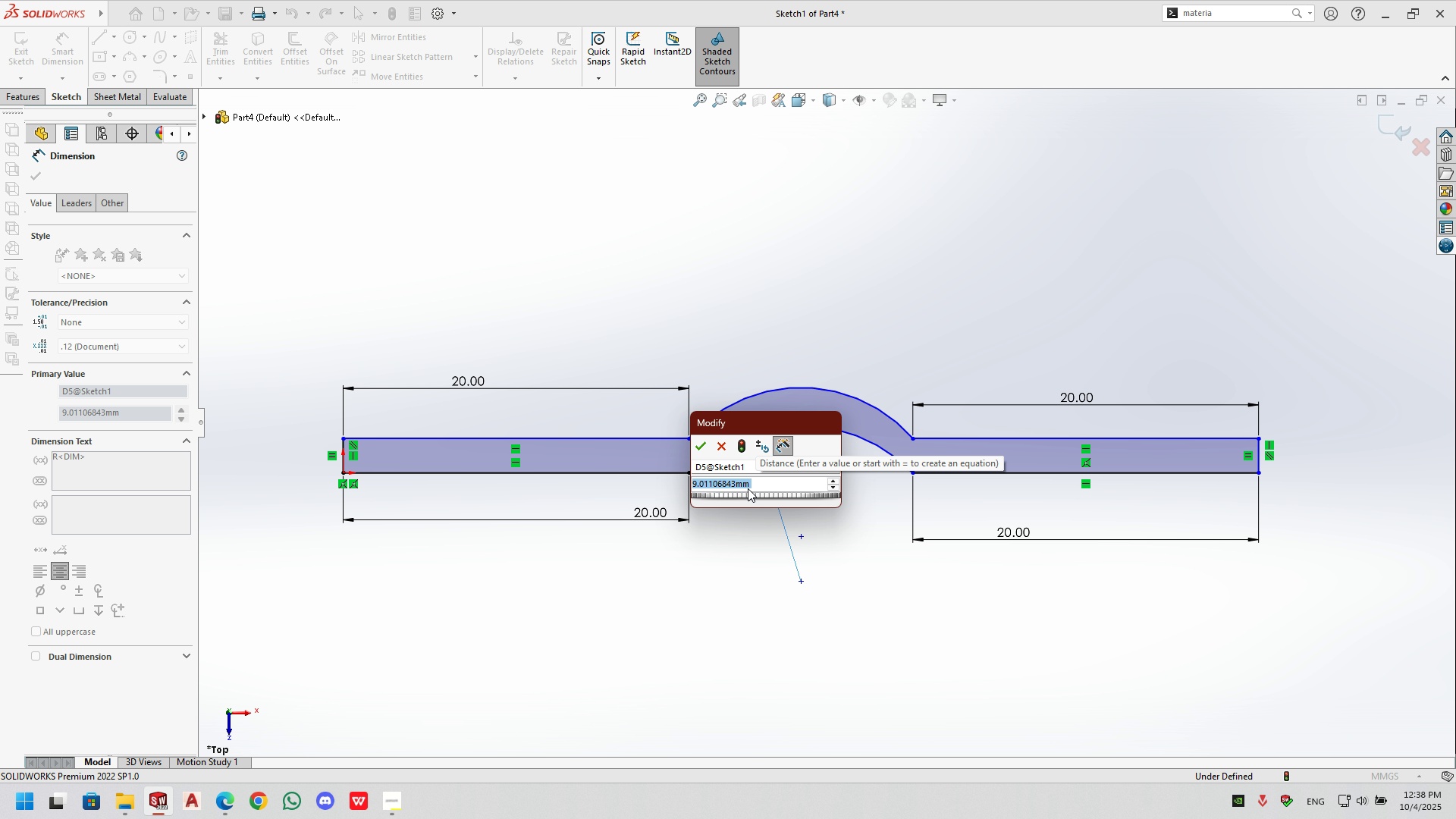 
key(Numpad6)
 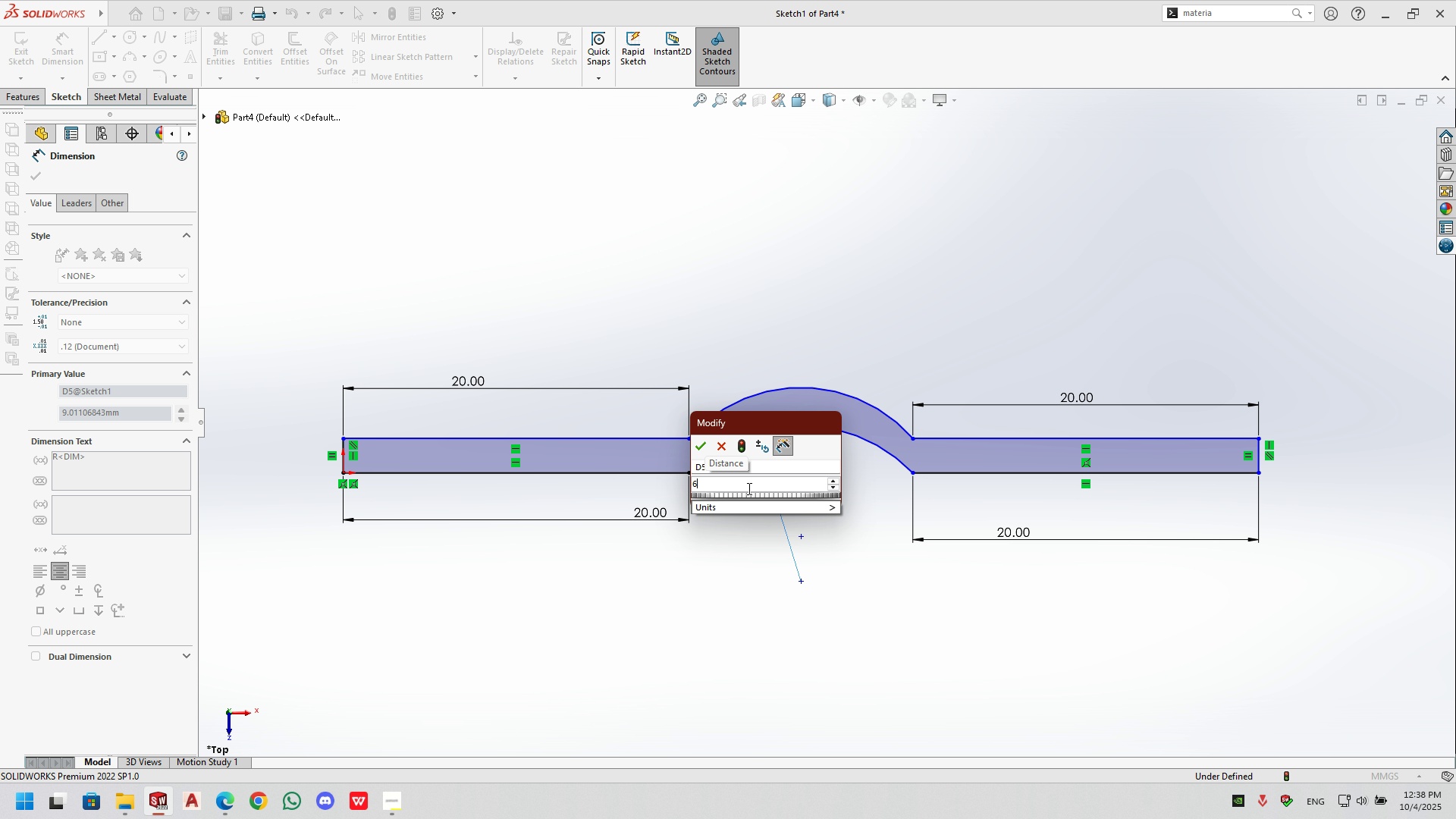 
key(NumpadEnter)
 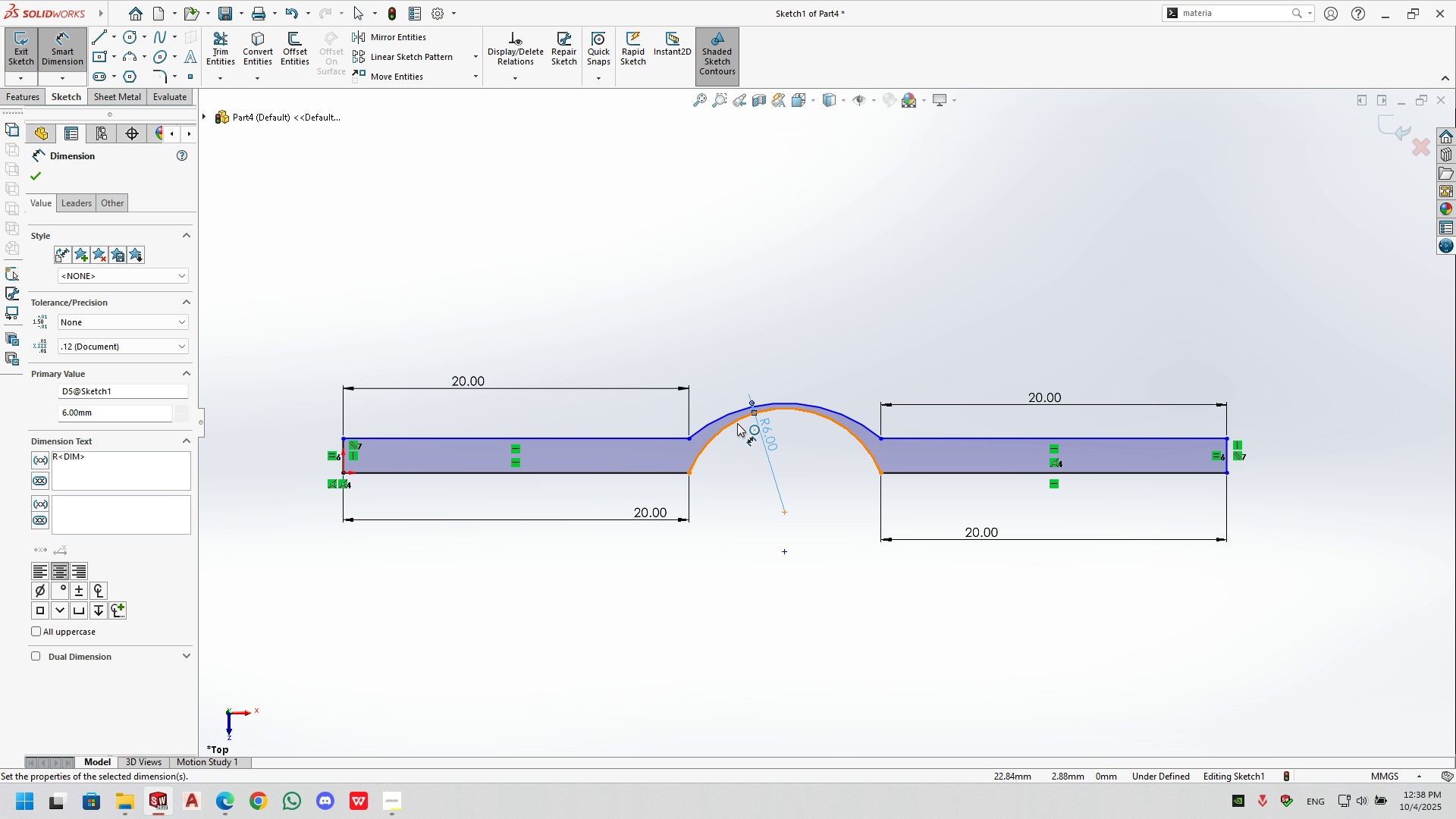 
left_click([719, 415])
 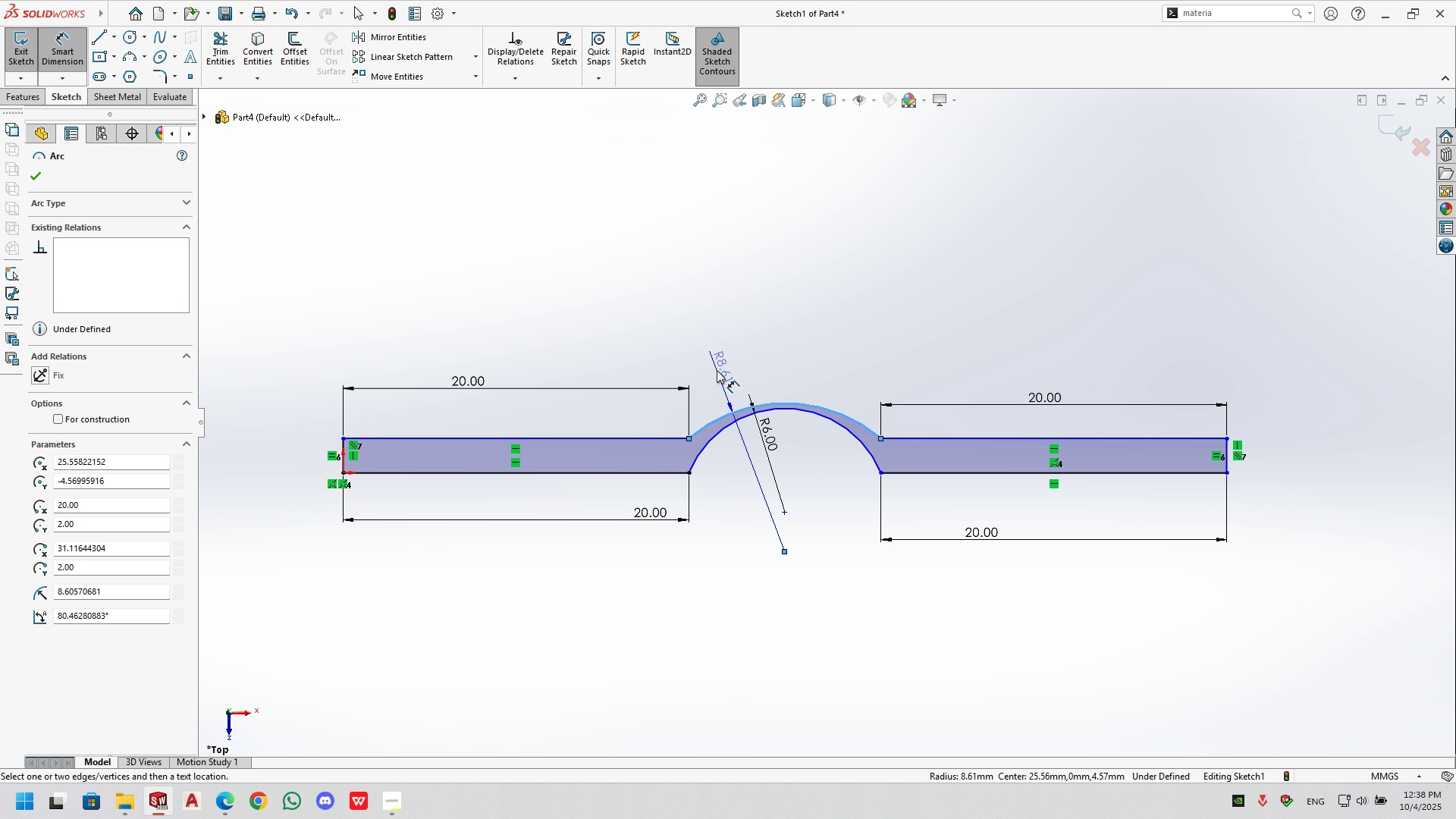 
left_click([717, 370])
 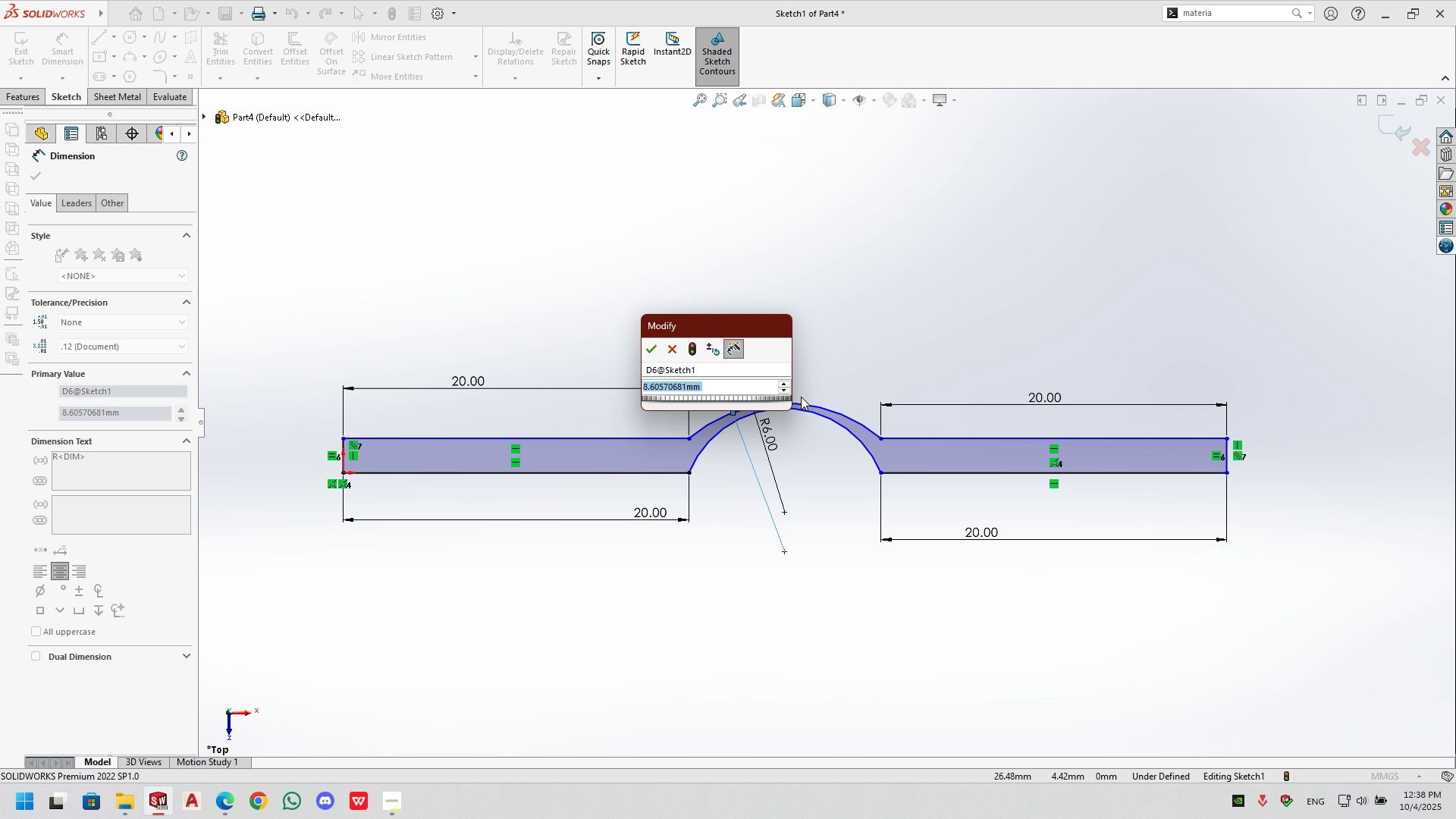 
key(Numpad8)
 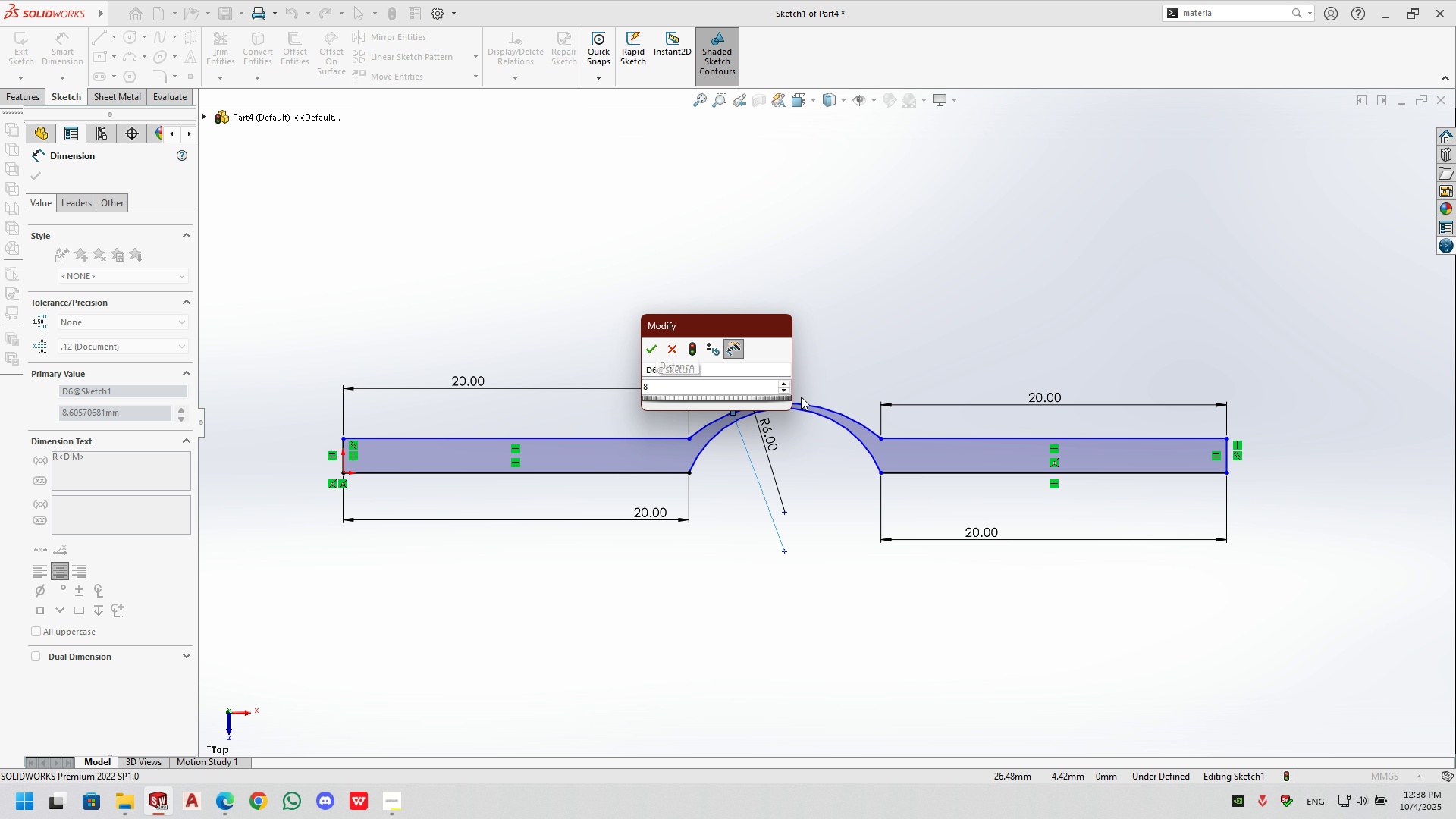 
key(NumpadEnter)
 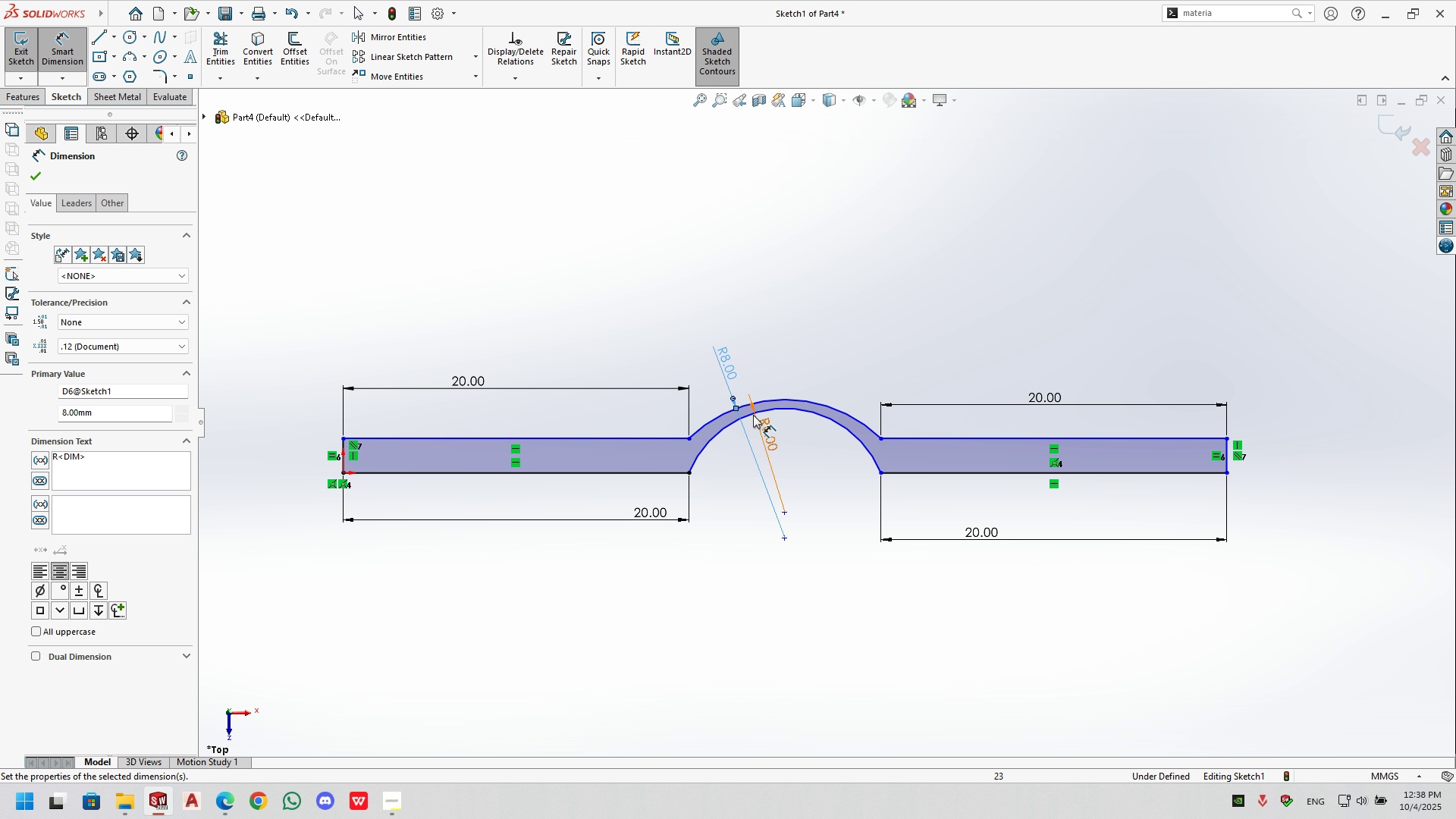 
key(Control+X)
 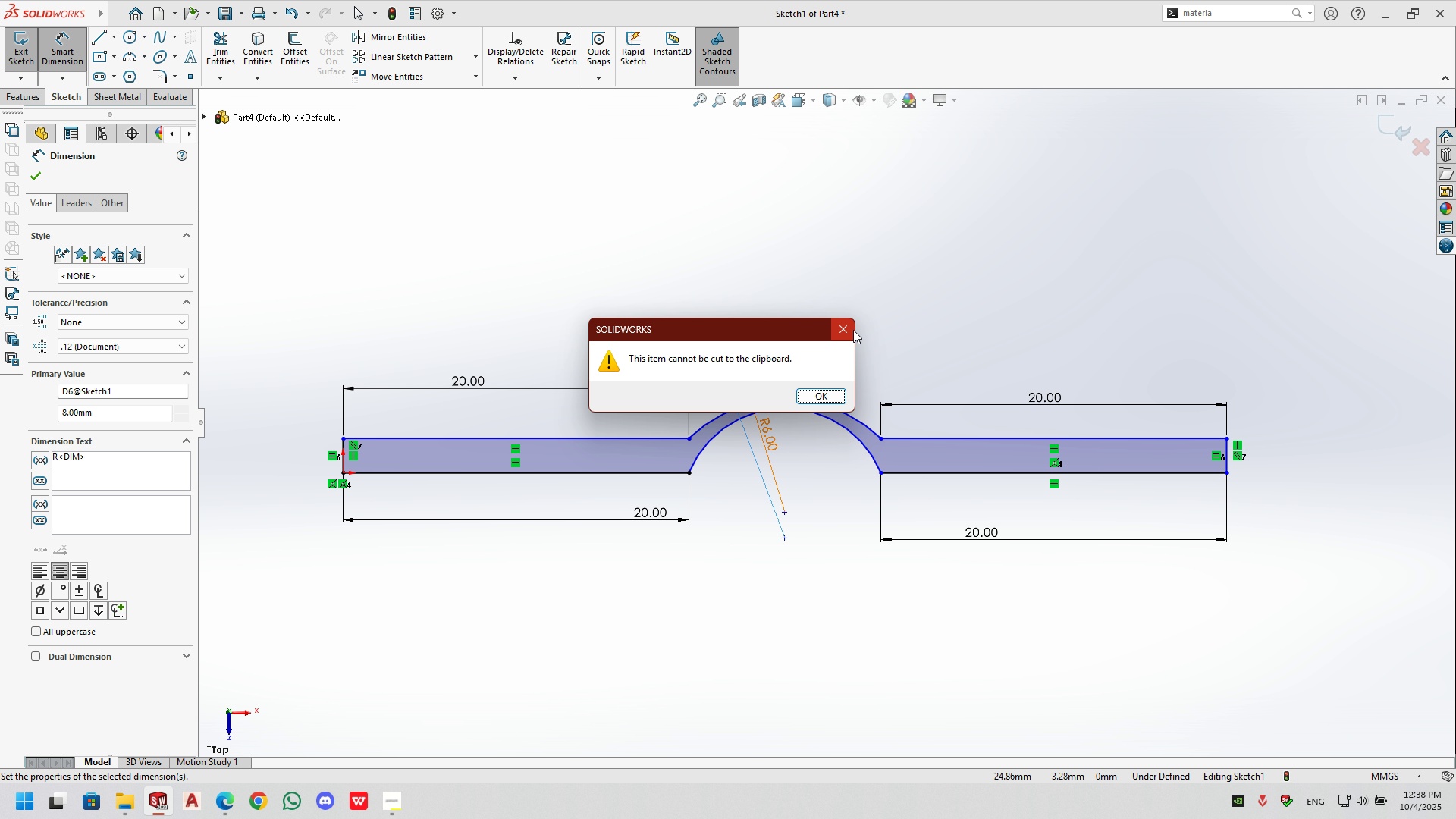 
left_click([852, 329])
 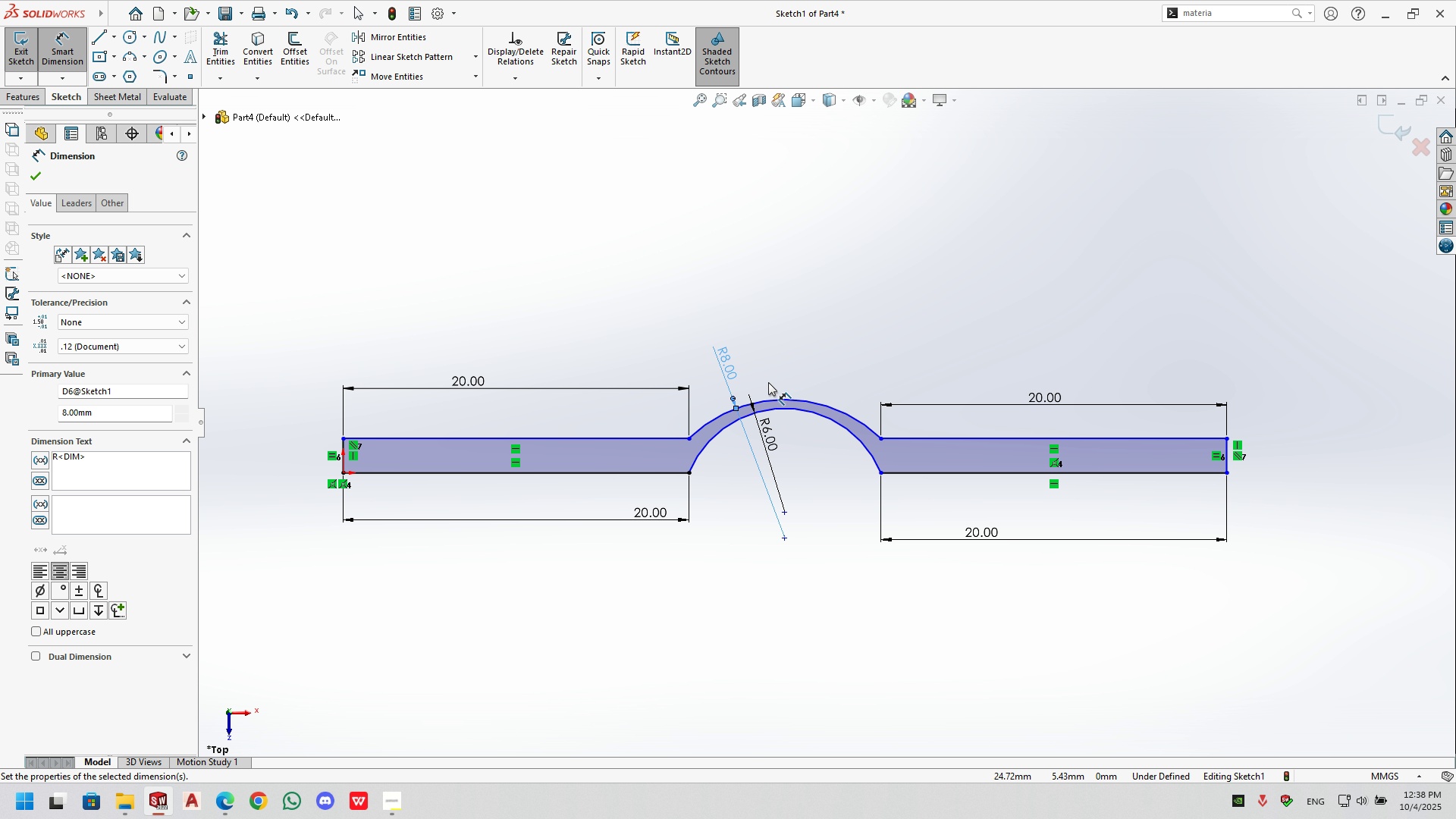 
key(Escape)
 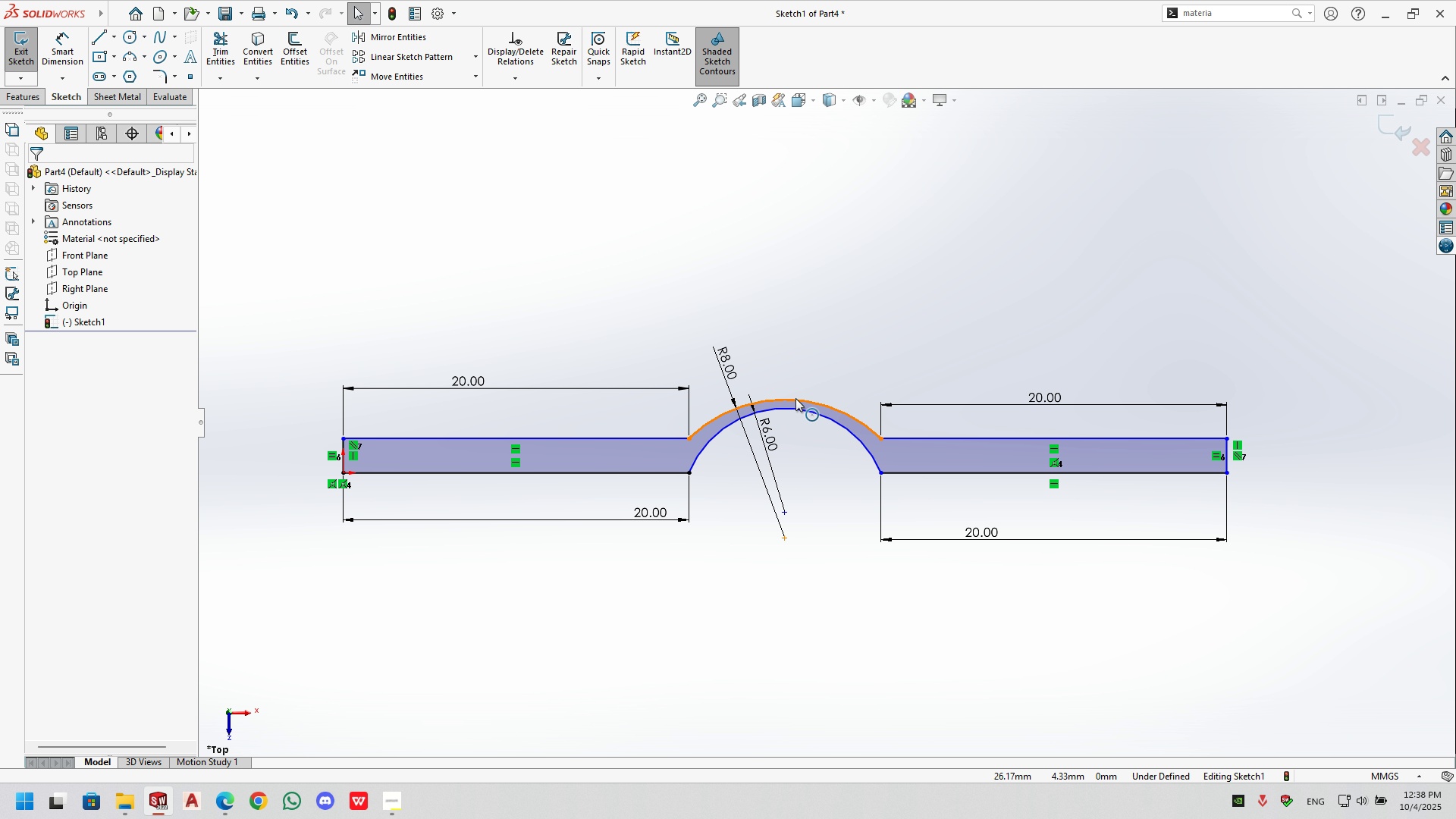 
left_click([795, 398])
 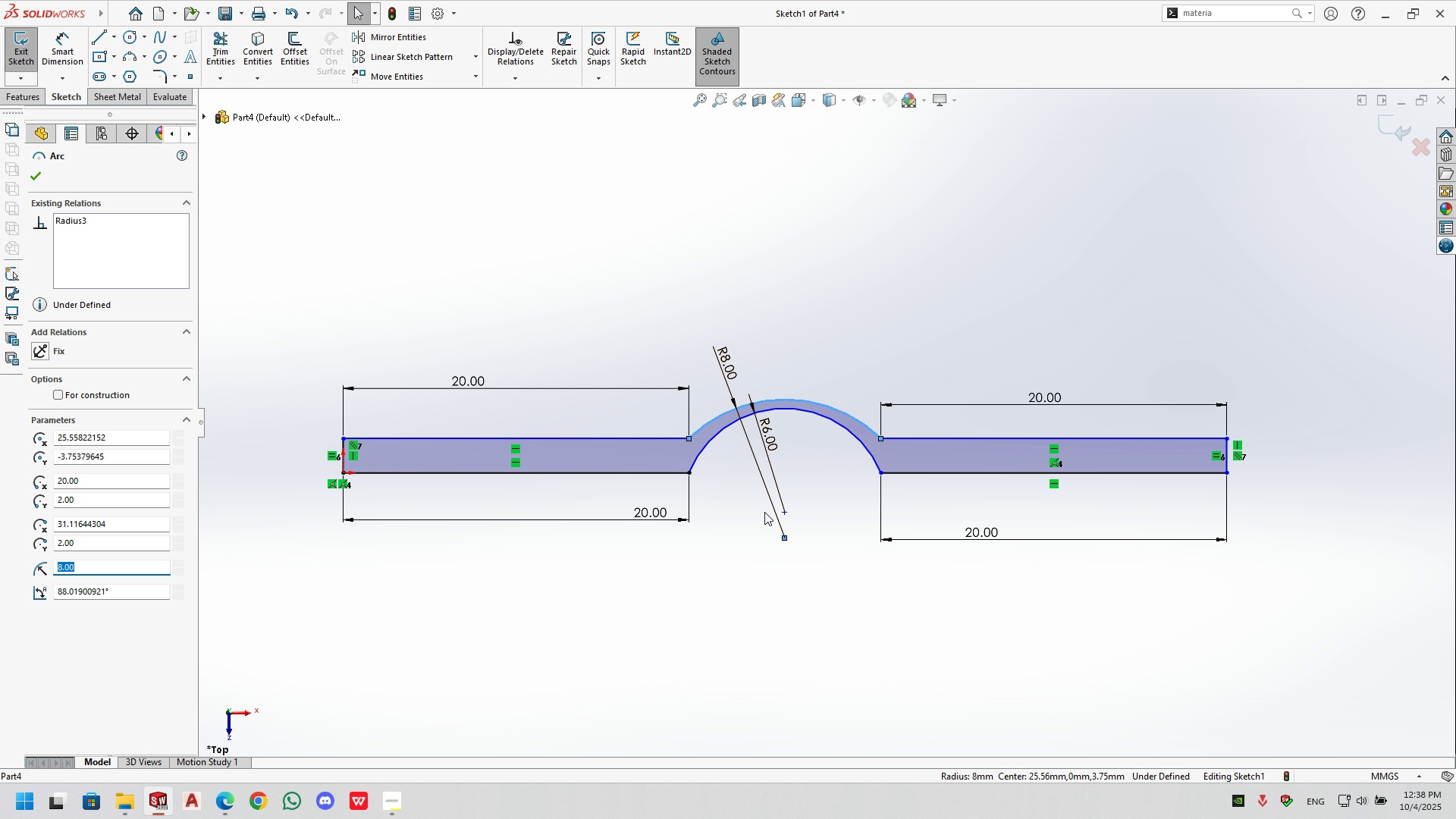 
wait(5.72)
 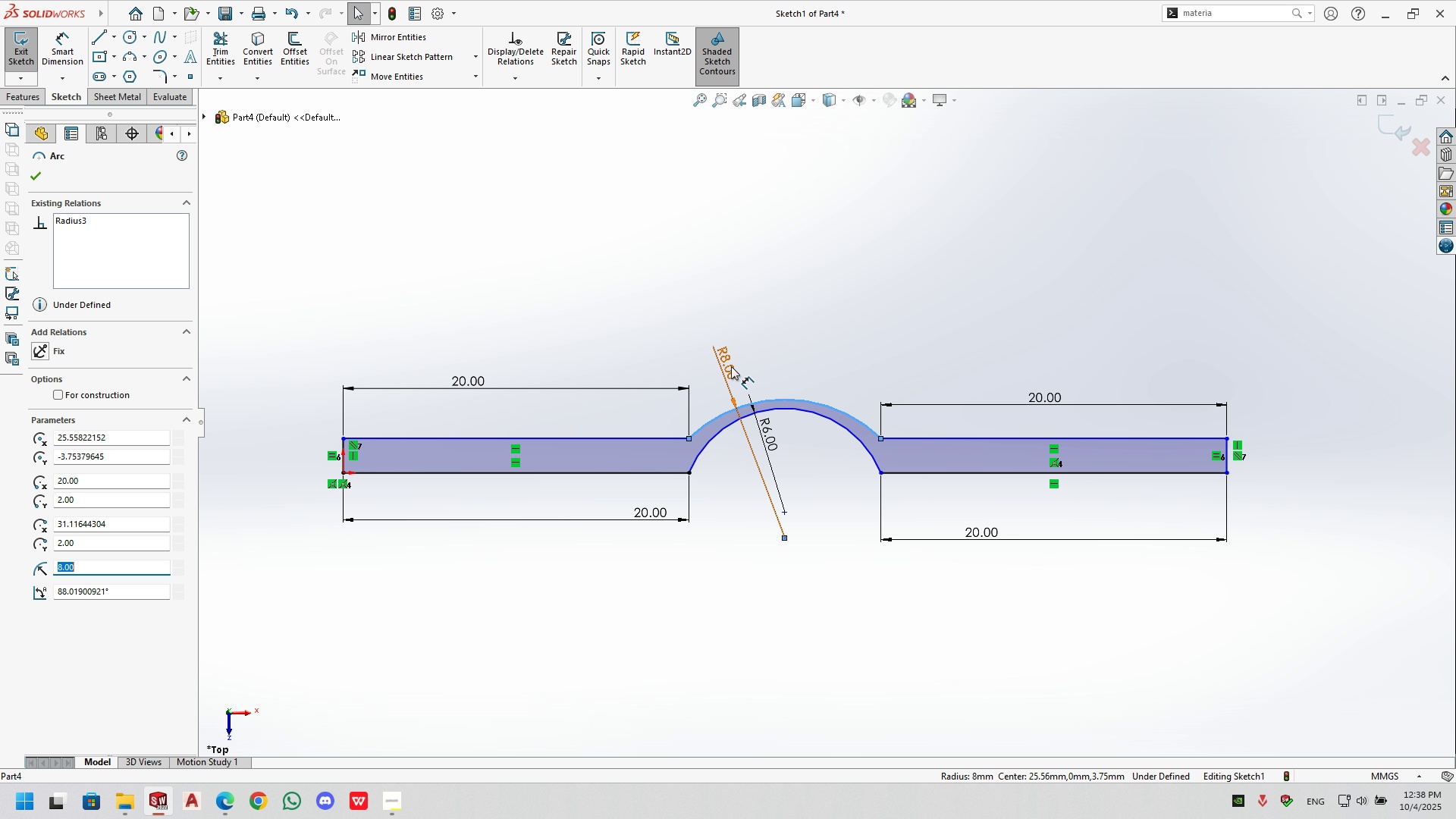 
left_click_drag(start_coordinate=[785, 540], to_coordinate=[785, 535])
 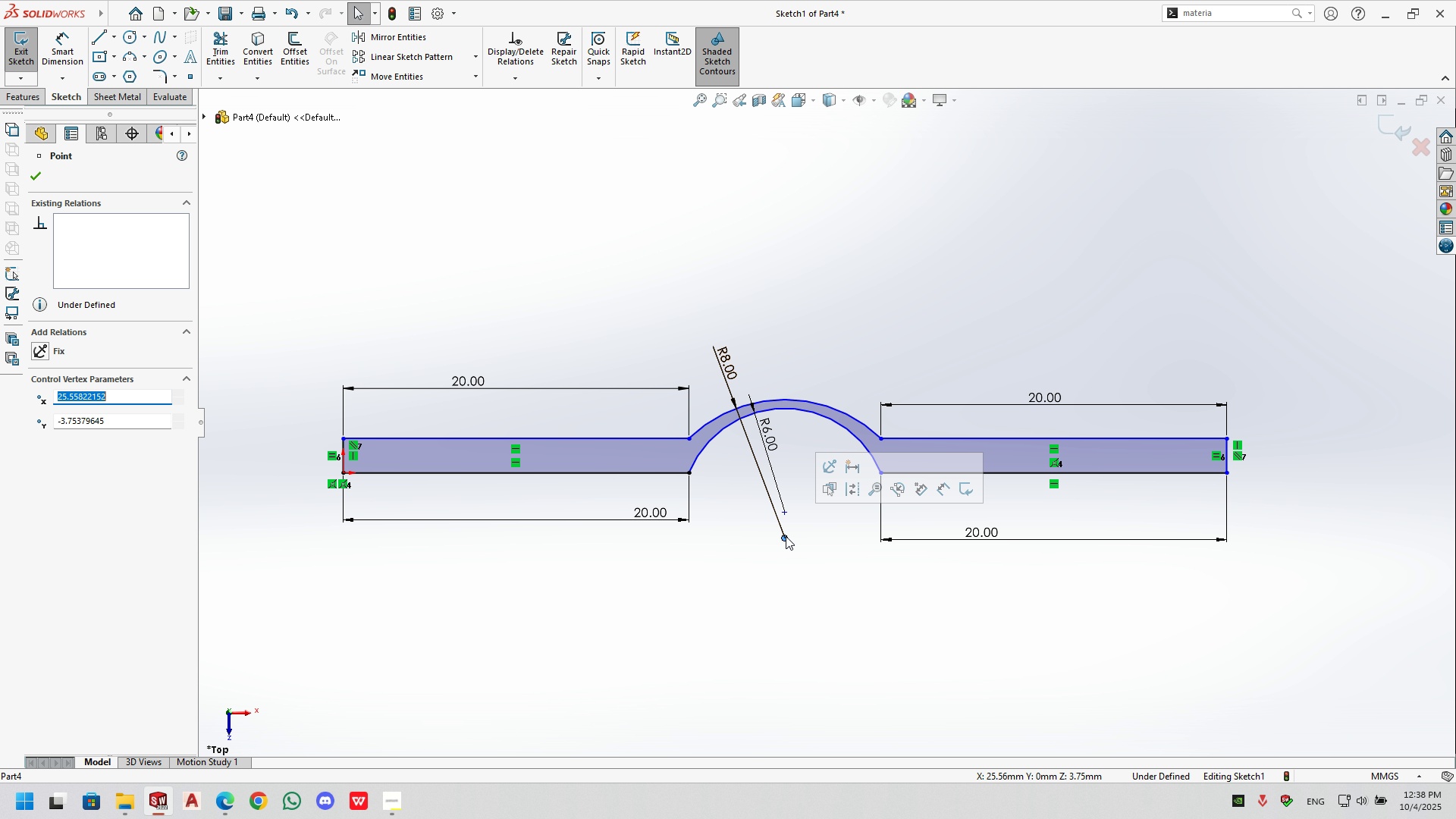 
left_click_drag(start_coordinate=[786, 539], to_coordinate=[786, 508])
 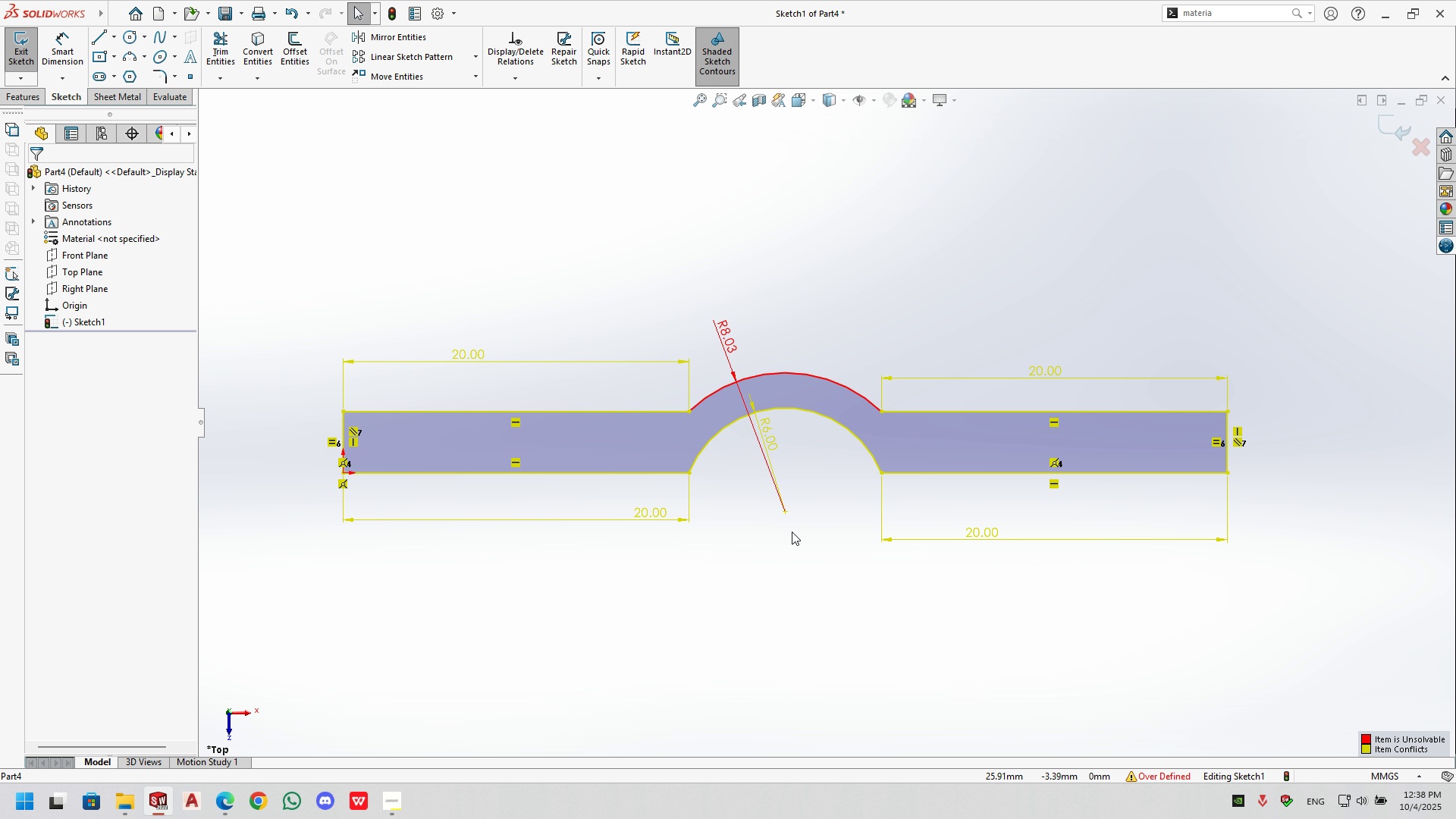 
key(Control+Z)
 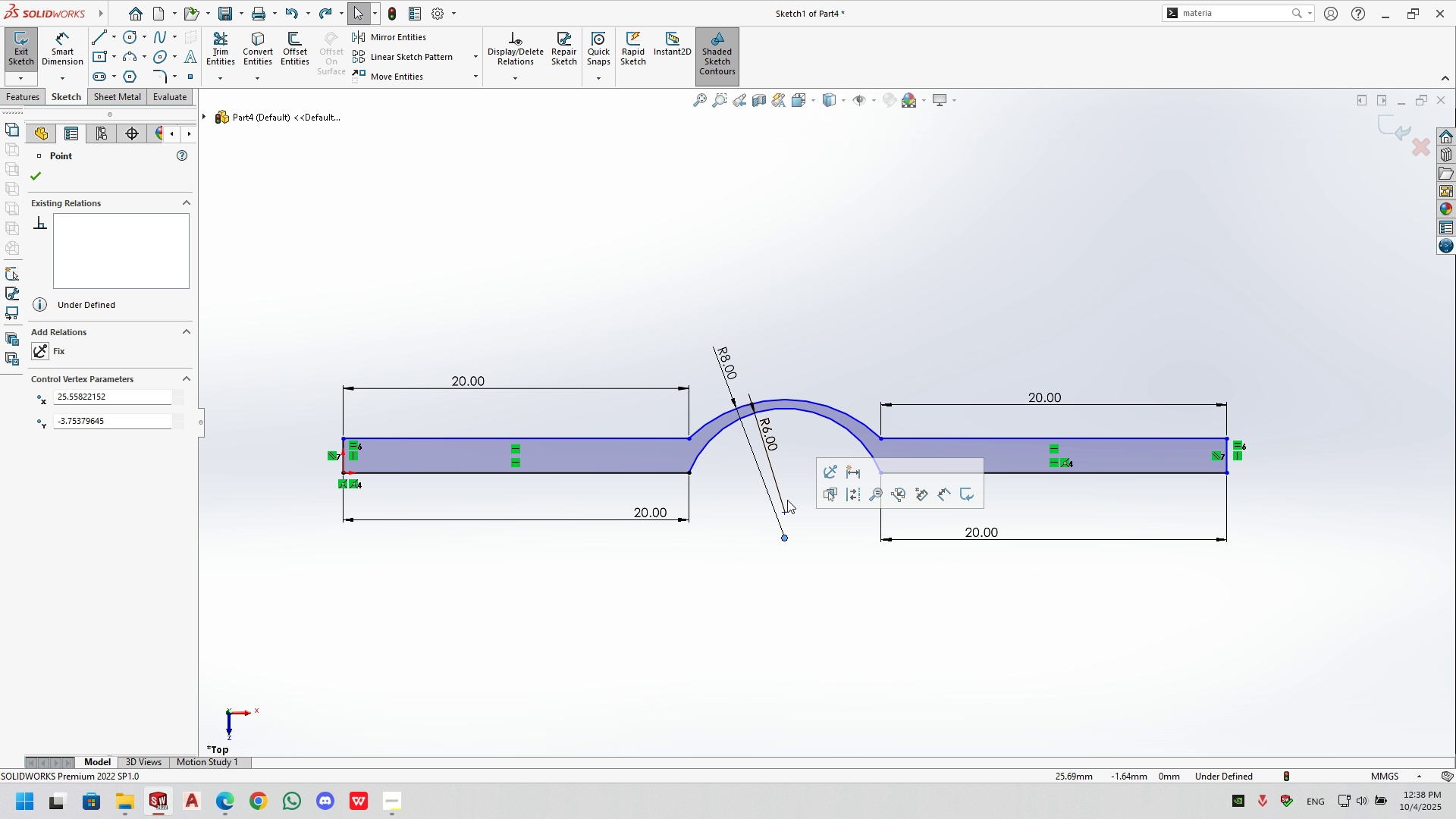 
key(Escape)
 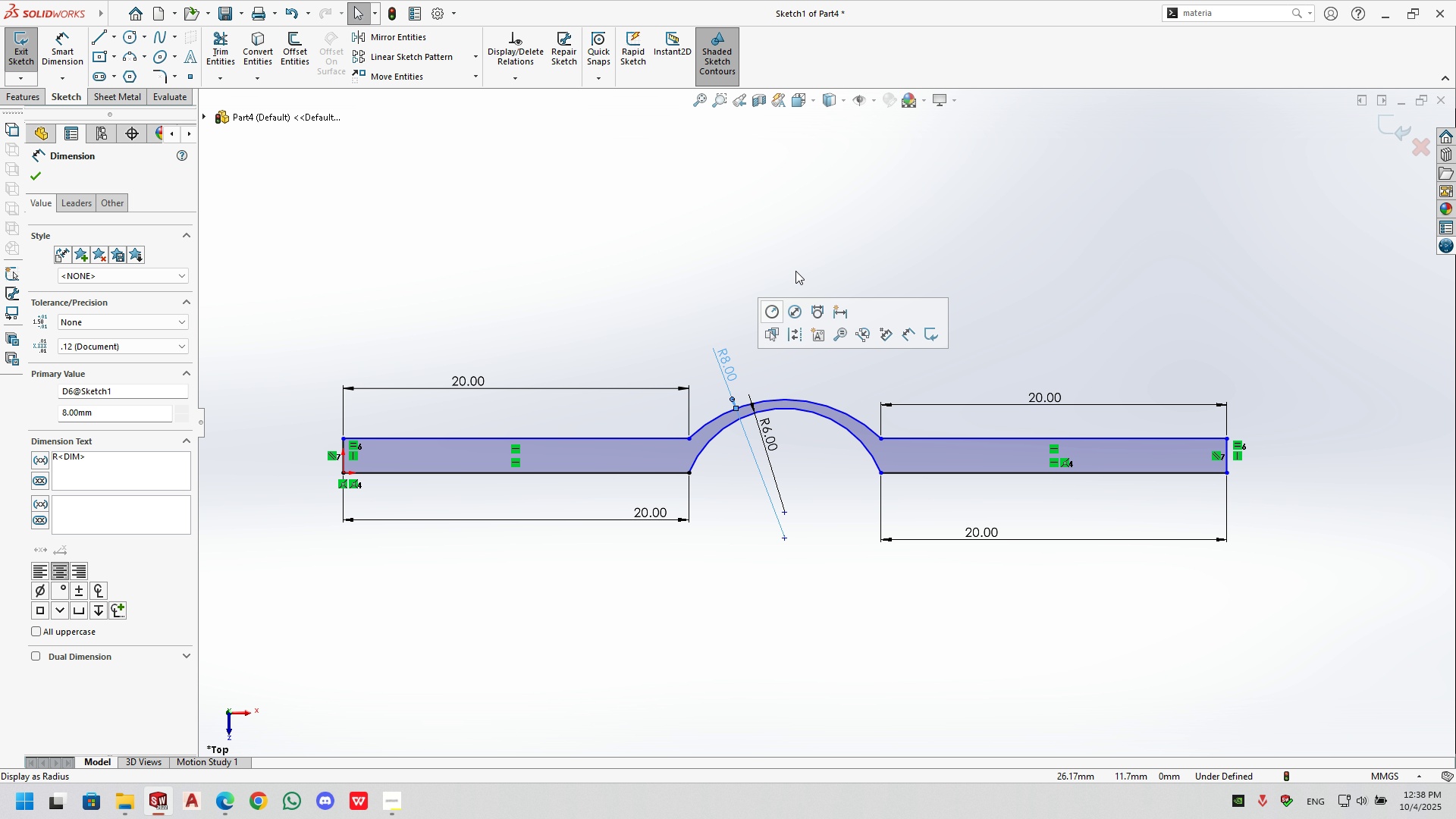 
key(Delete)
 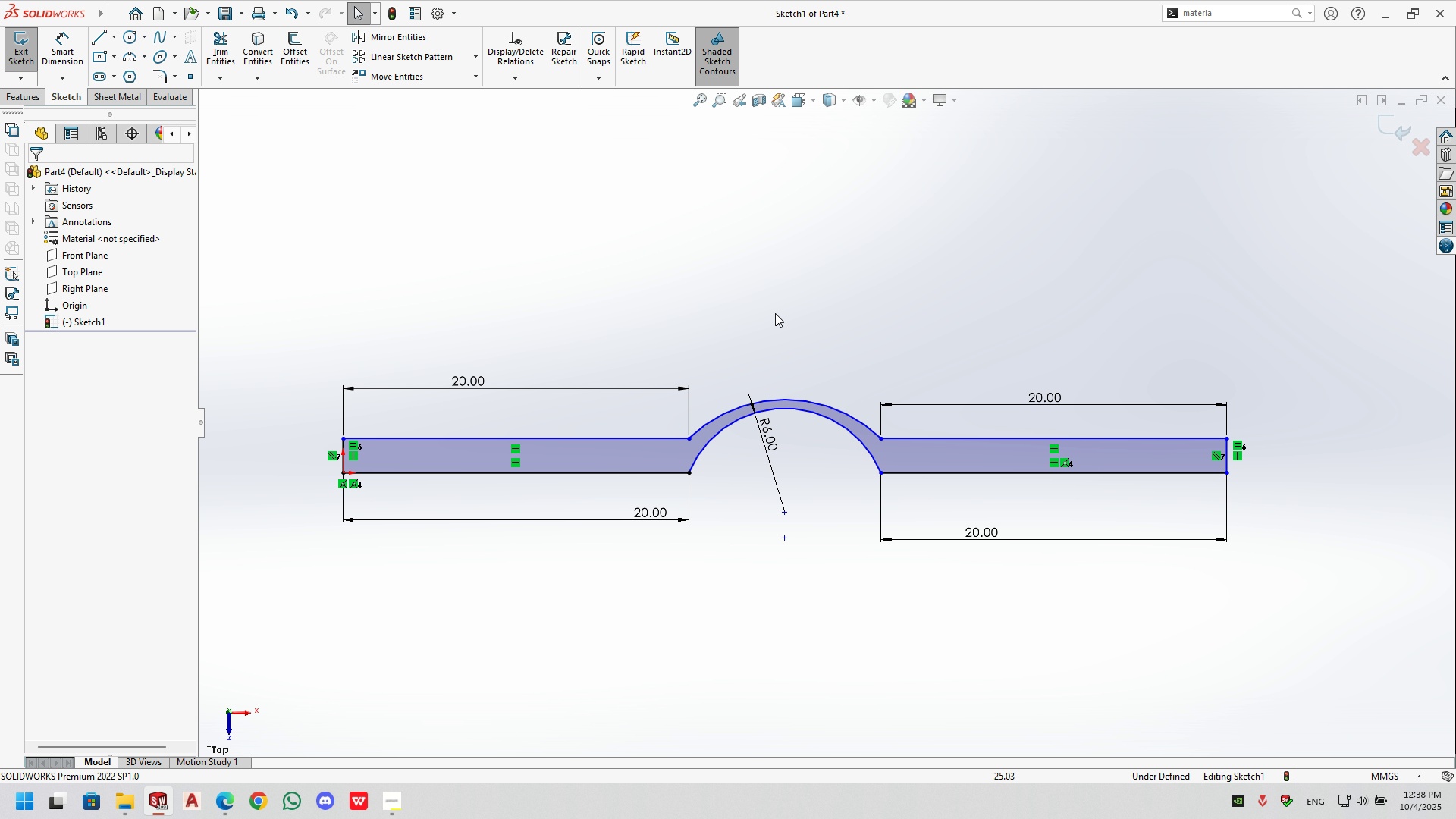 
key(Escape)
 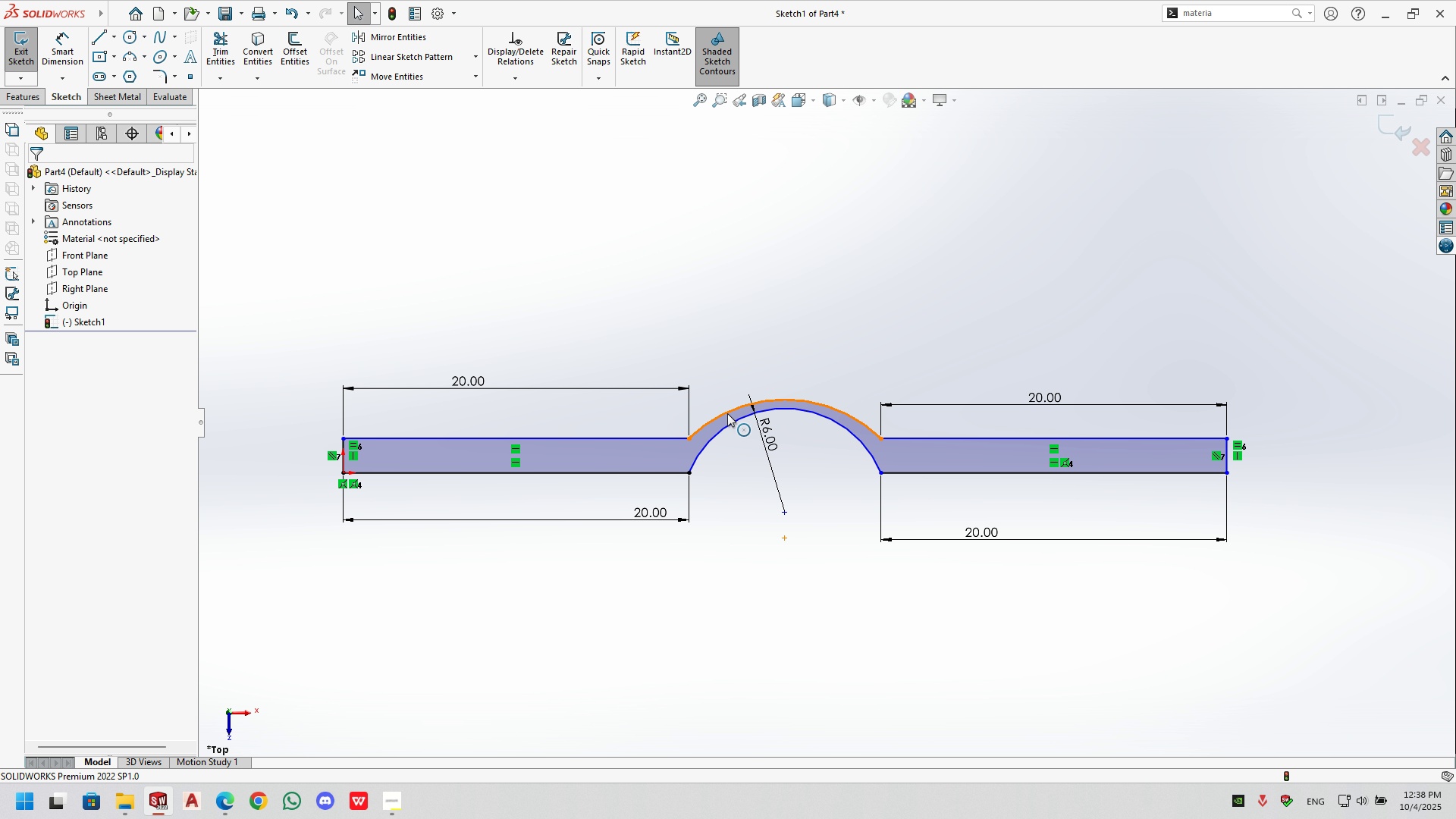 
left_click([727, 413])
 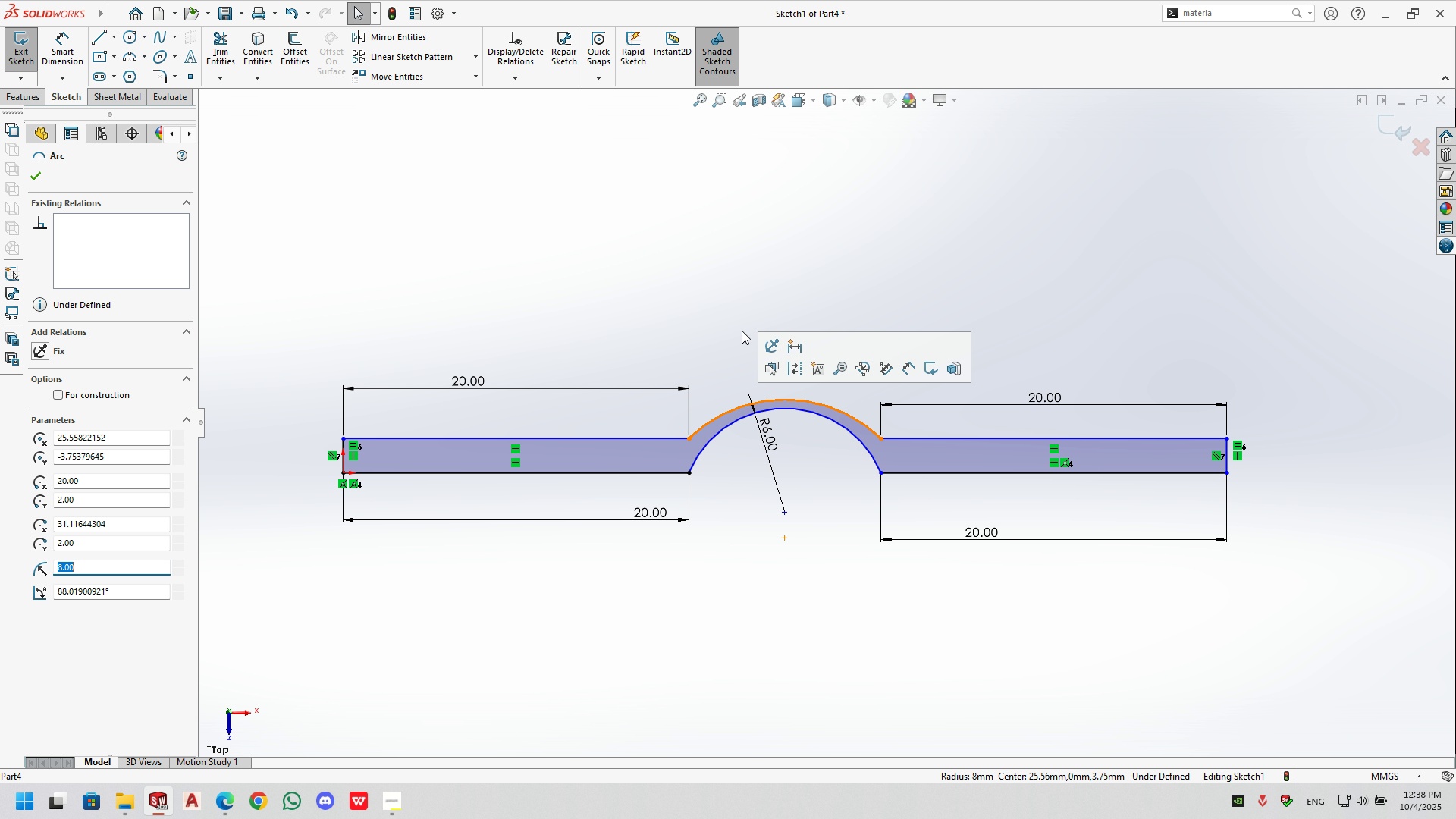 
key(Delete)
 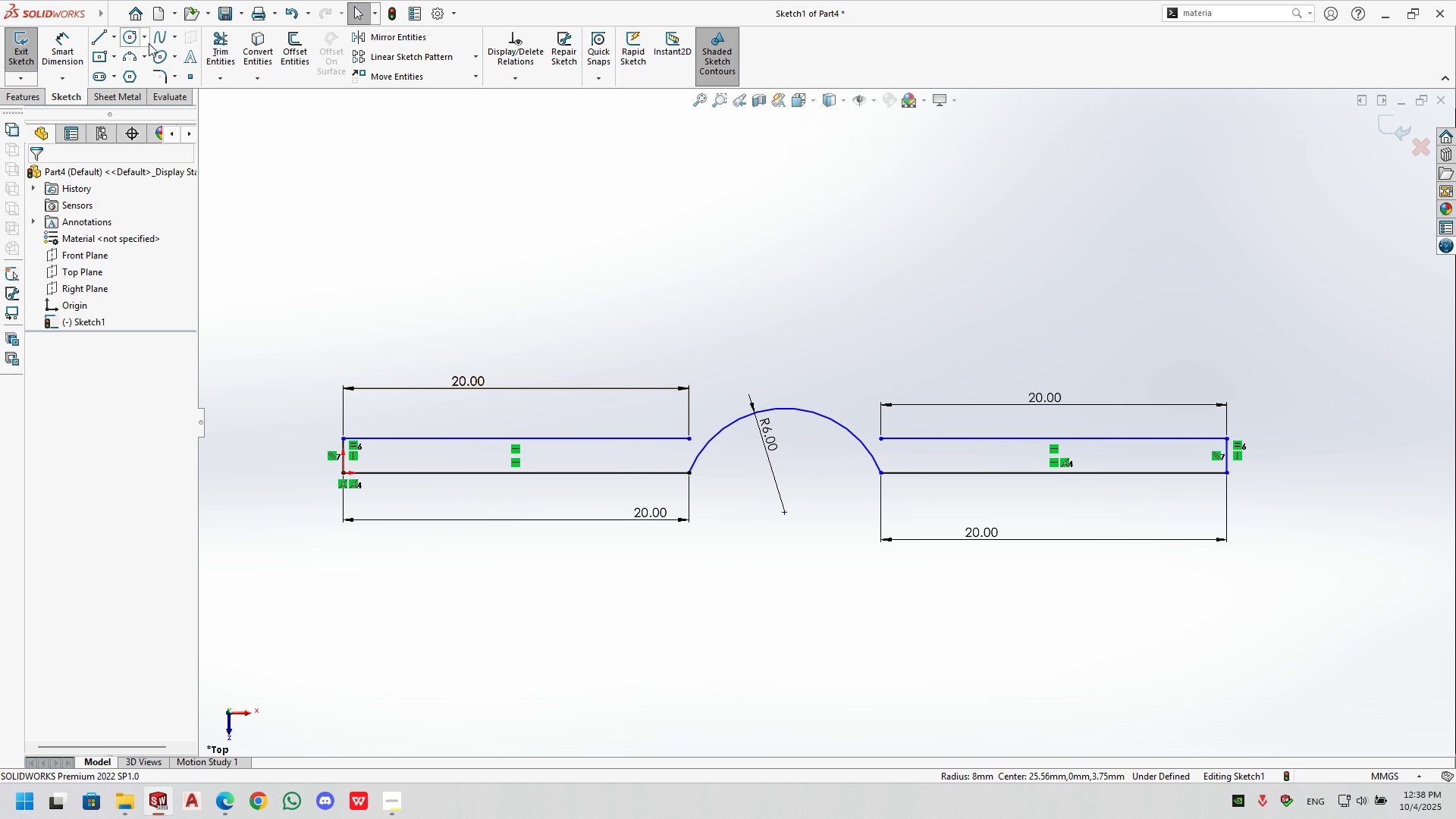 
left_click([125, 57])
 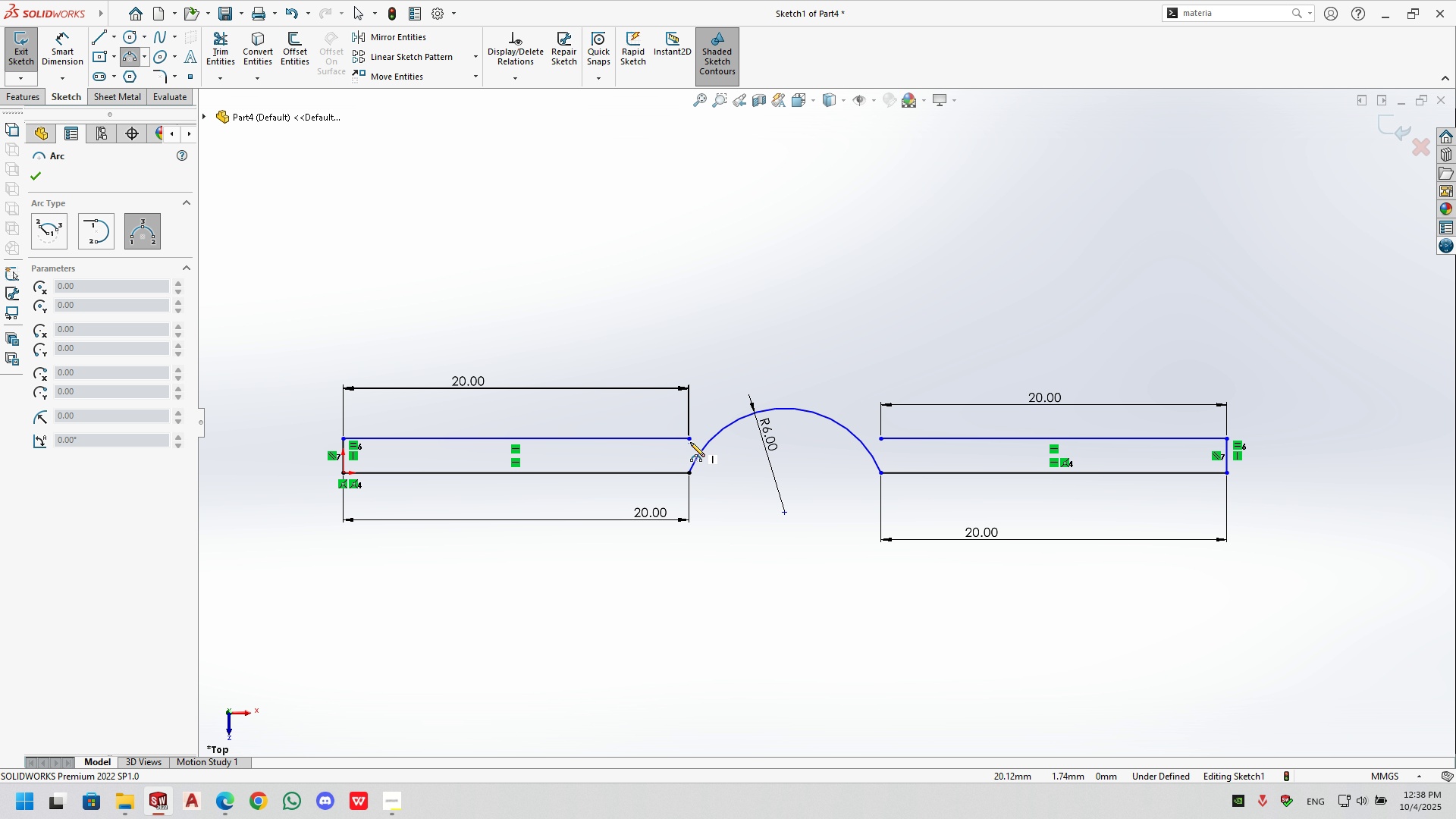 
left_click([690, 441])
 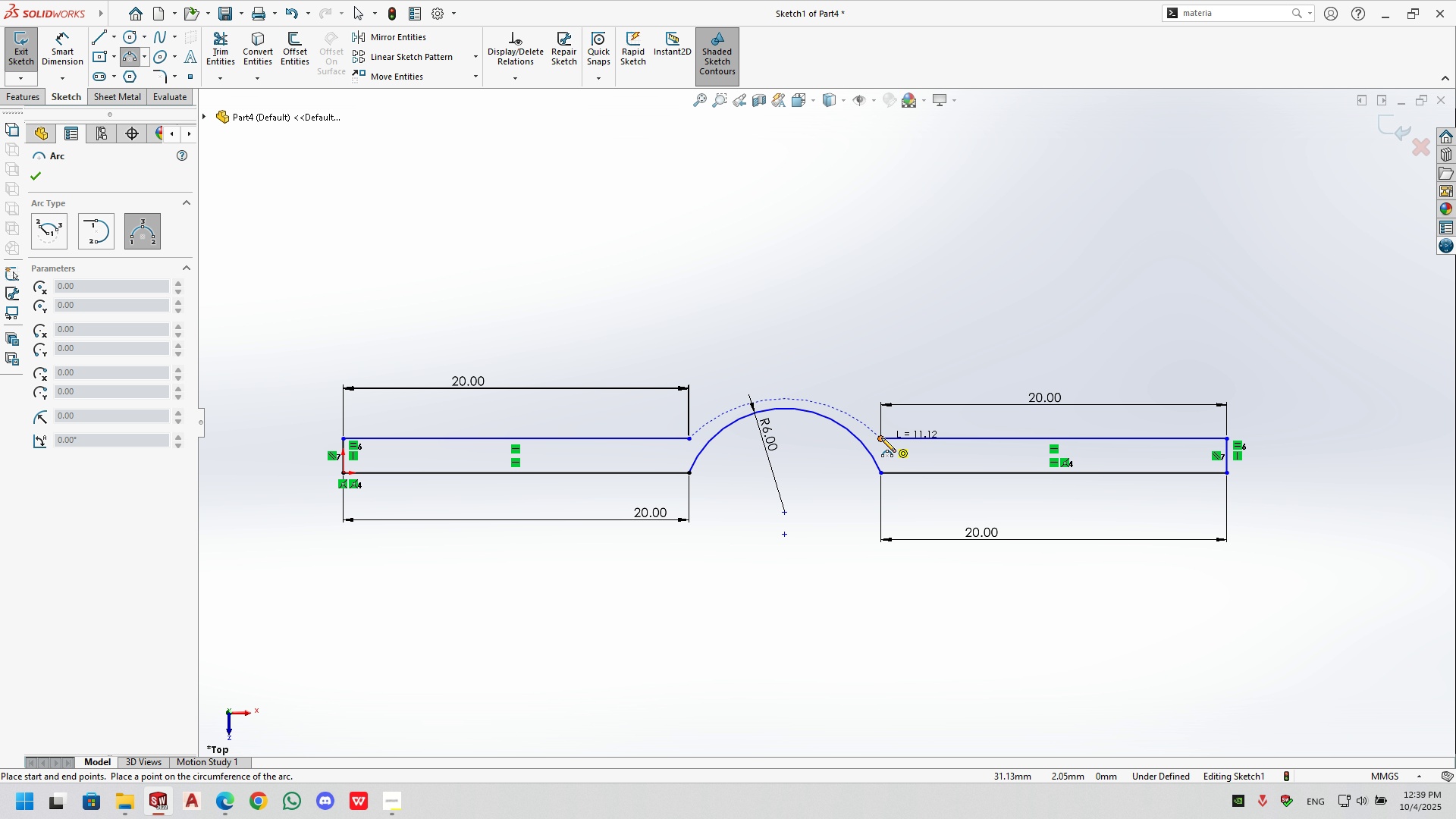 
left_click([881, 438])
 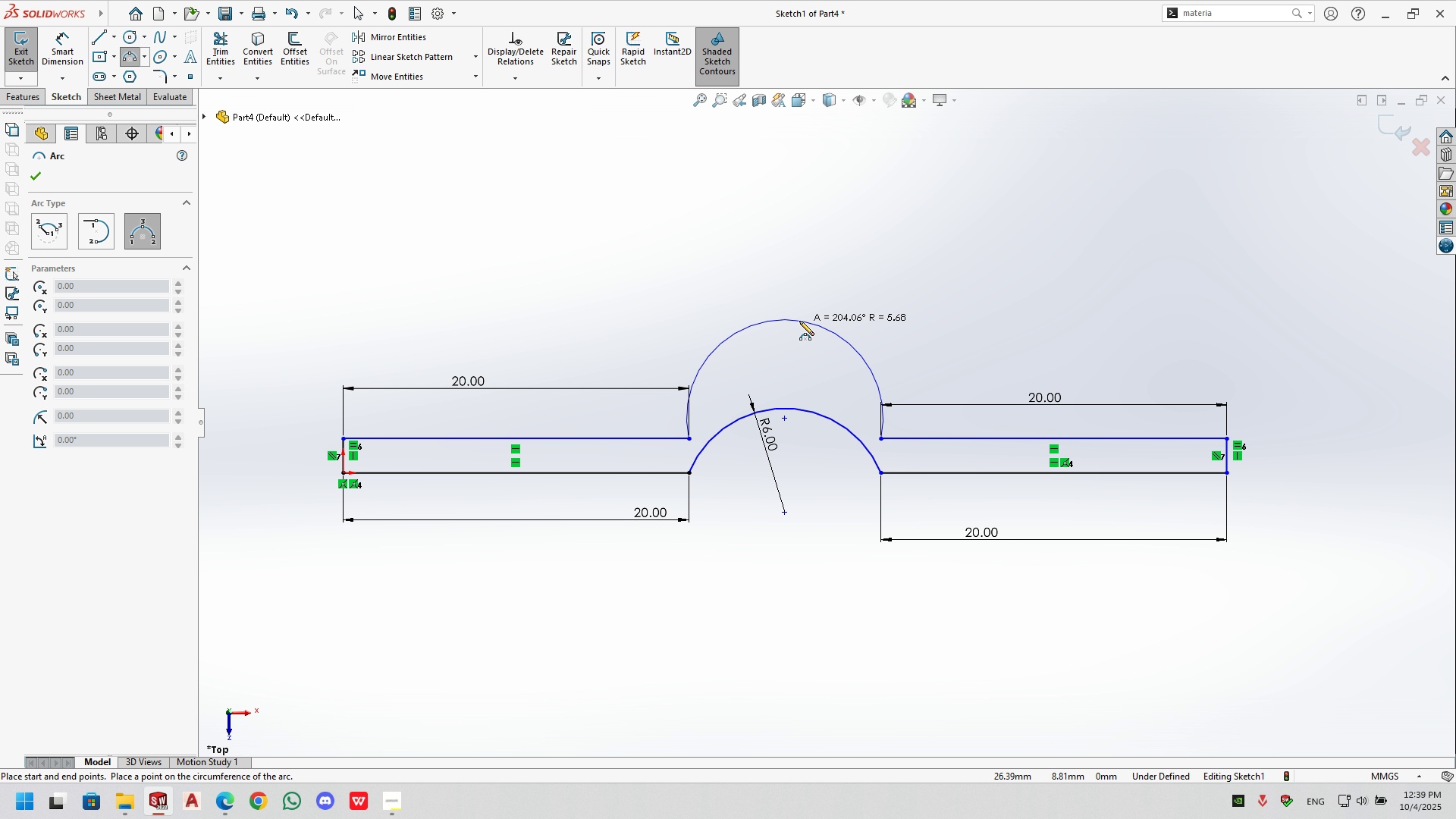 
key(Escape)
 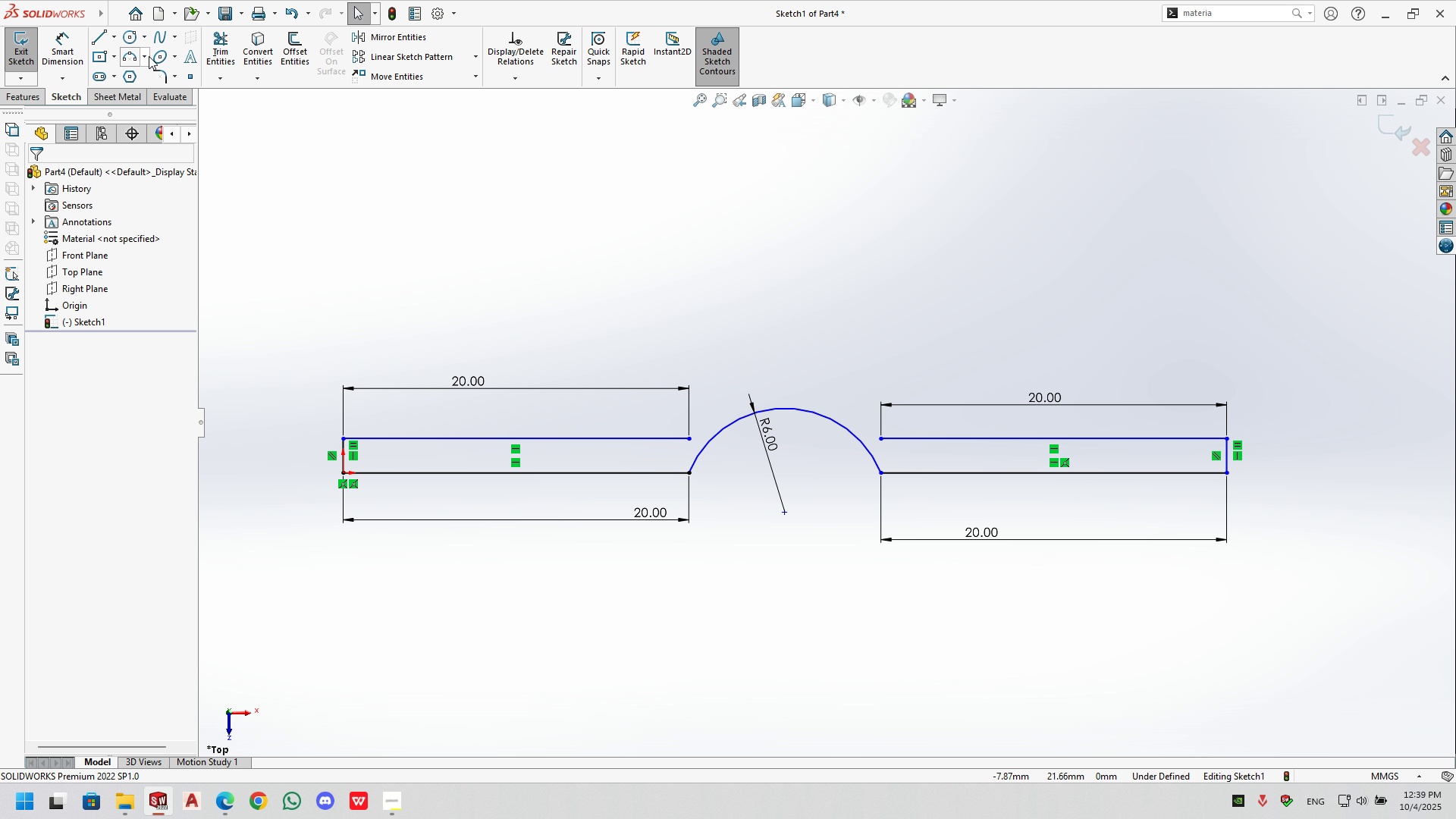 
left_click([146, 55])
 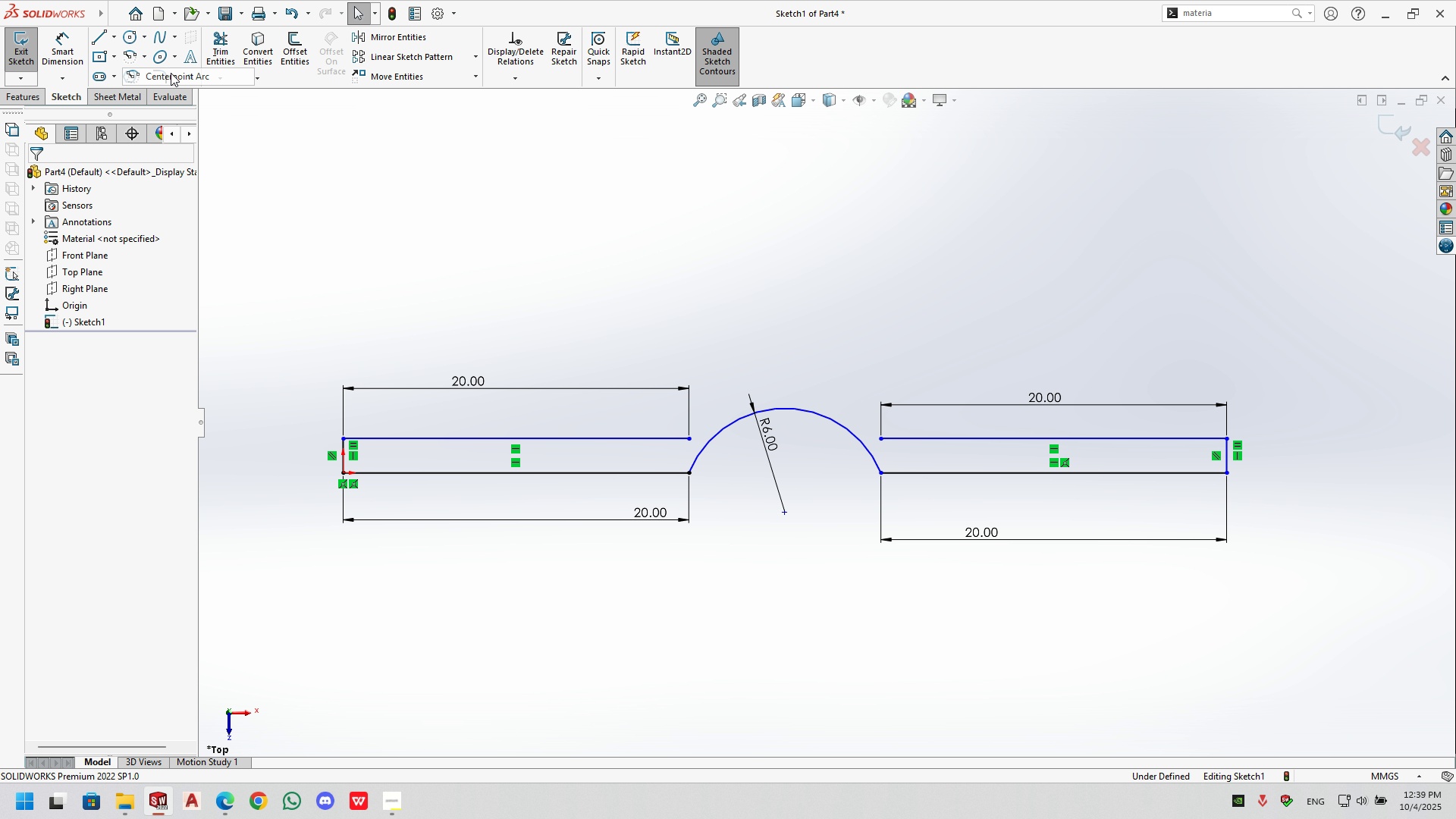 
left_click([171, 73])
 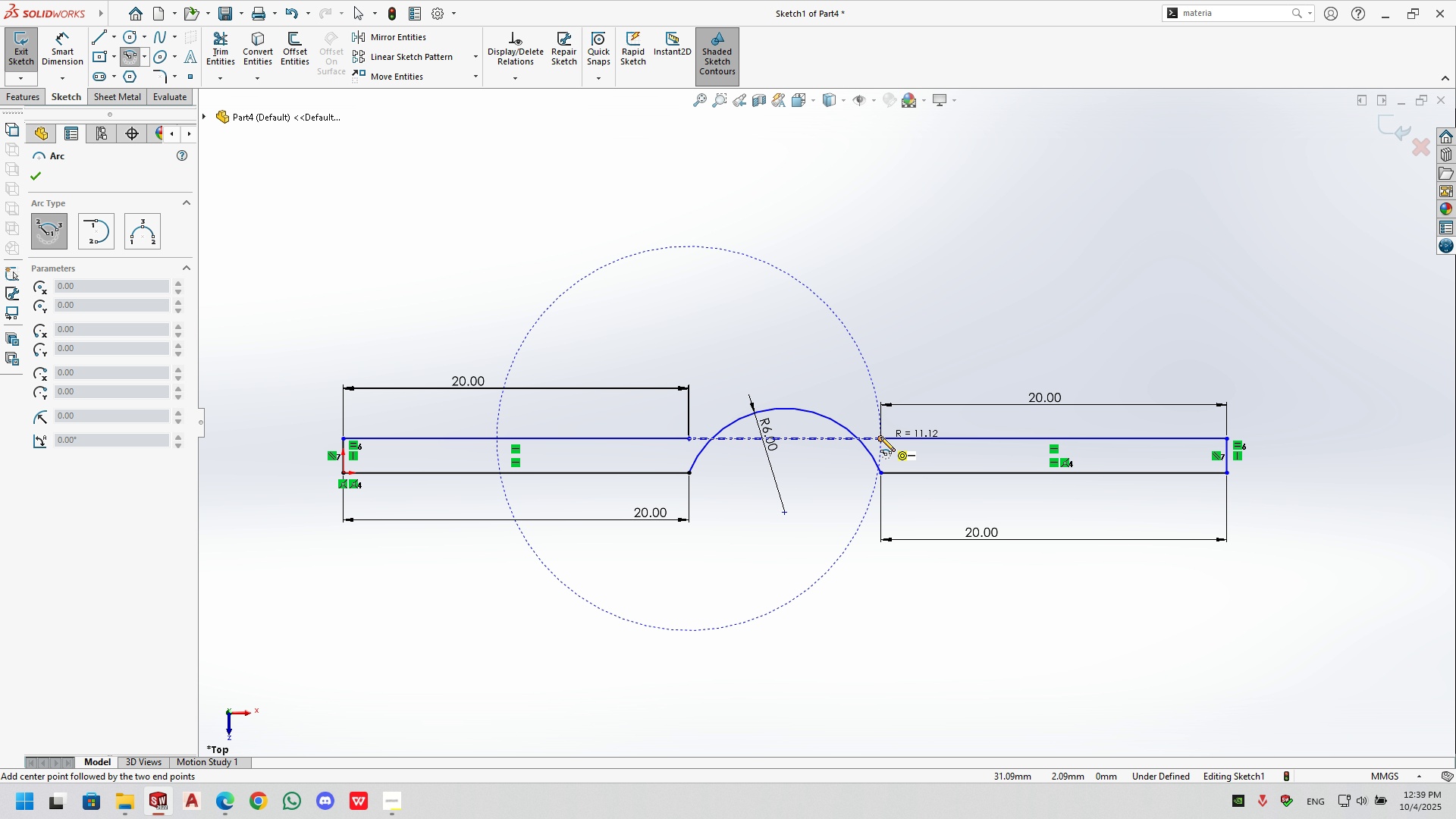 
left_click([880, 437])
 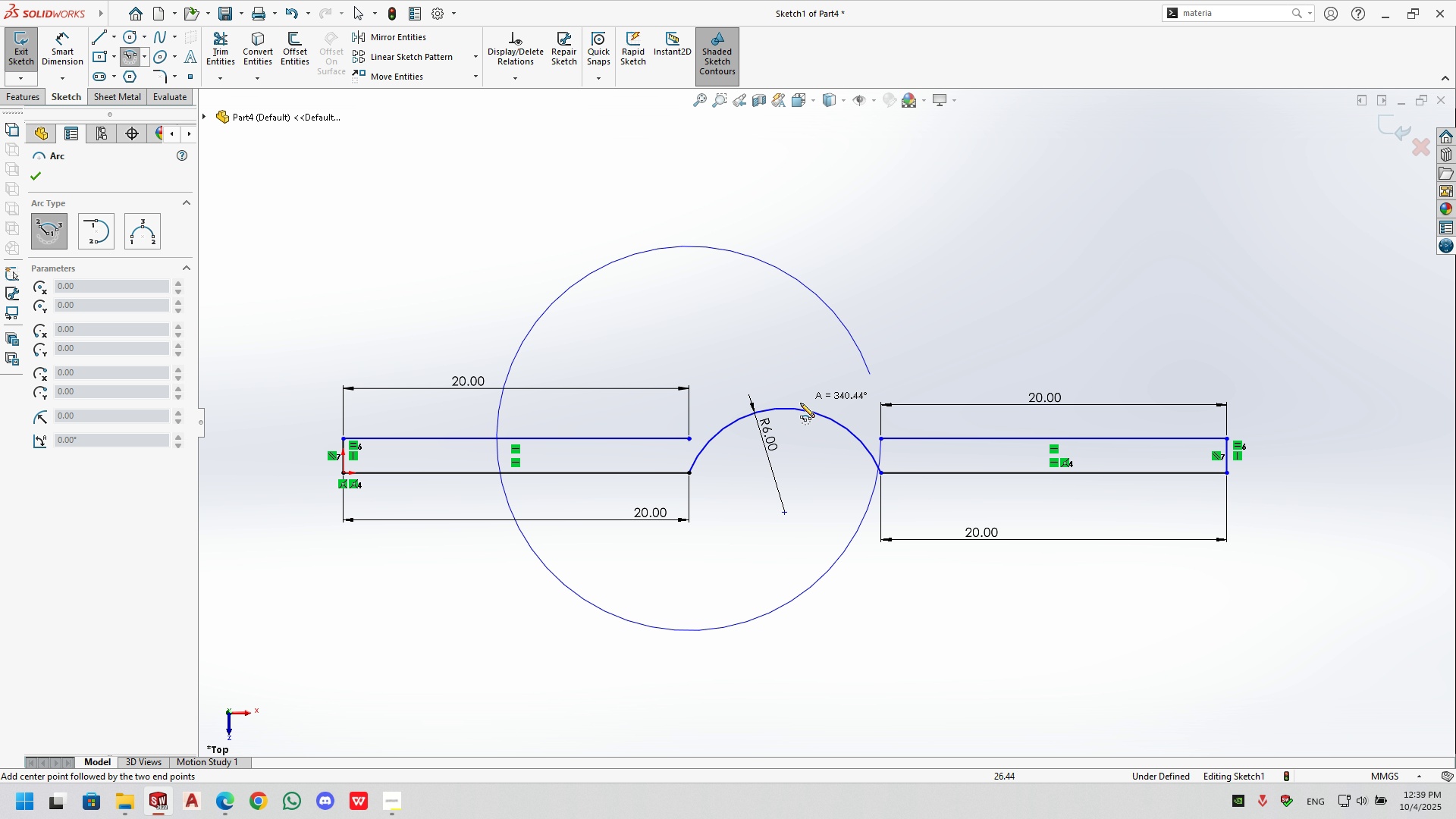 
key(Control+Z)
 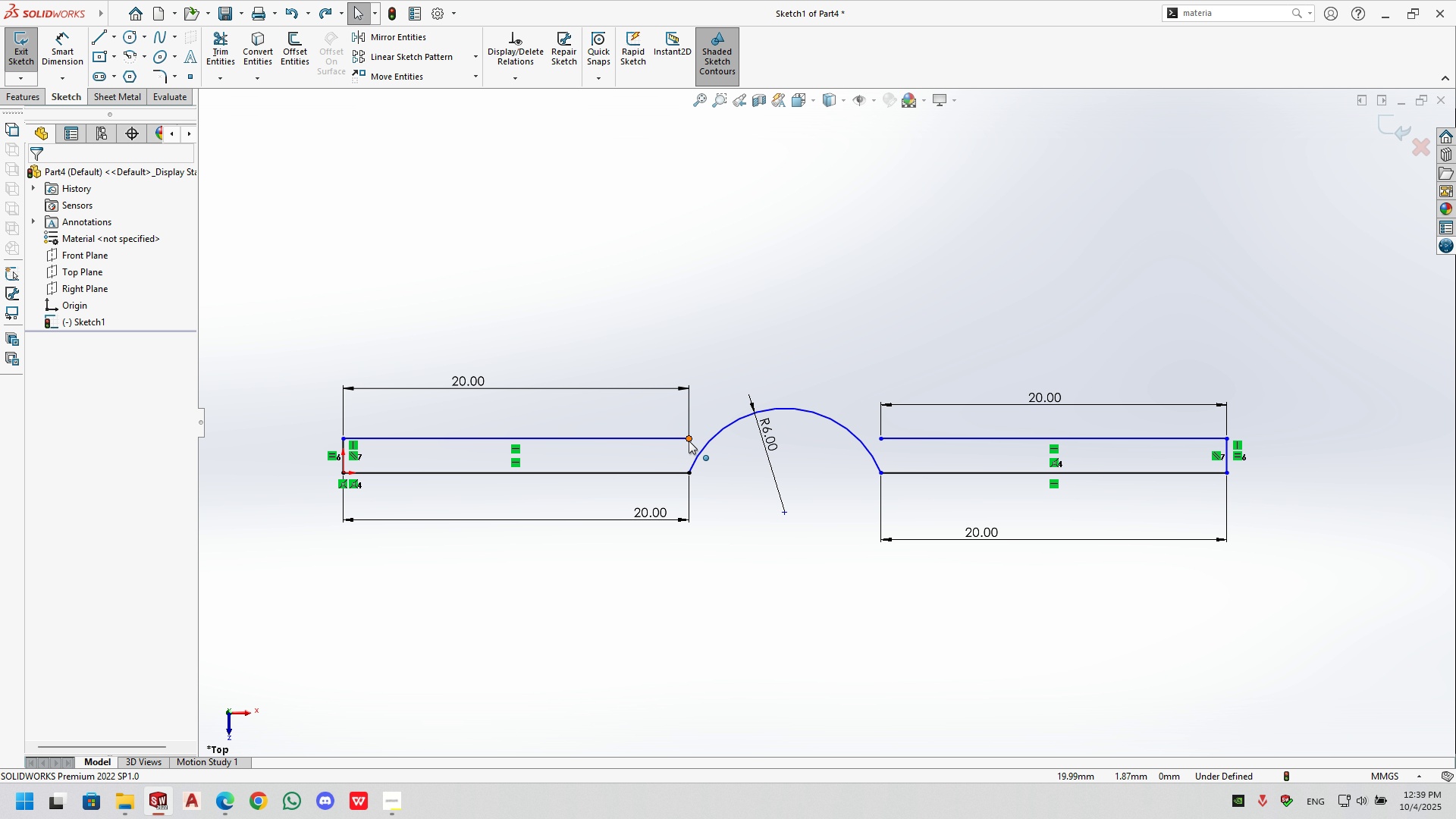 
left_click([689, 441])
 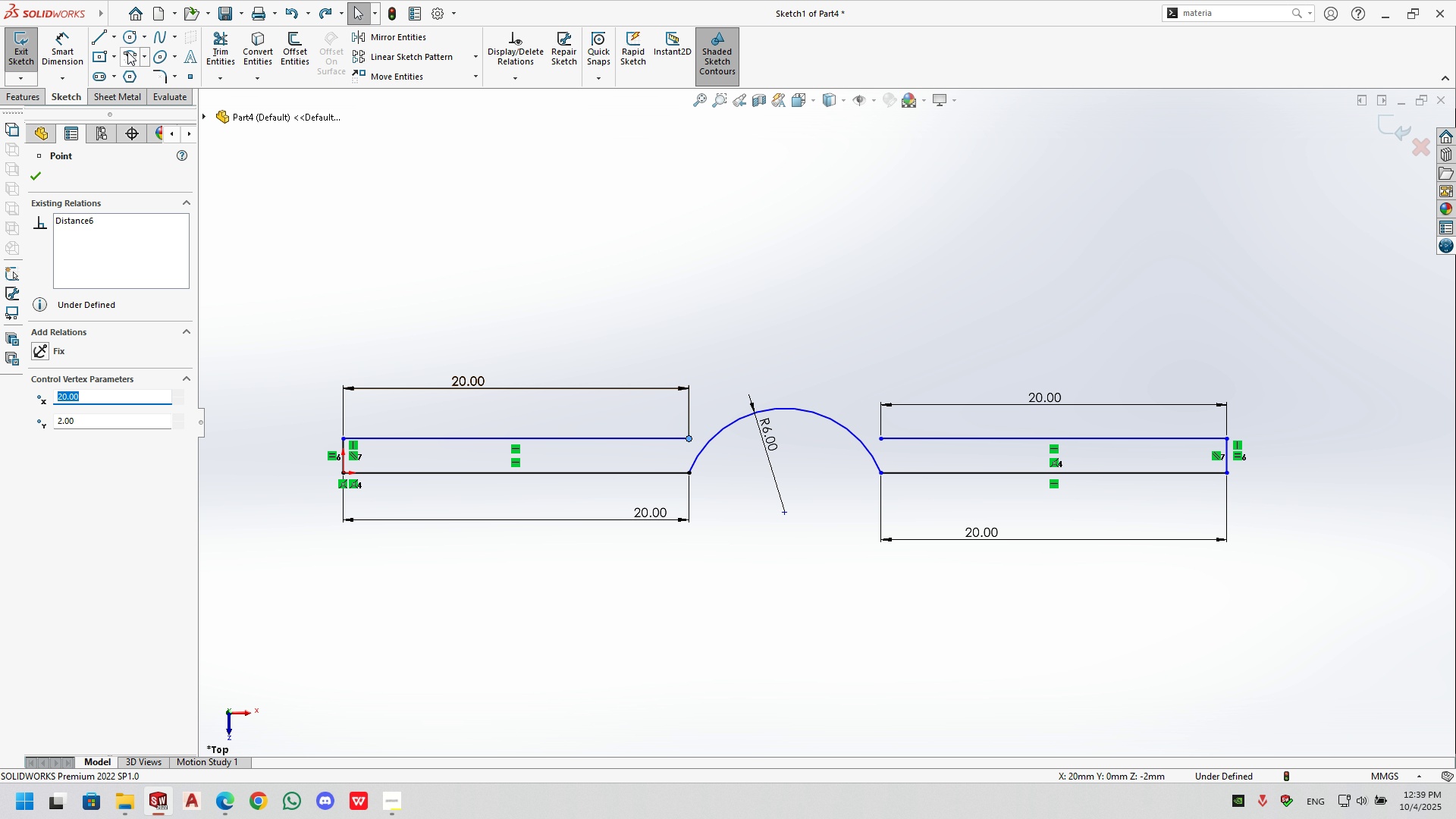 
left_click([127, 54])
 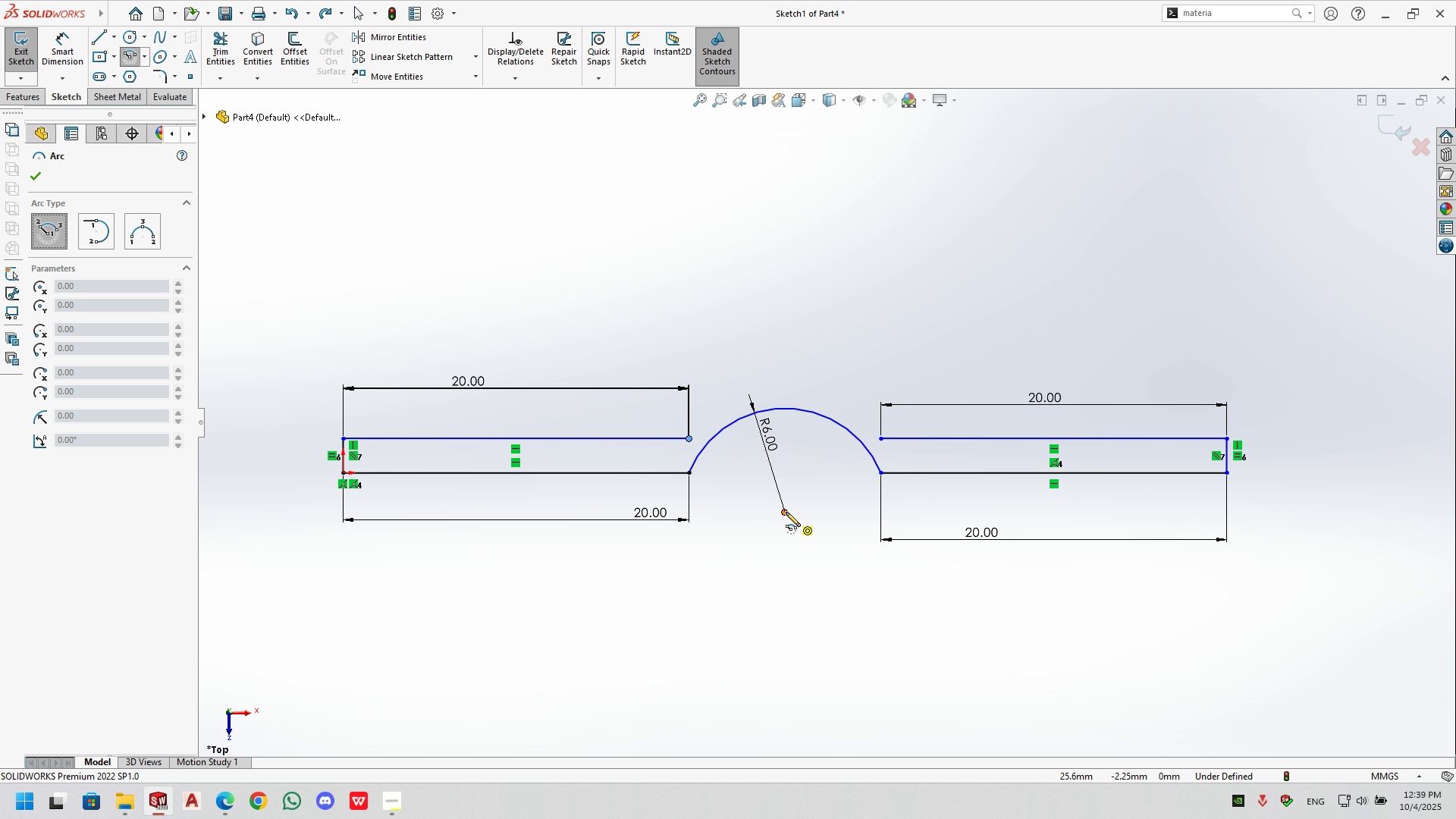 
left_click([786, 512])
 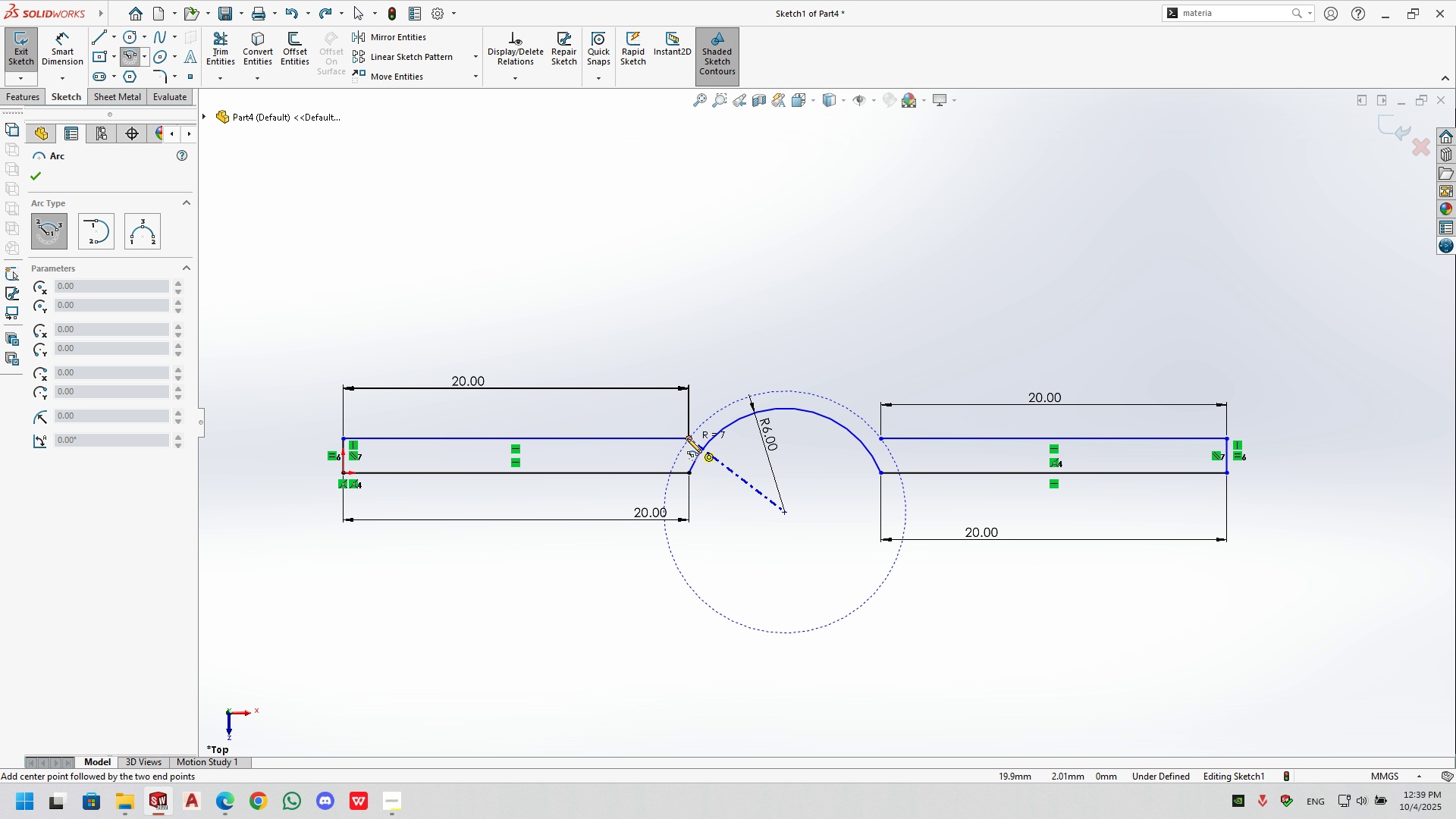 
left_click([687, 438])
 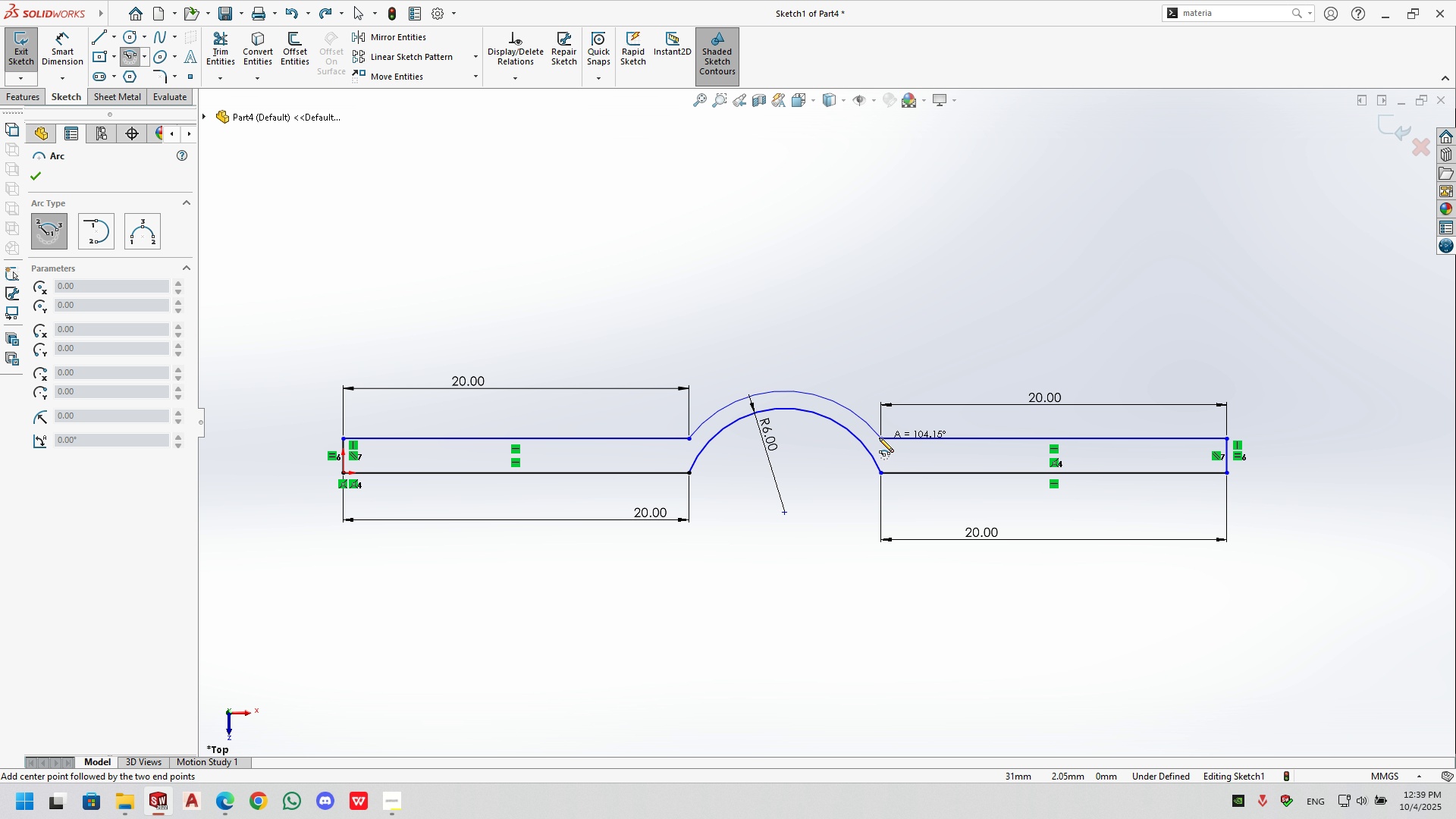 
left_click([879, 438])
 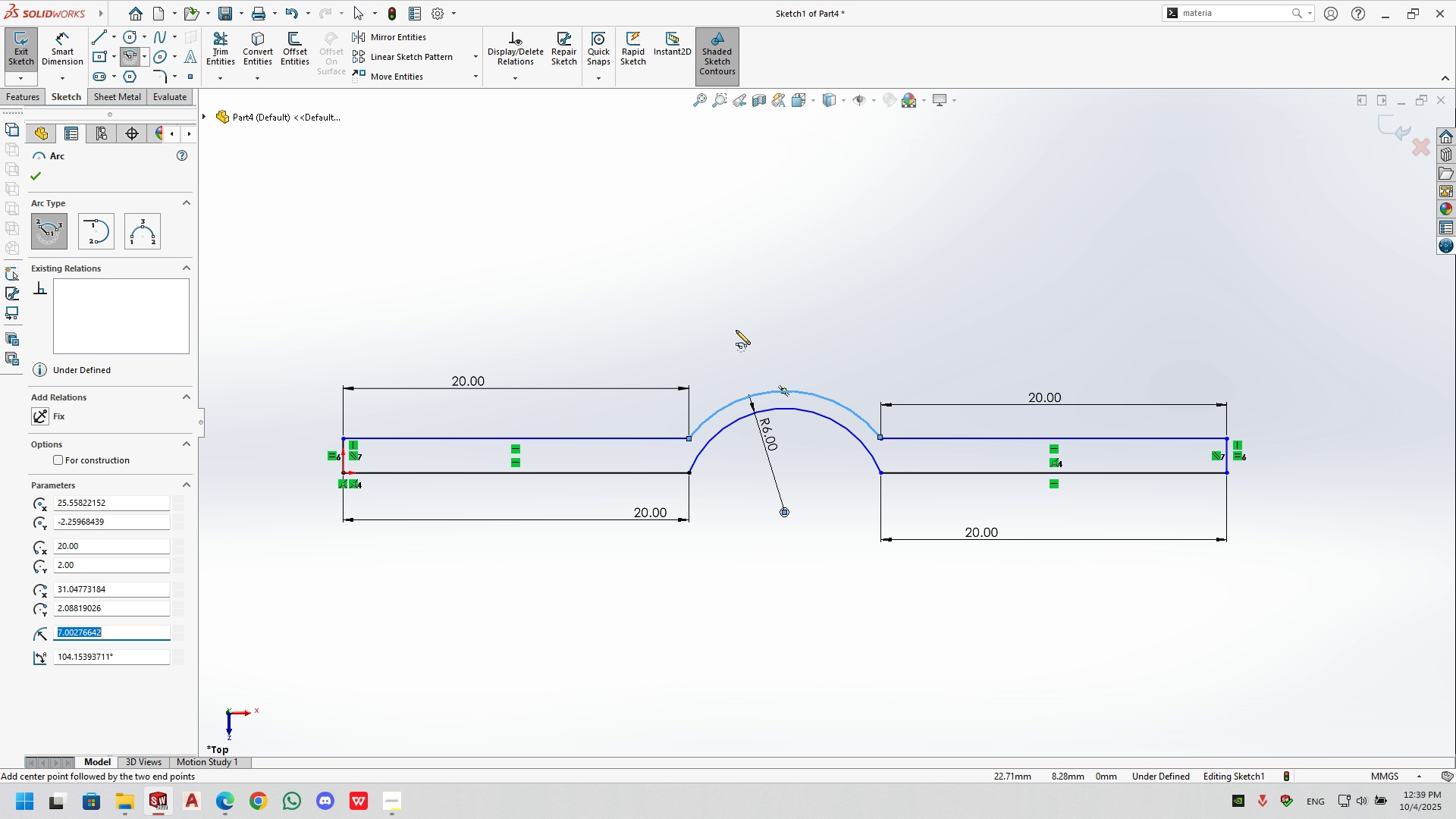 
key(Escape)
 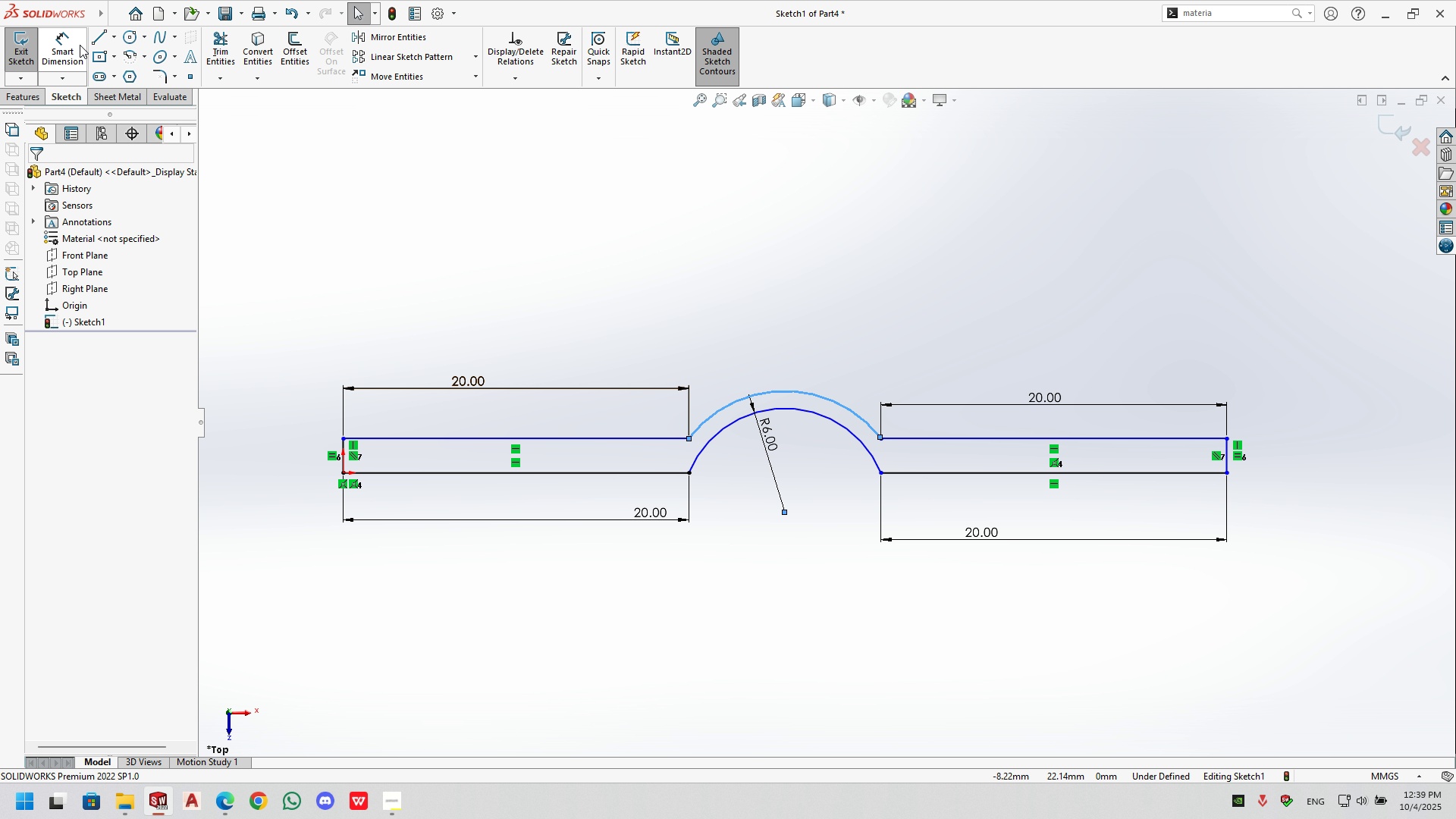 
left_click([80, 45])
 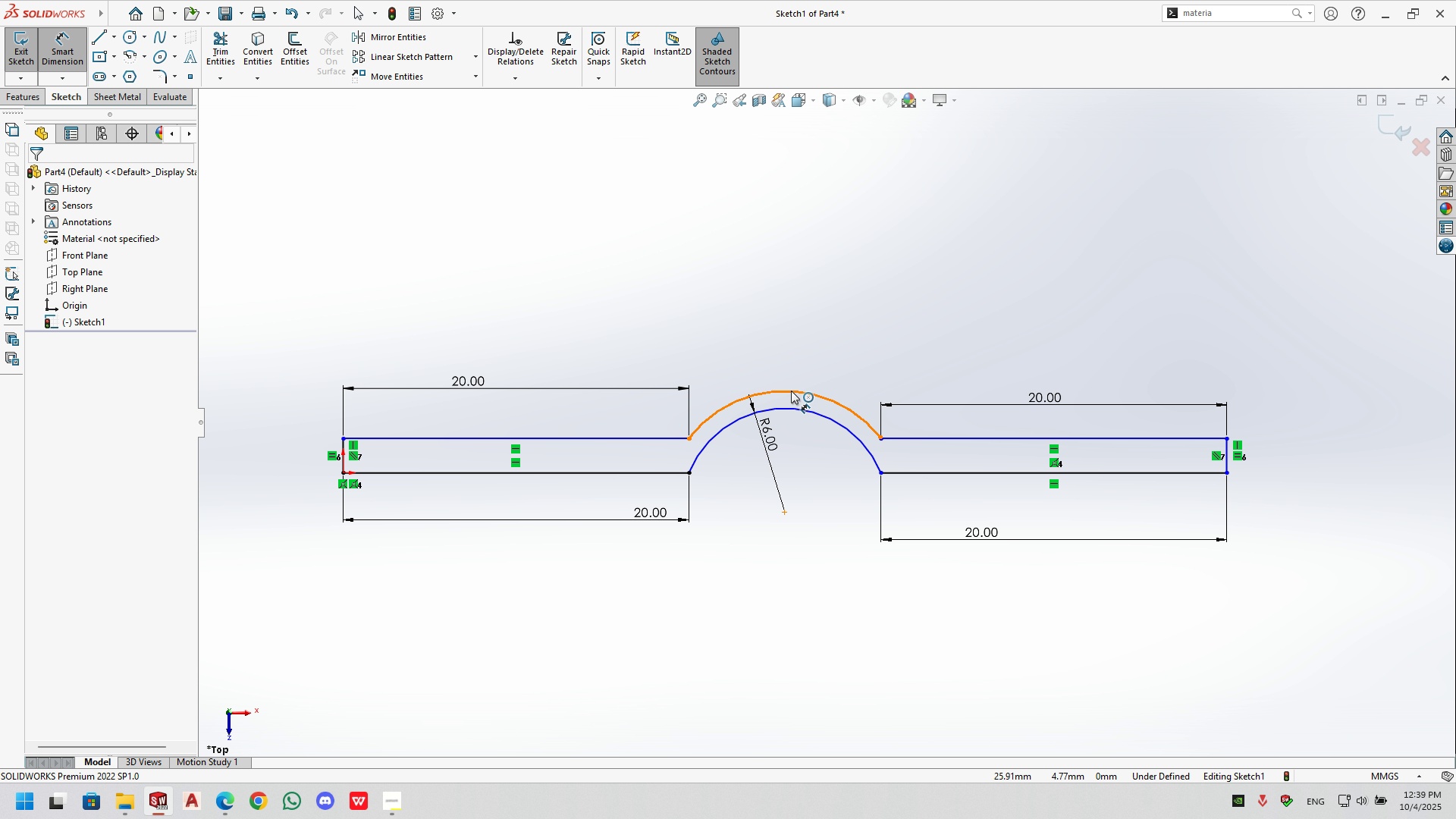 
left_click([791, 391])
 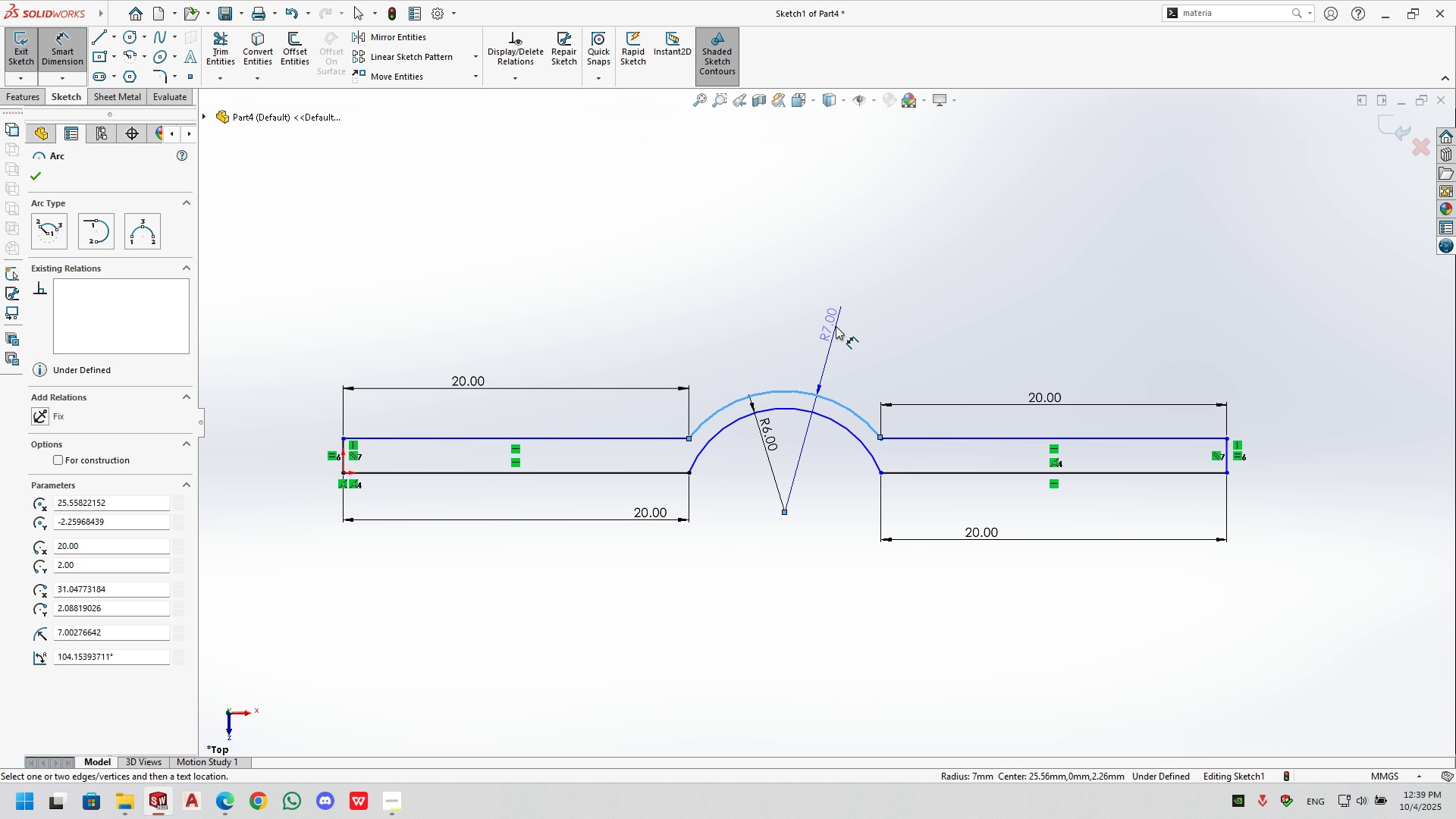 
left_click([836, 326])
 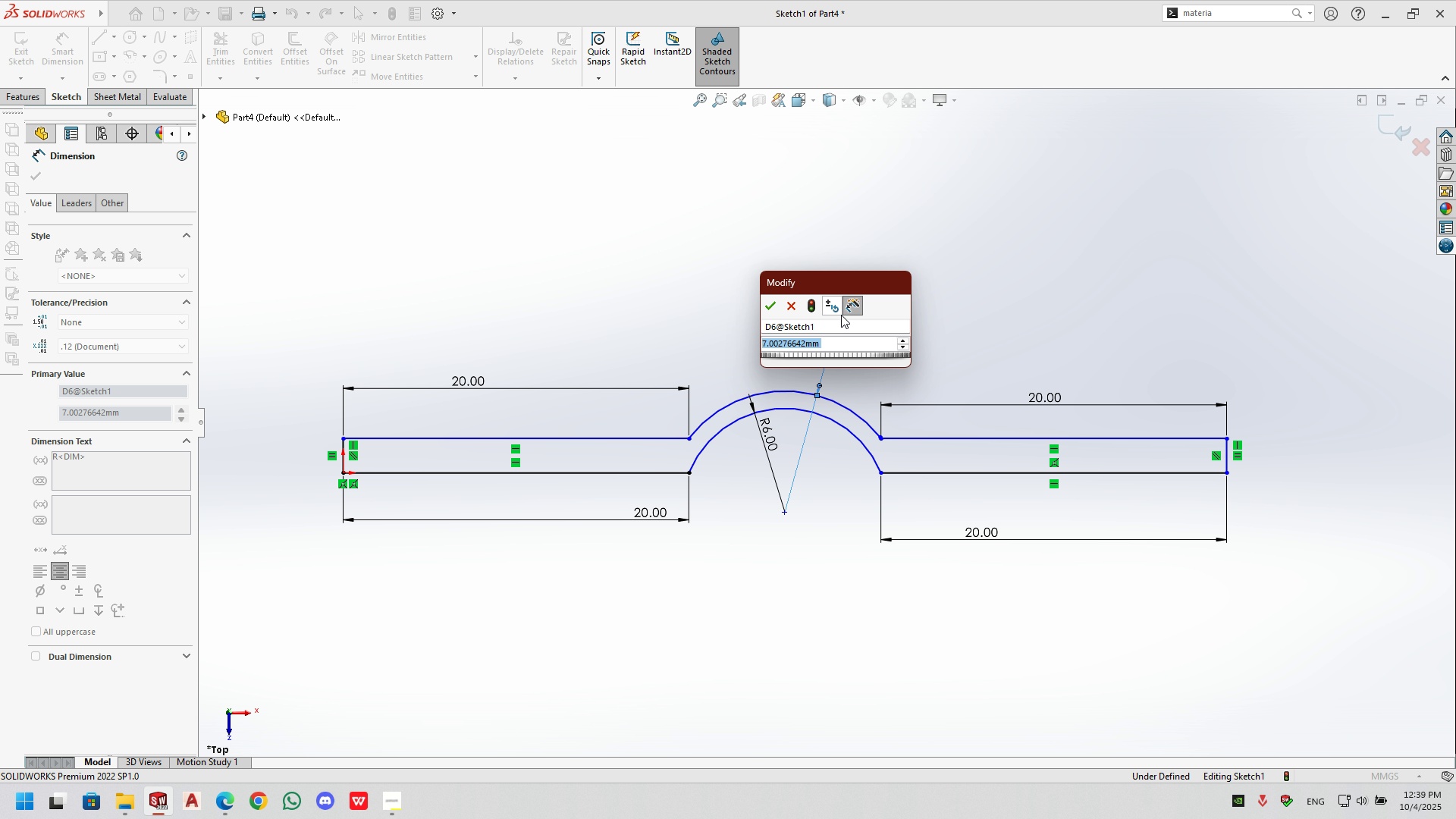 
key(Numpad8)
 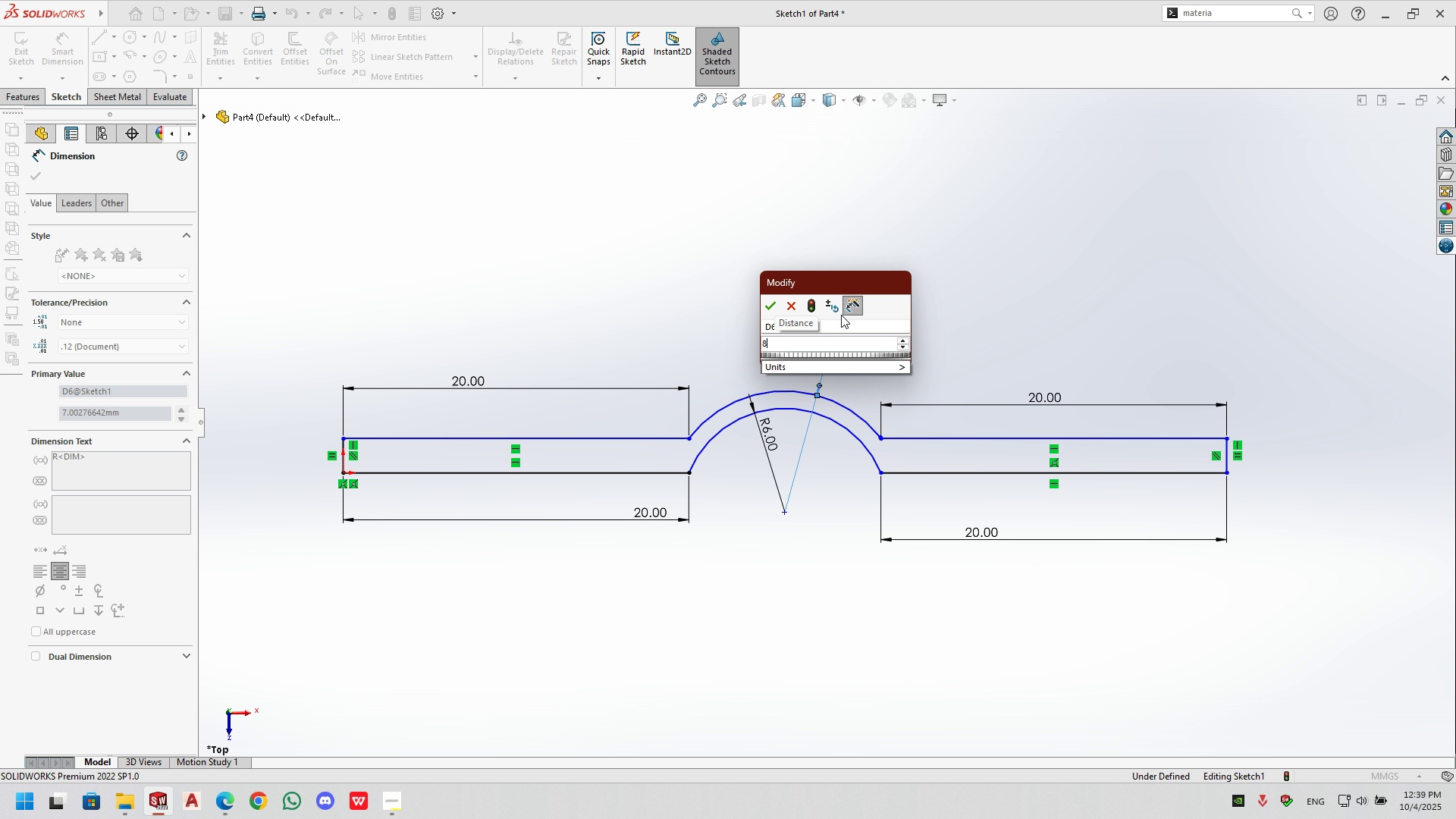 
key(NumpadEnter)
 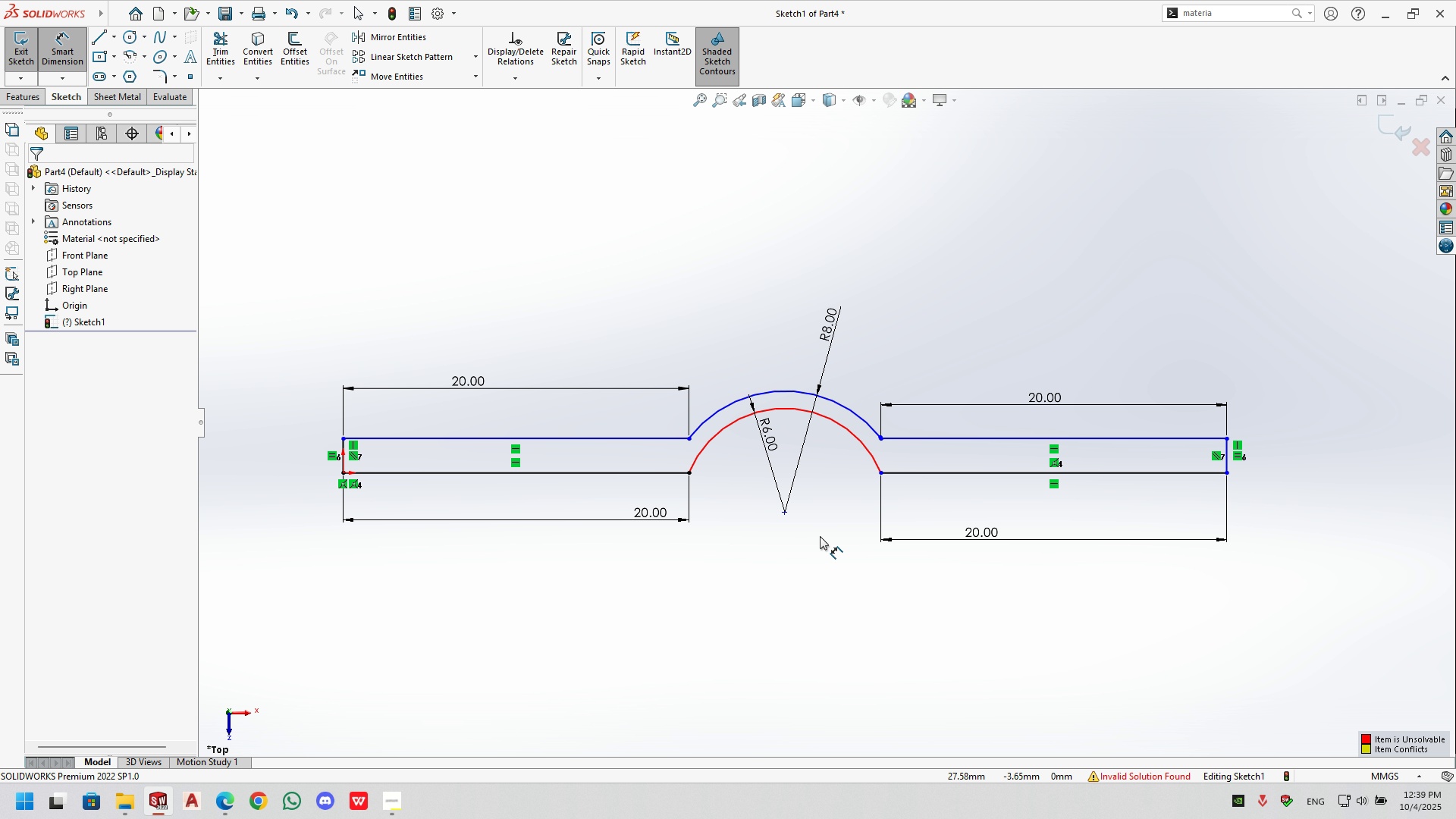 
key(Control+Z)
 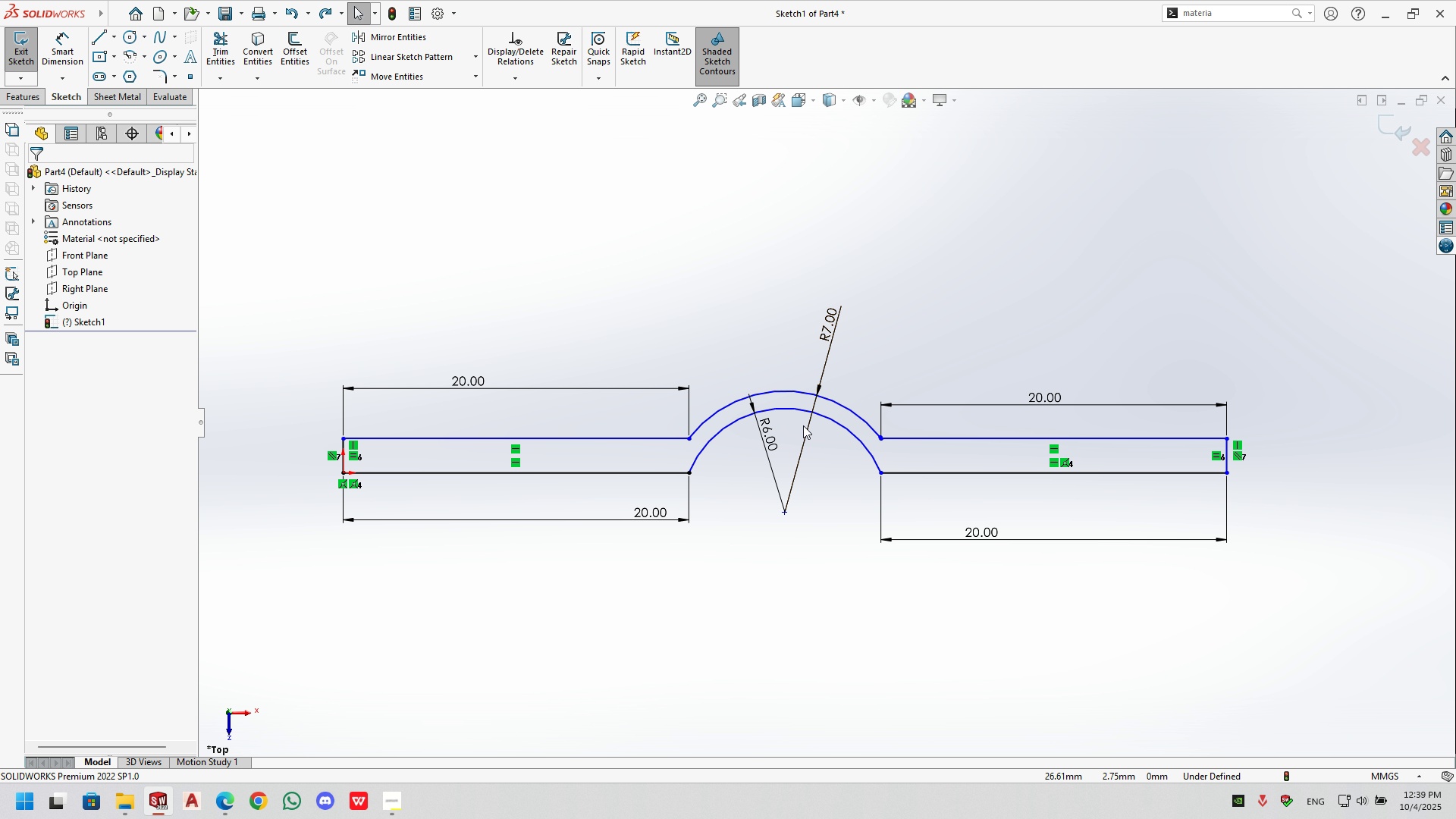 
key(Escape)
 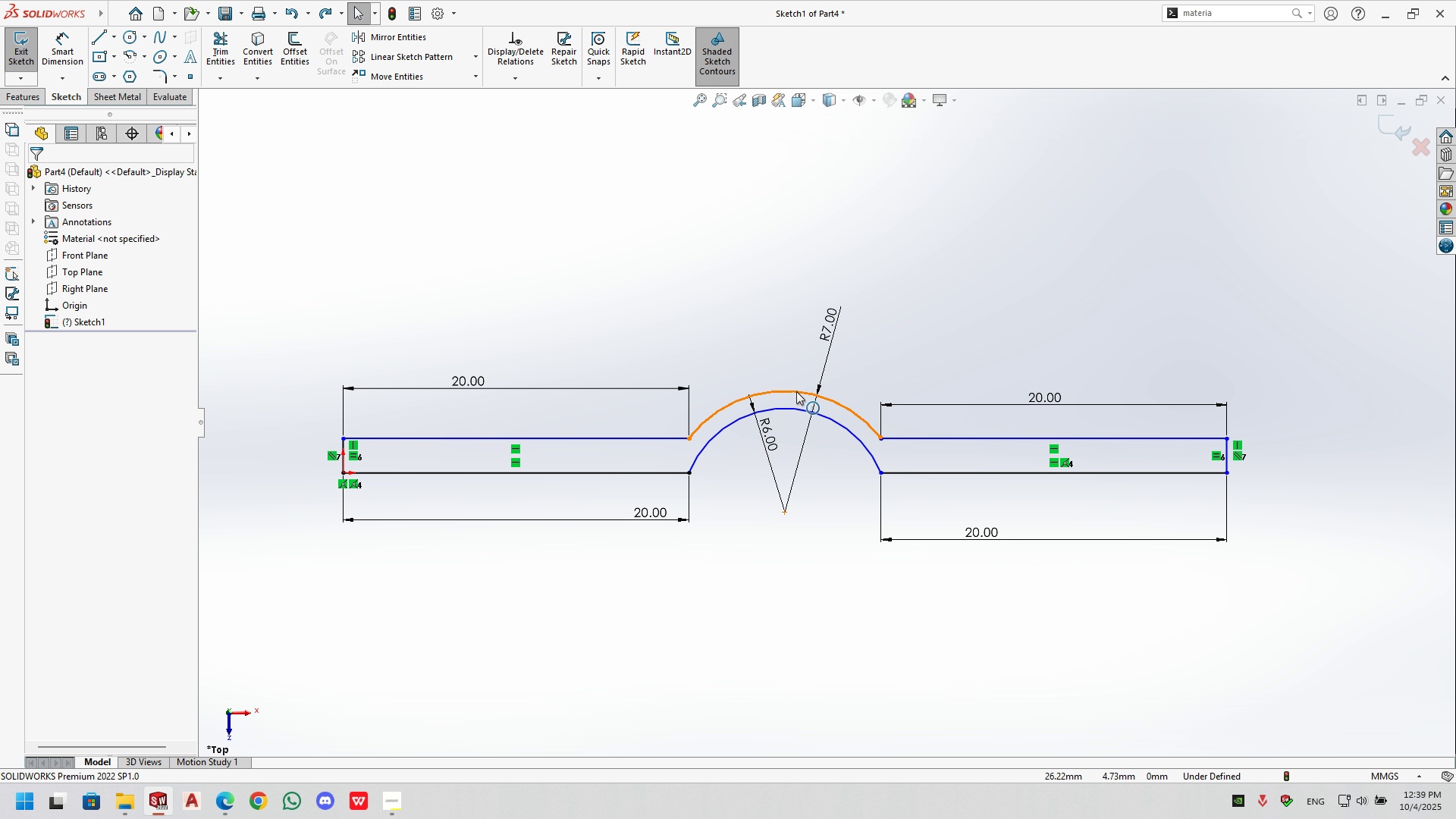 
left_click([796, 391])
 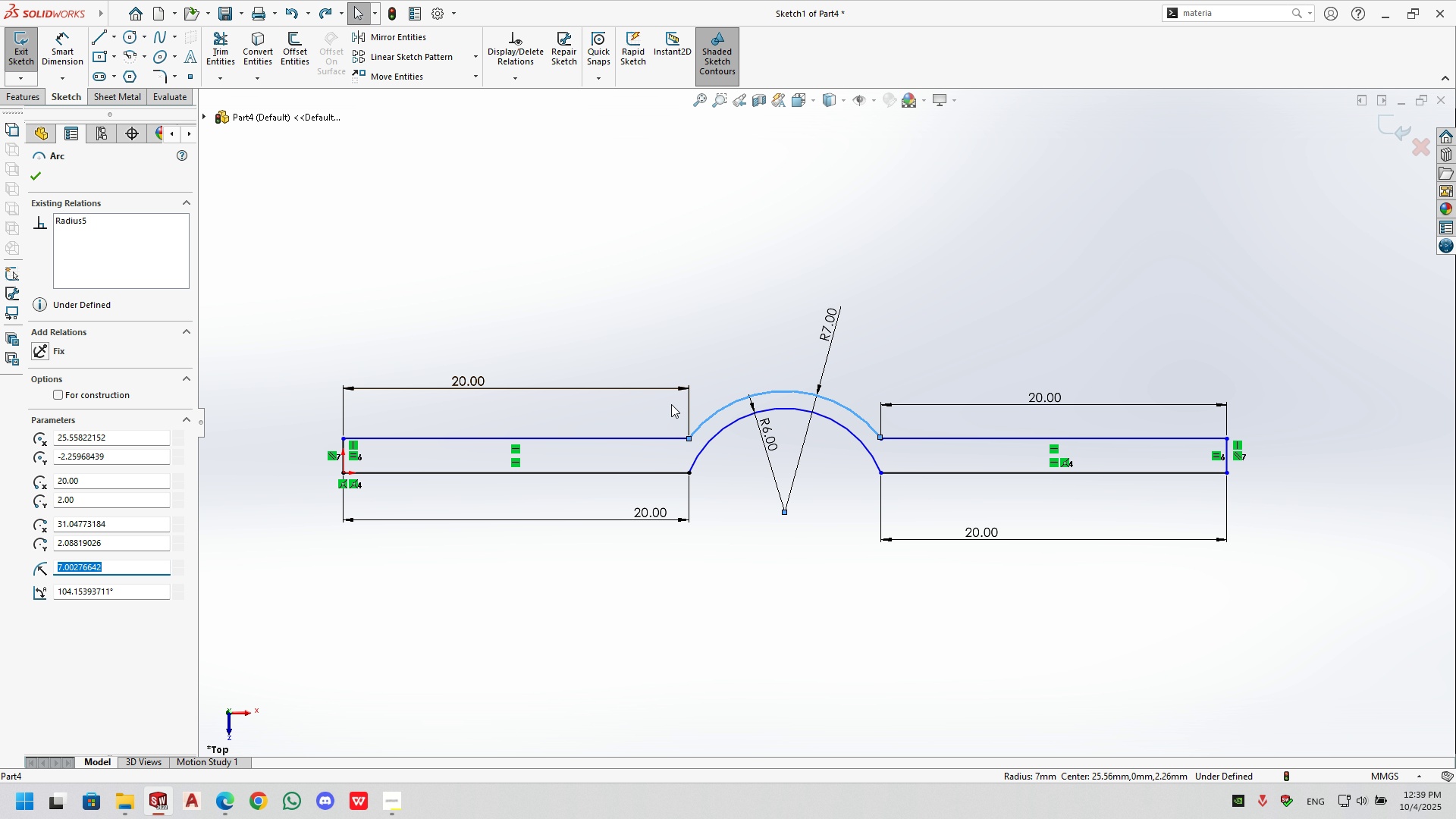 
key(Delete)
 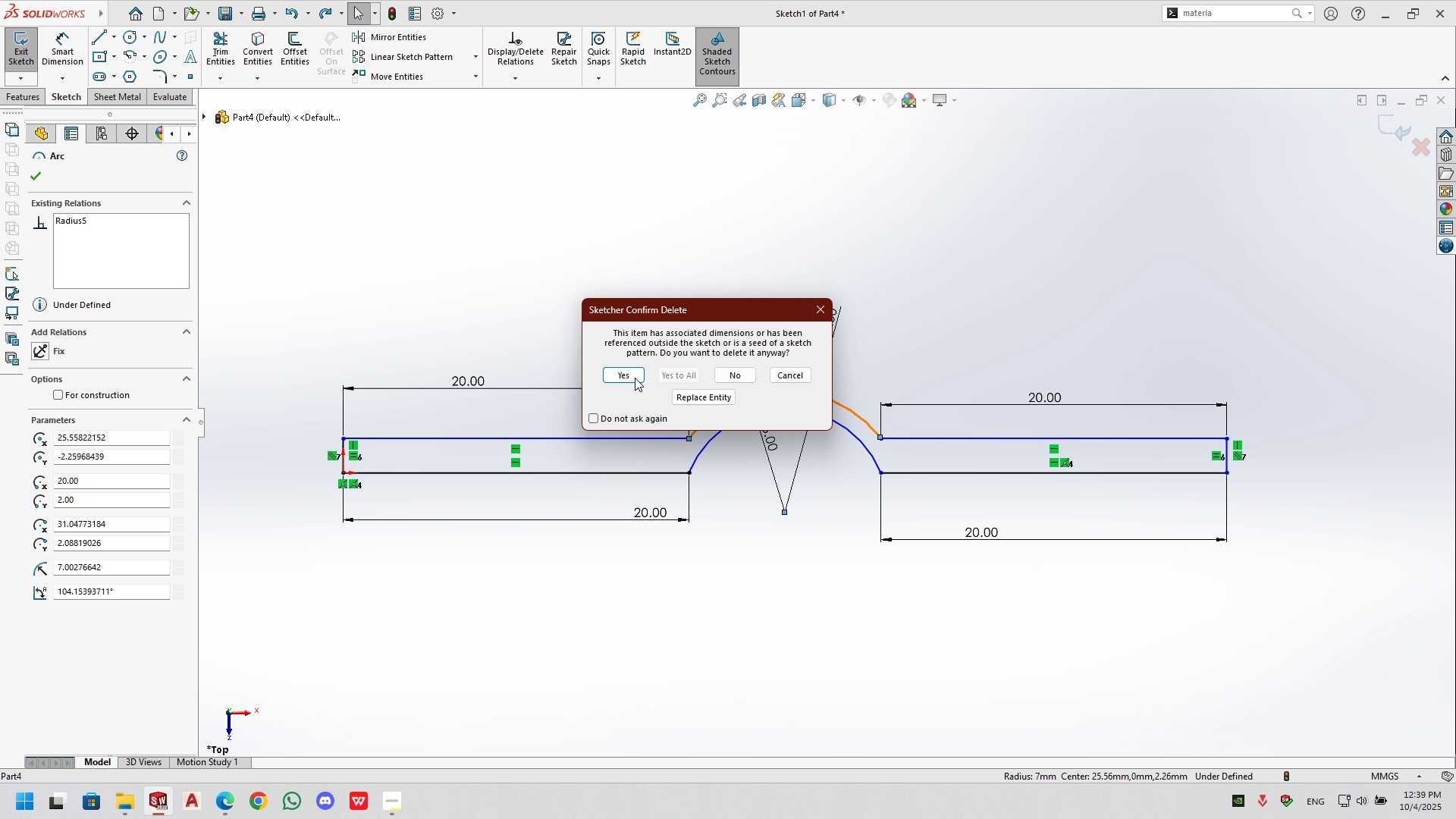 
double_click([629, 376])
 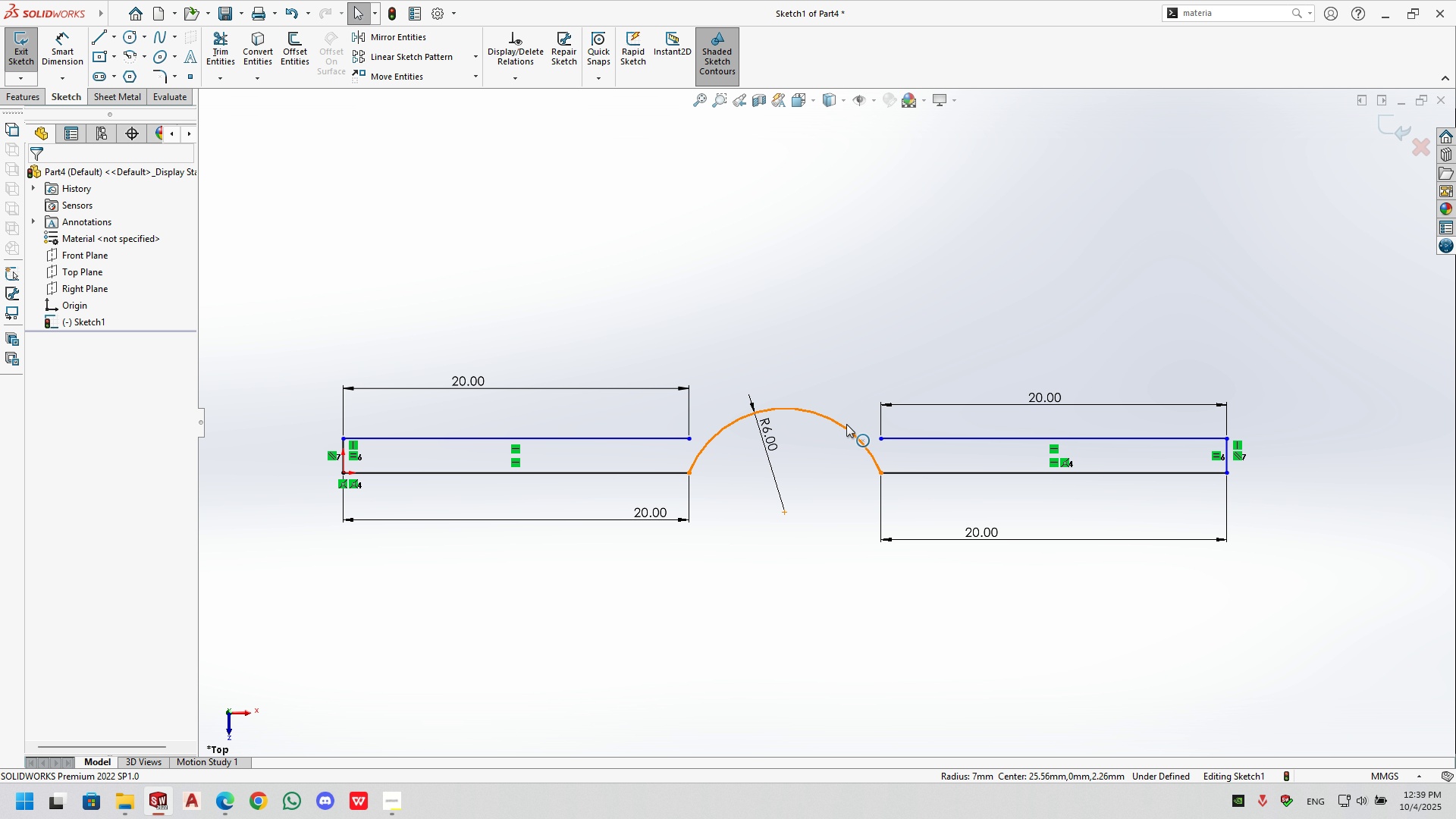 
left_click([846, 424])
 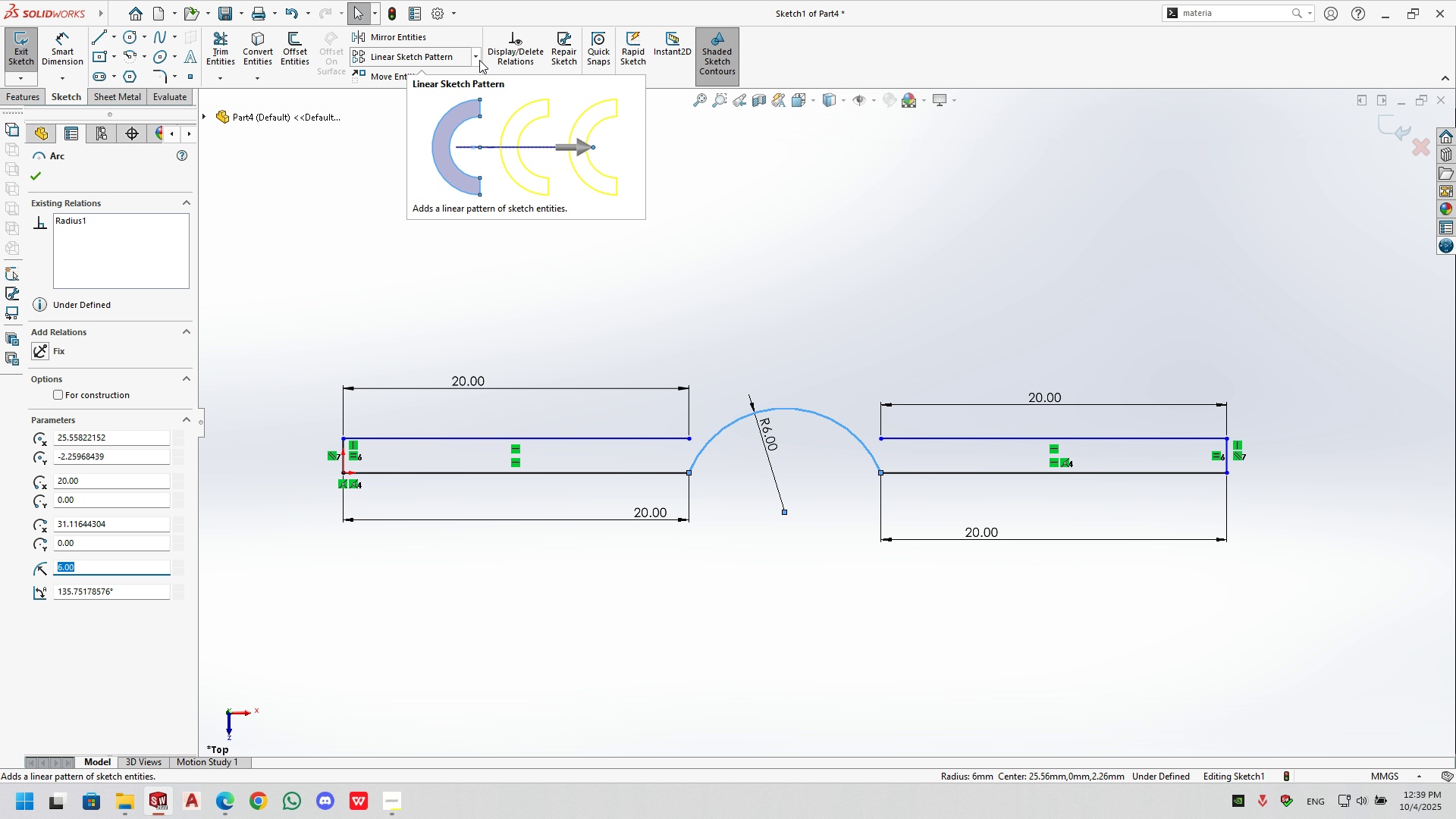 
wait(5.42)
 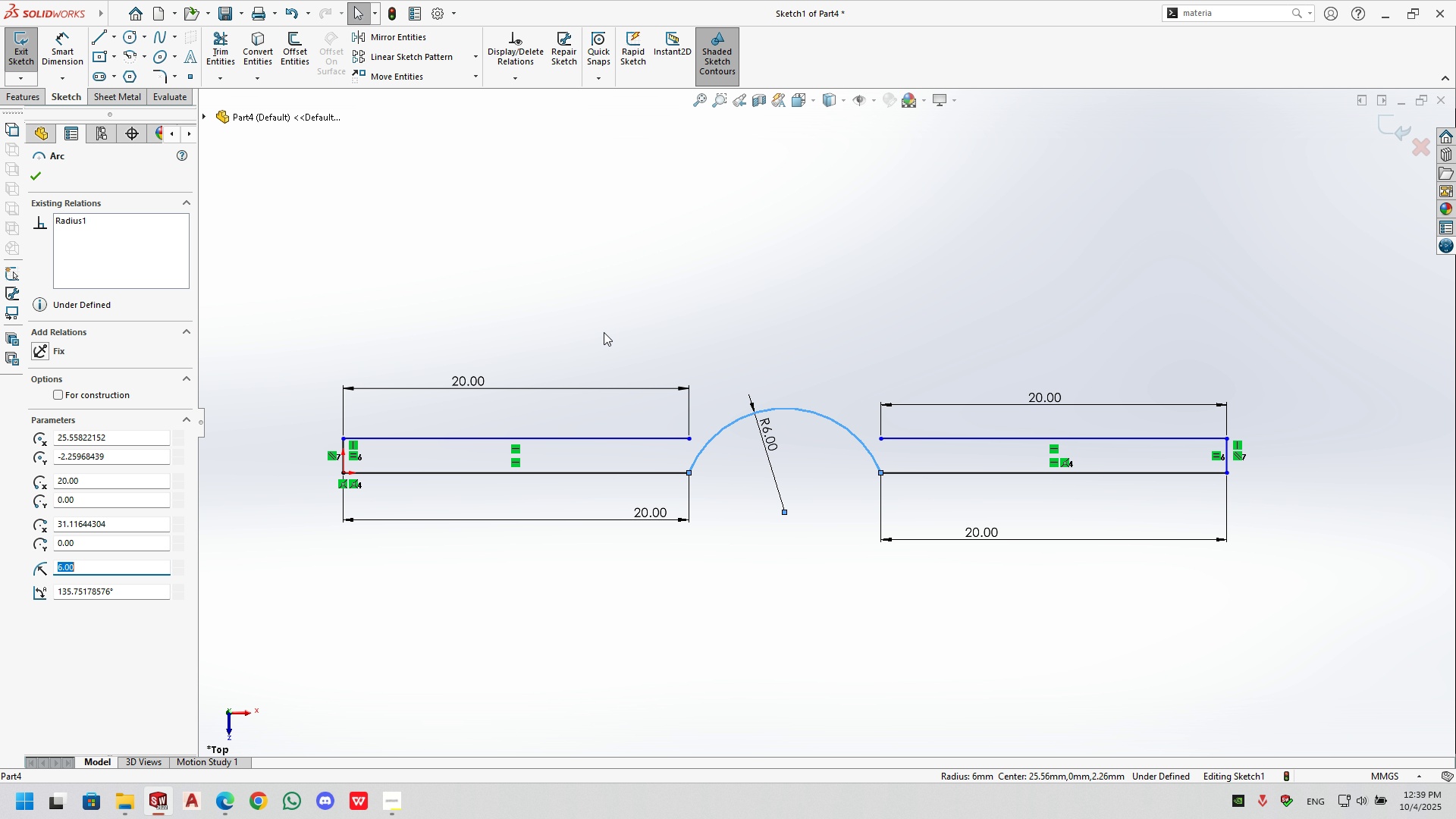 
left_click([435, 55])
 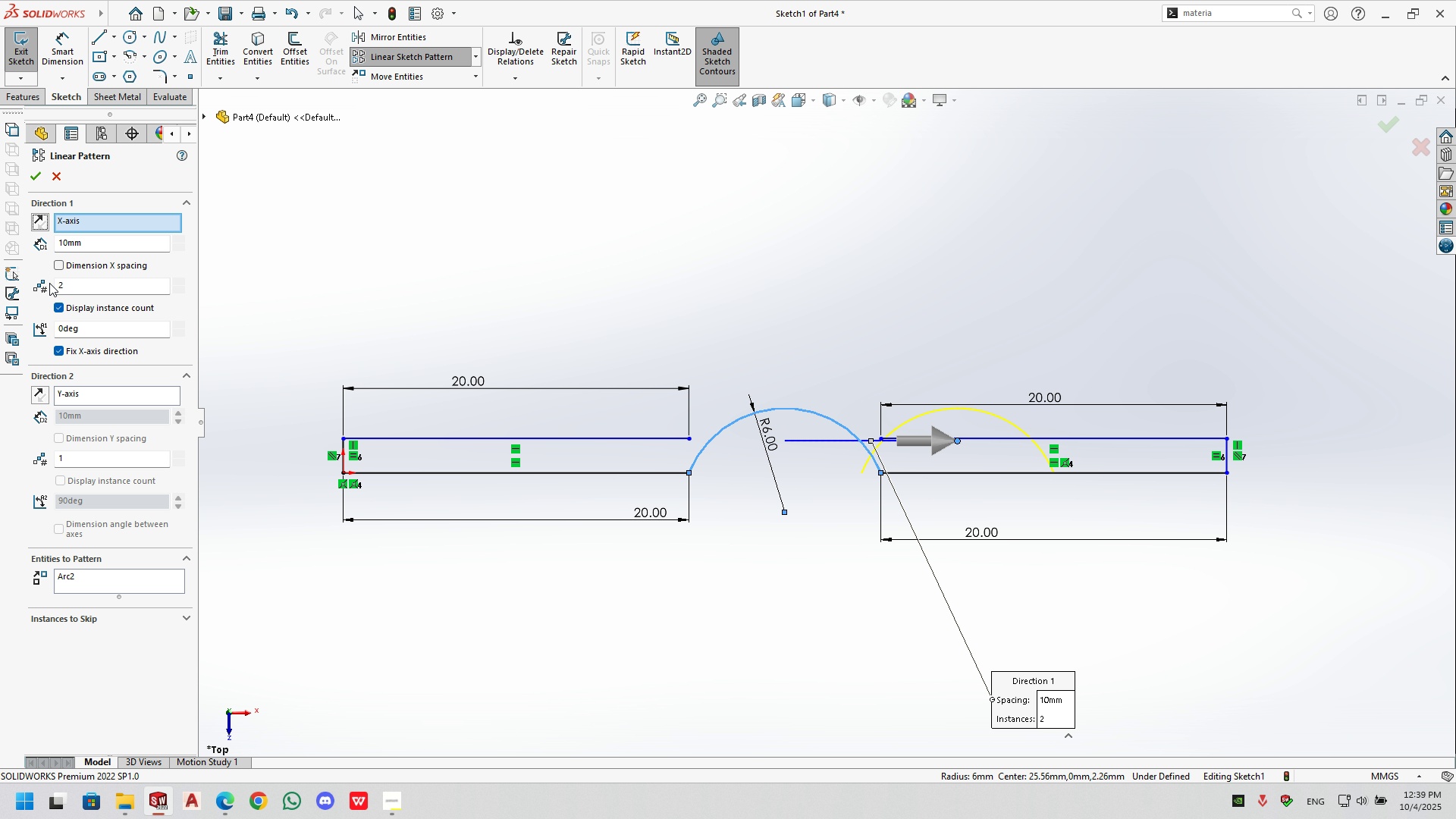 
double_click([67, 285])
 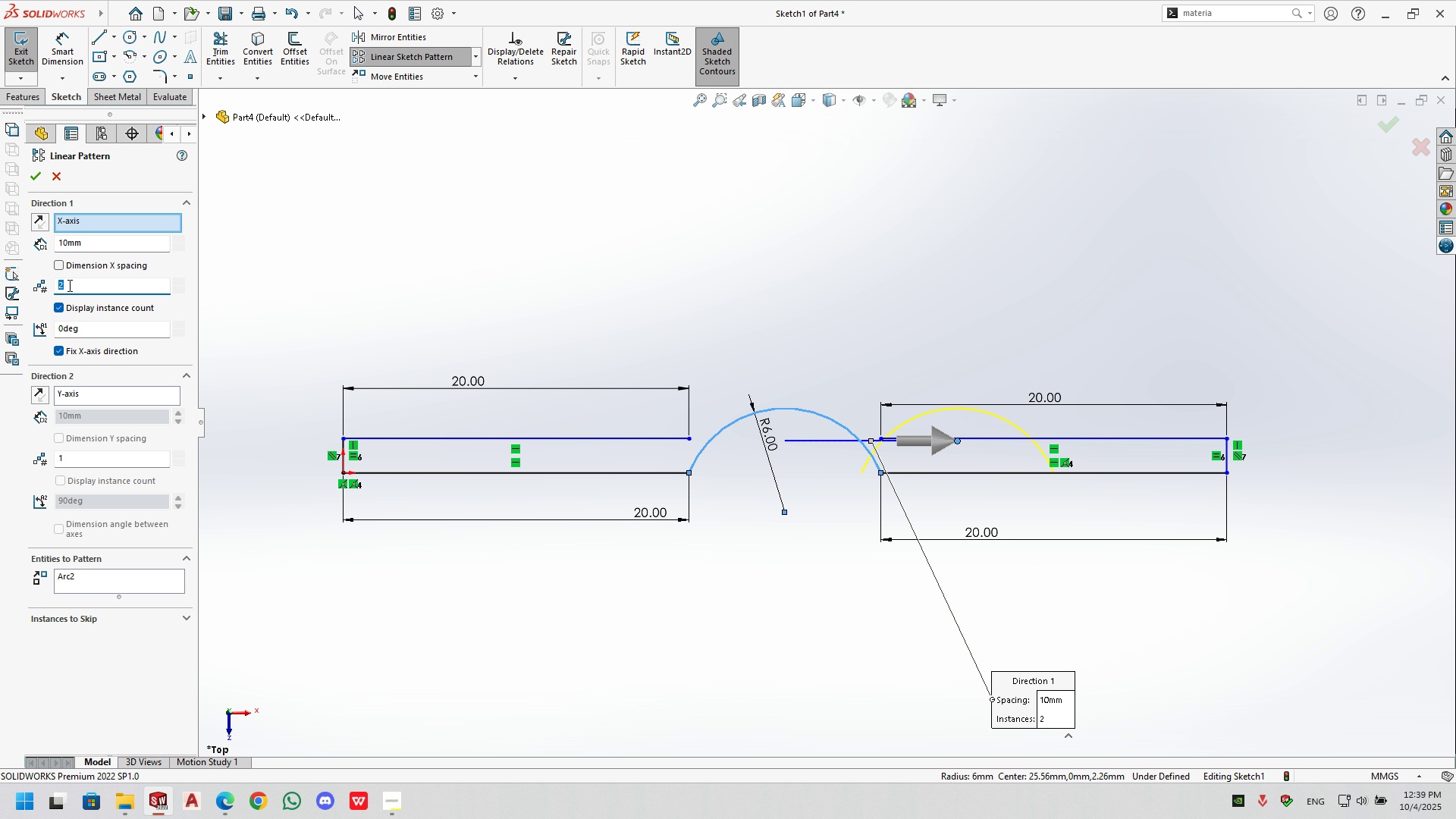 
key(Numpad1)
 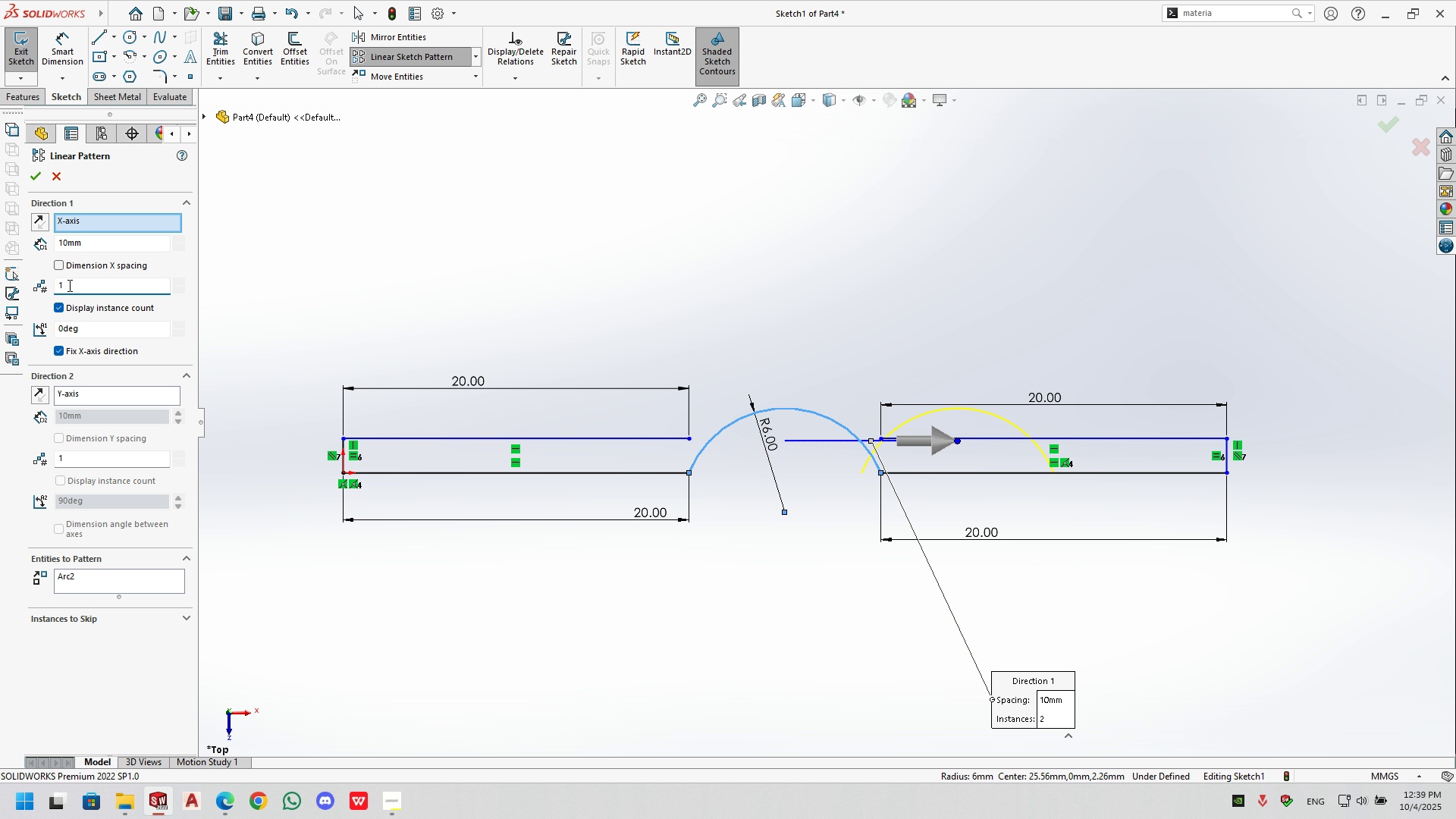 
key(NumpadEnter)
 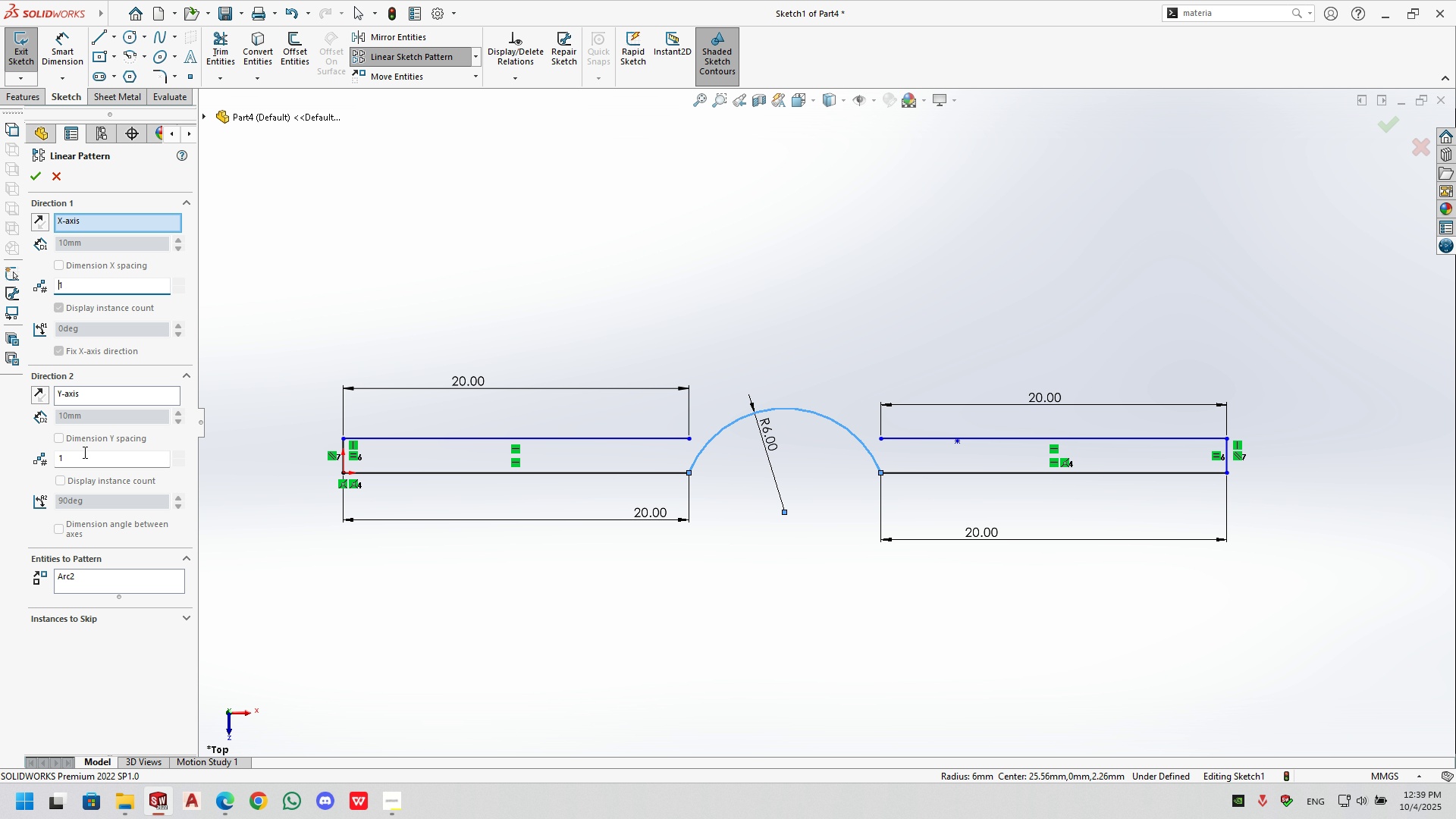 
double_click([89, 458])
 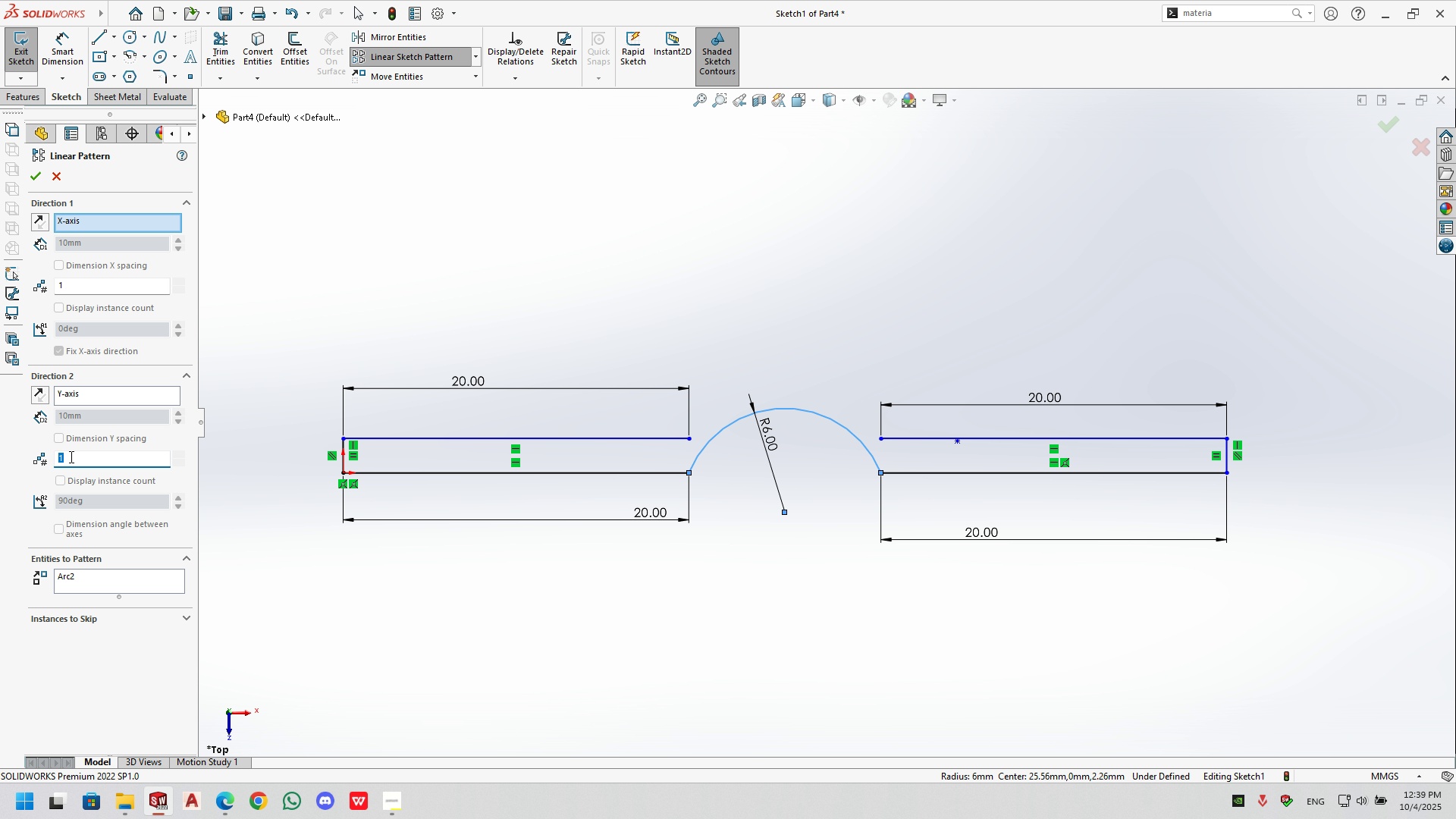 
key(Numpad2)
 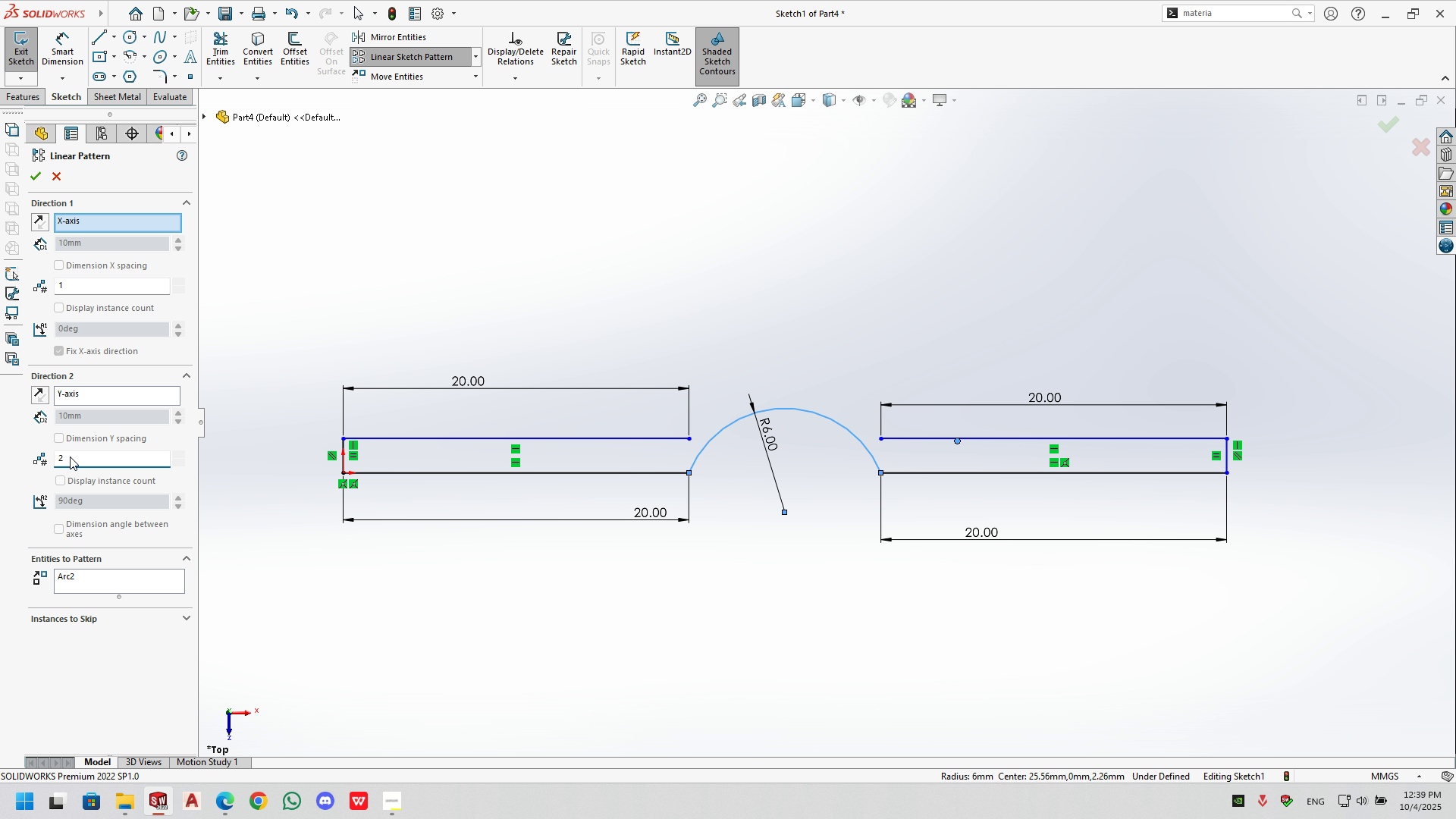 
key(NumpadEnter)
 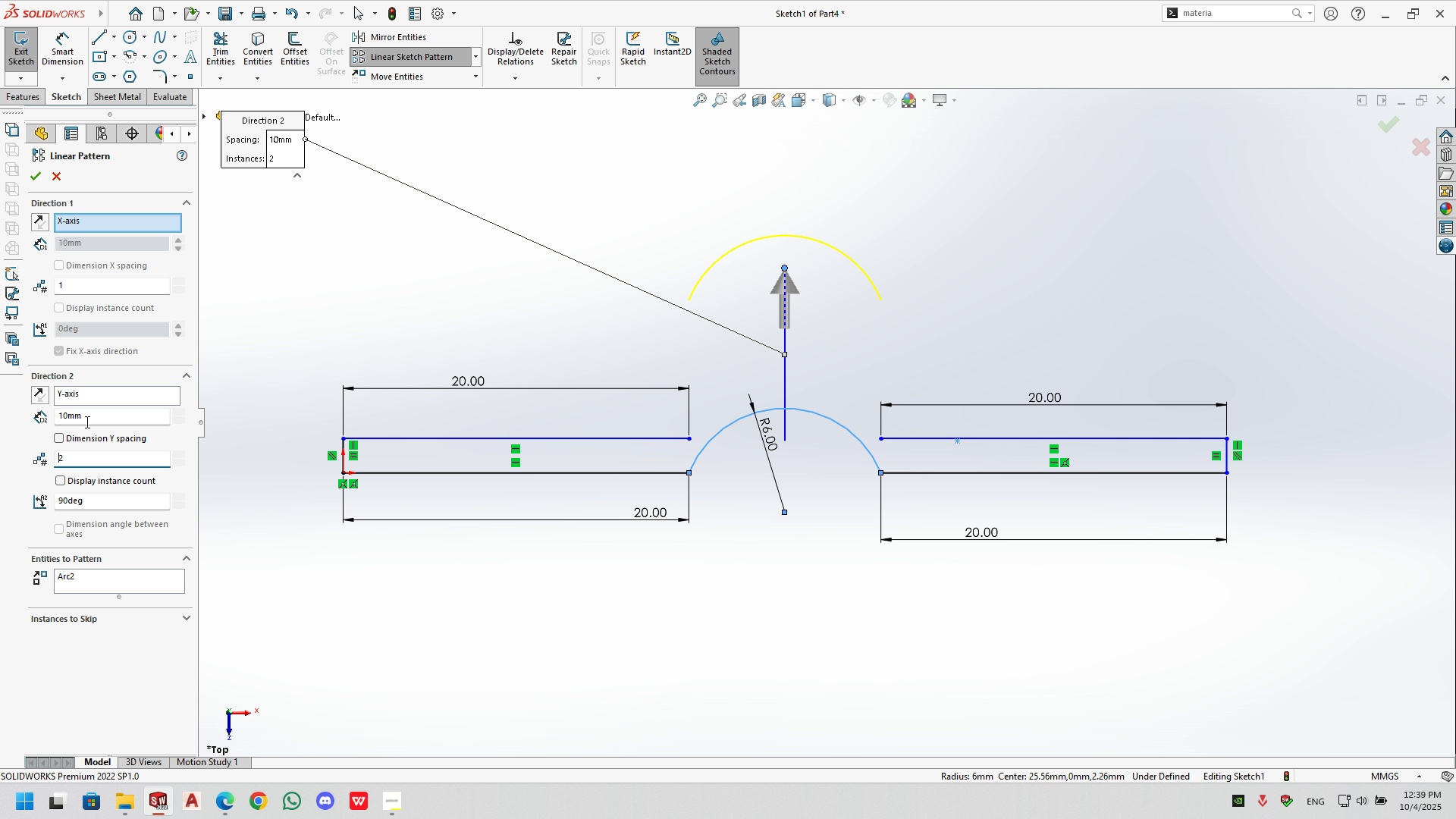 
double_click([86, 422])
 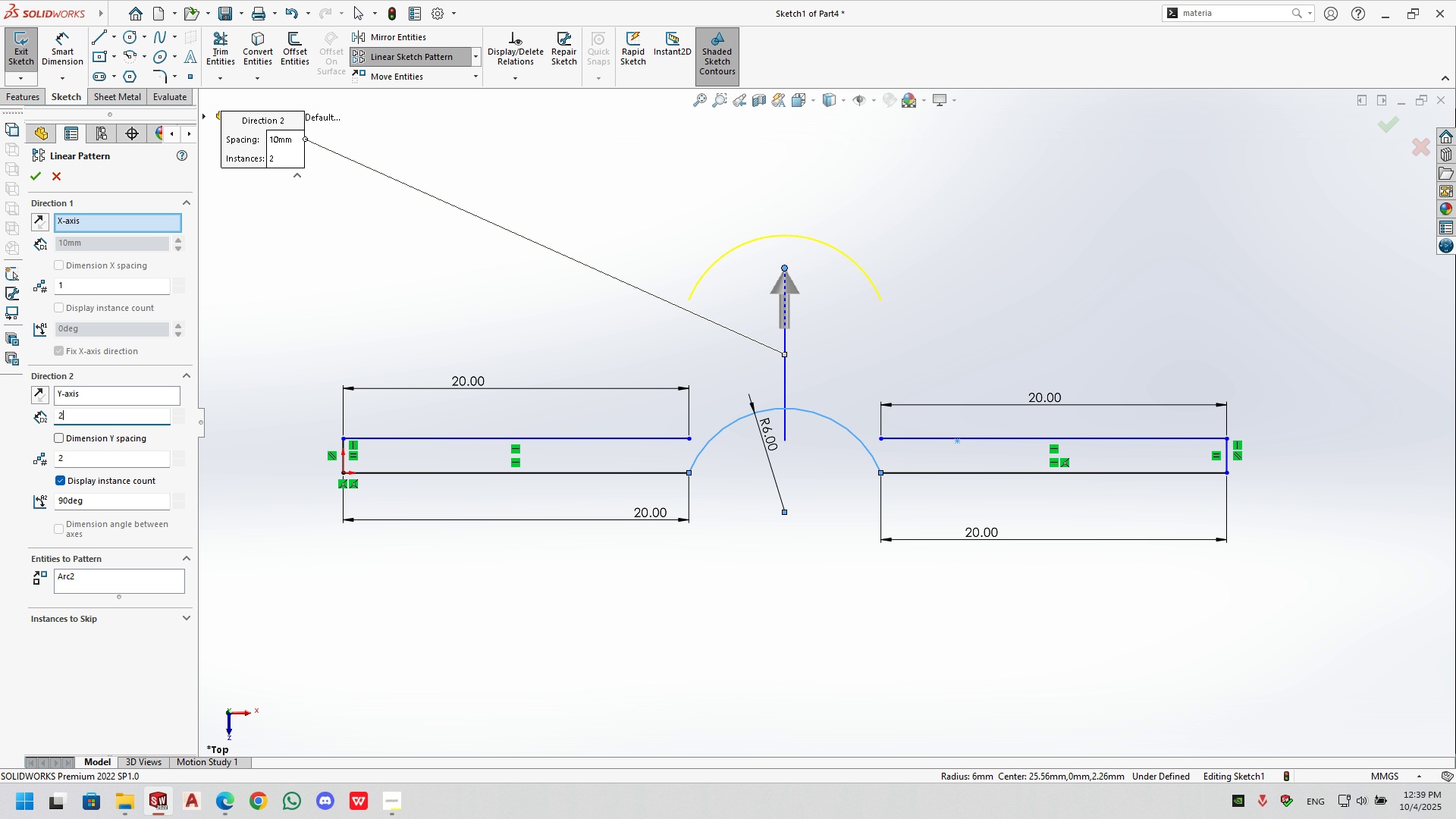 
key(Numpad2)
 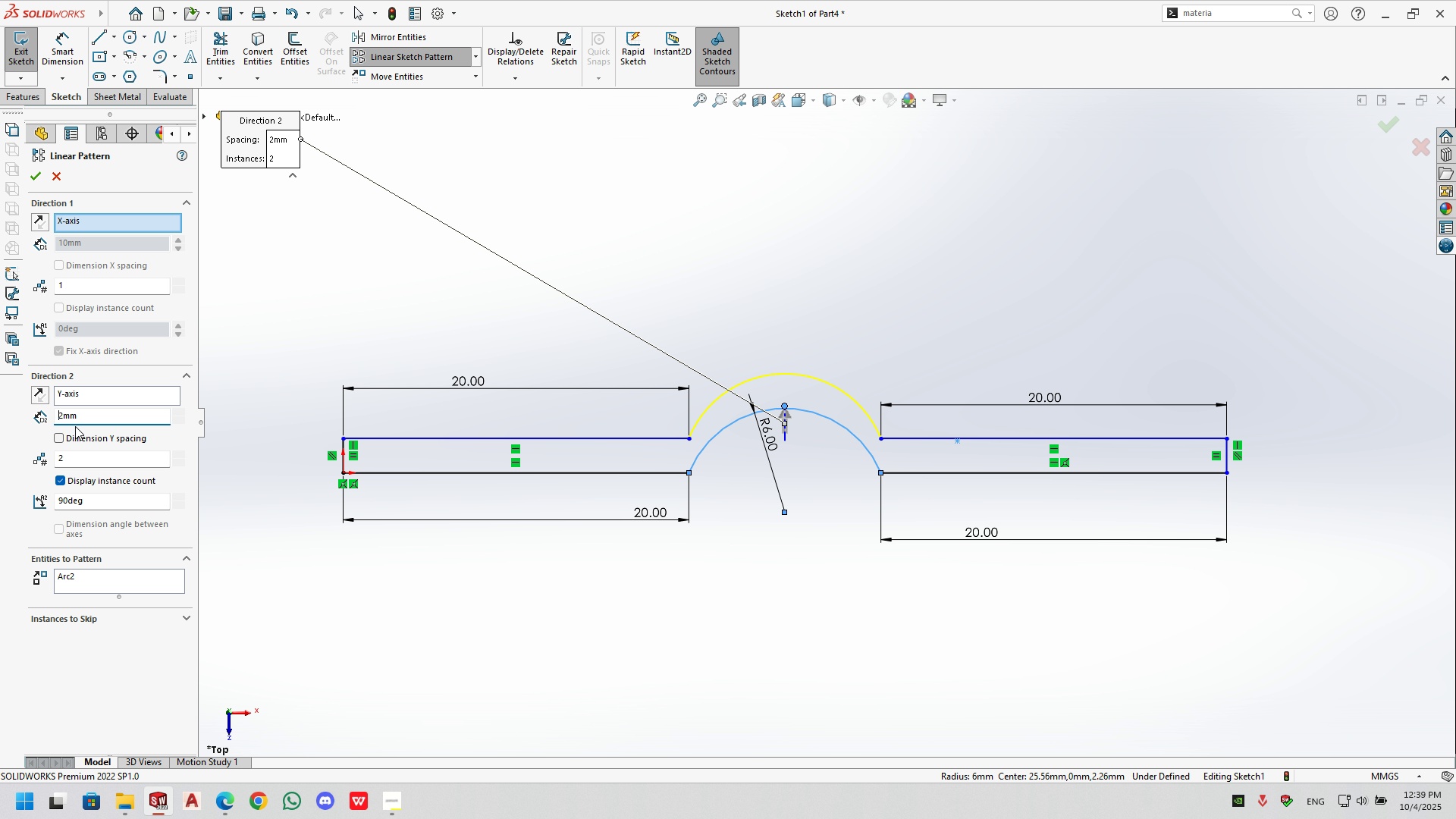 
key(NumpadEnter)
 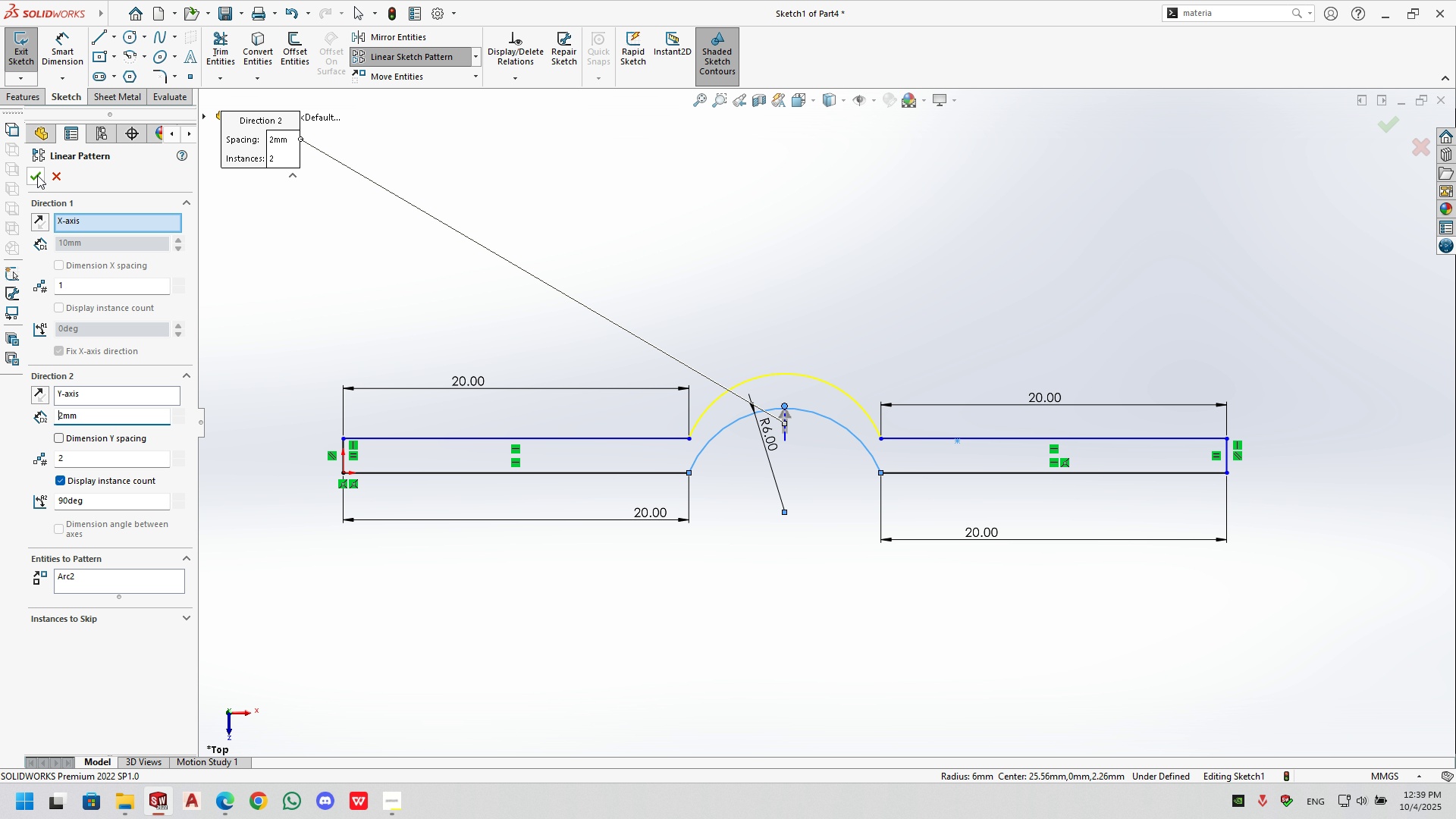 
left_click([37, 175])
 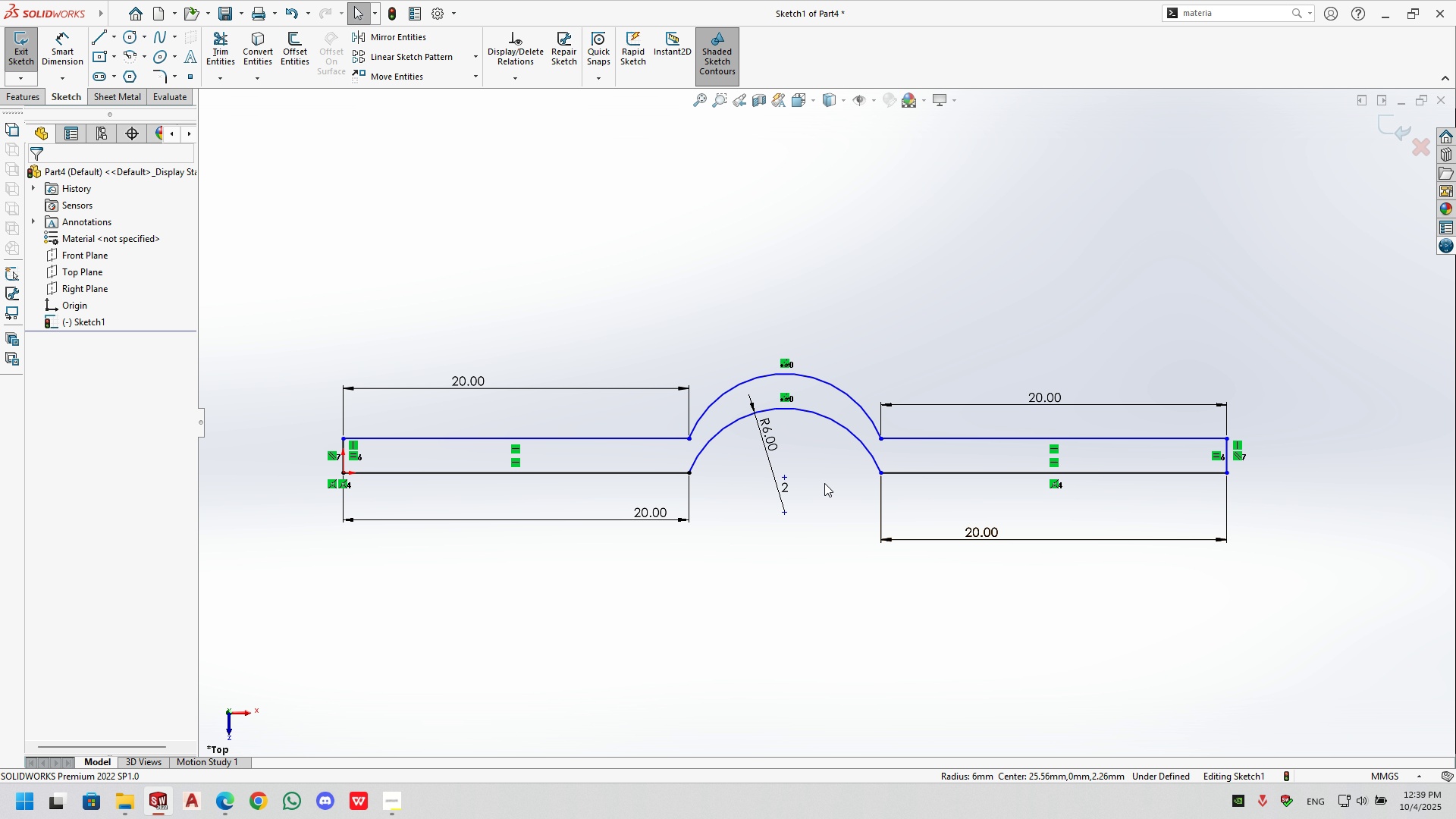 
left_click([80, 41])
 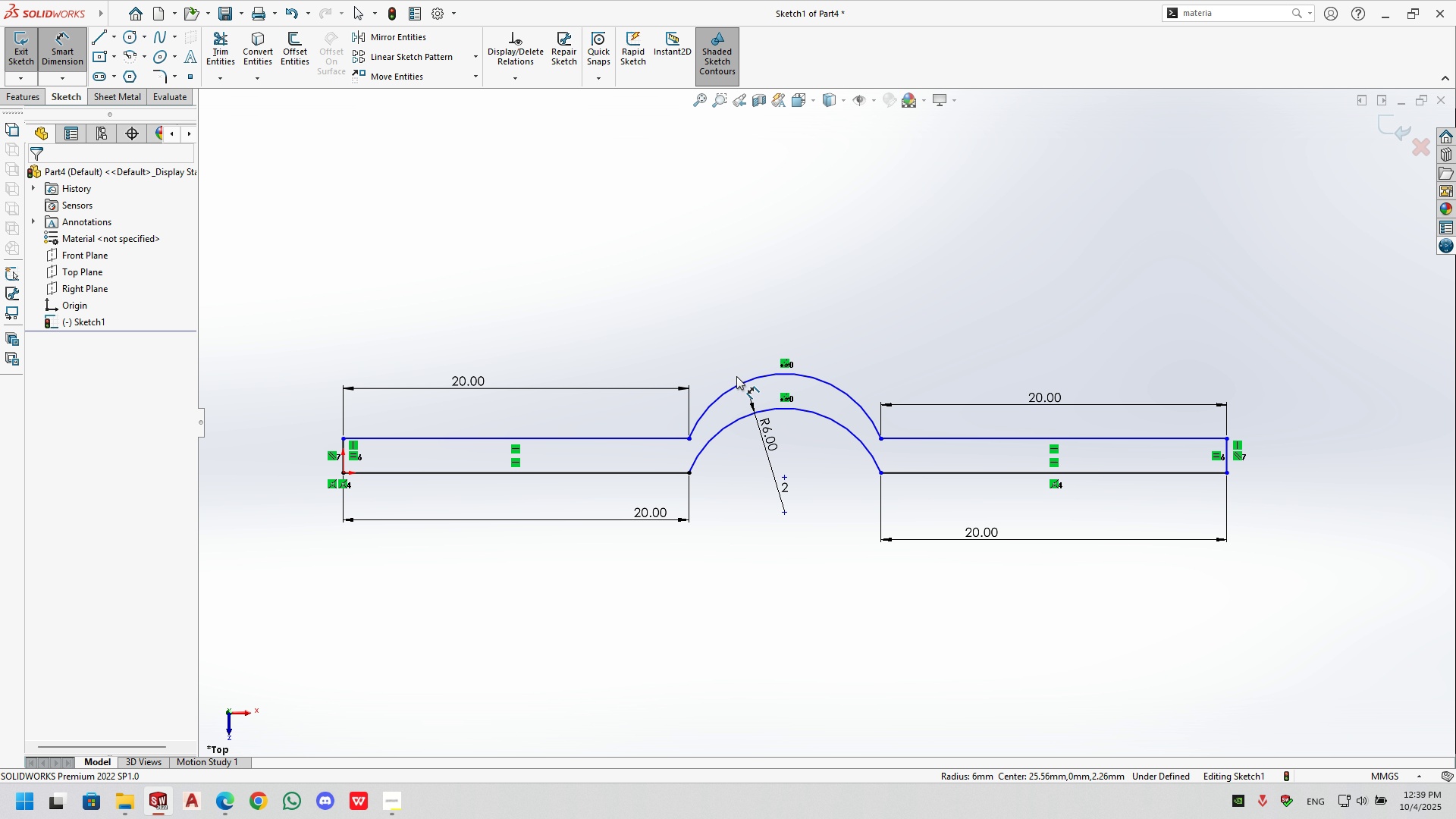 
left_click_drag(start_coordinate=[742, 377], to_coordinate=[748, 382])
 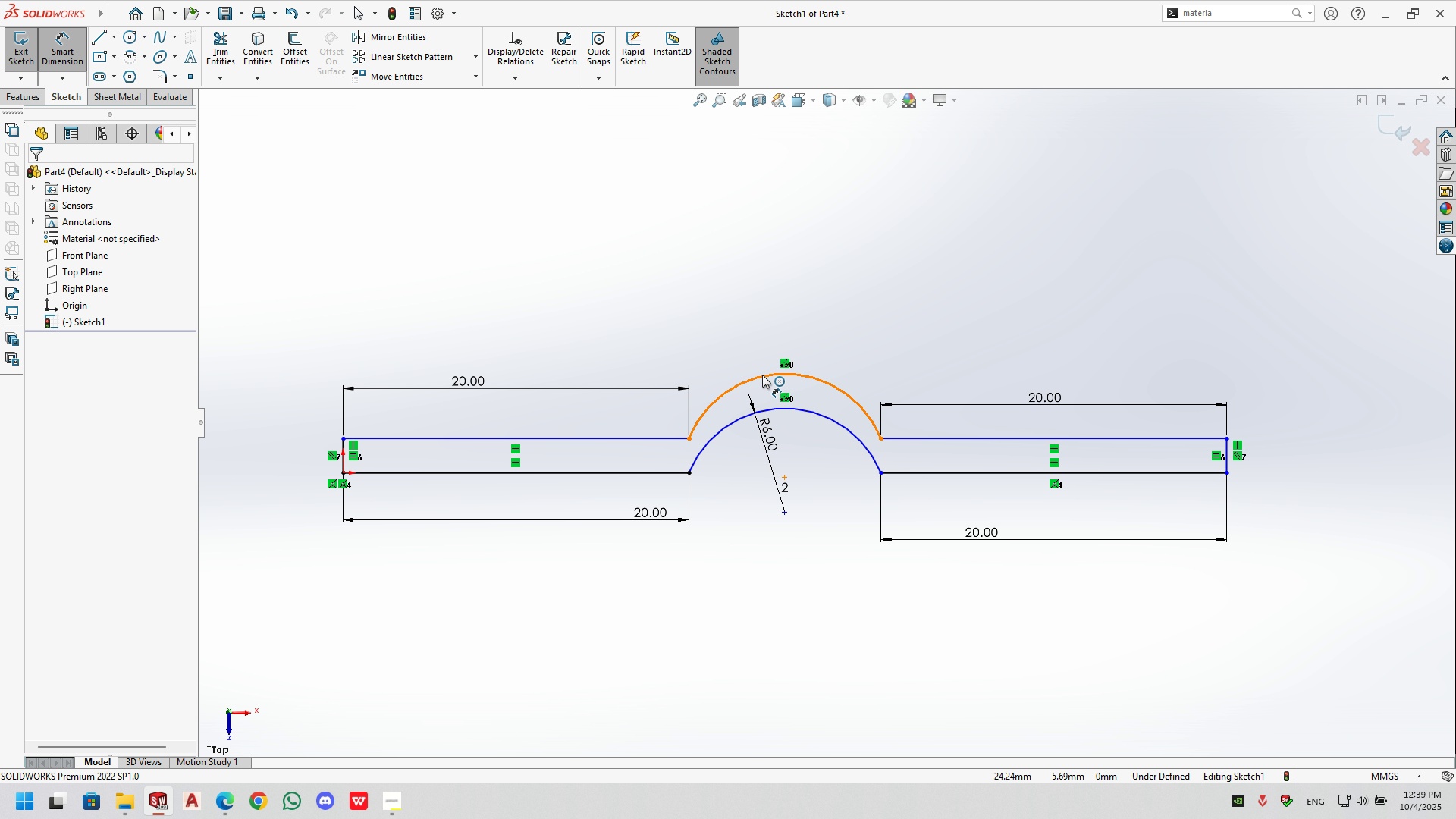 
double_click([762, 375])
 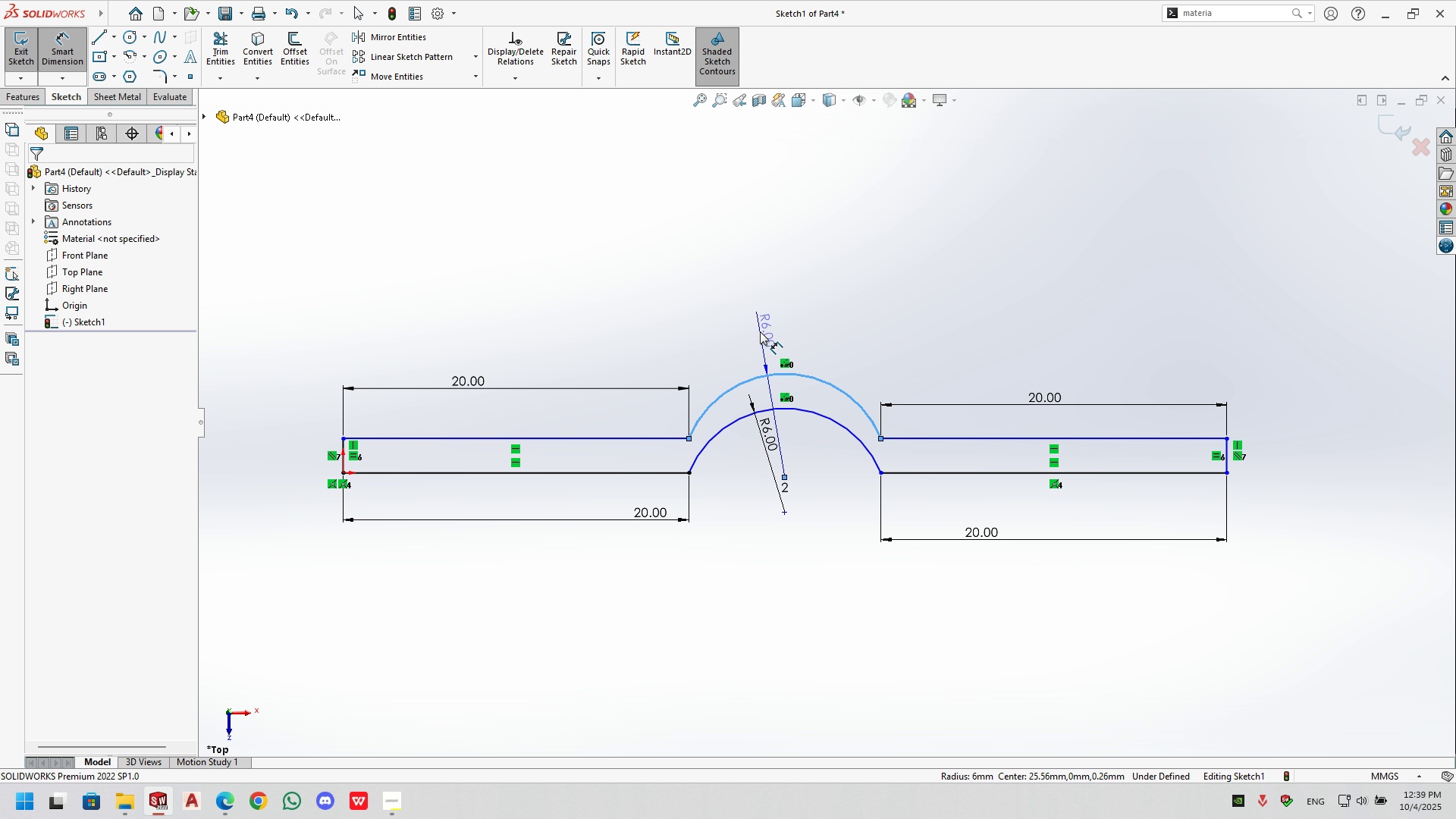 
left_click([760, 331])
 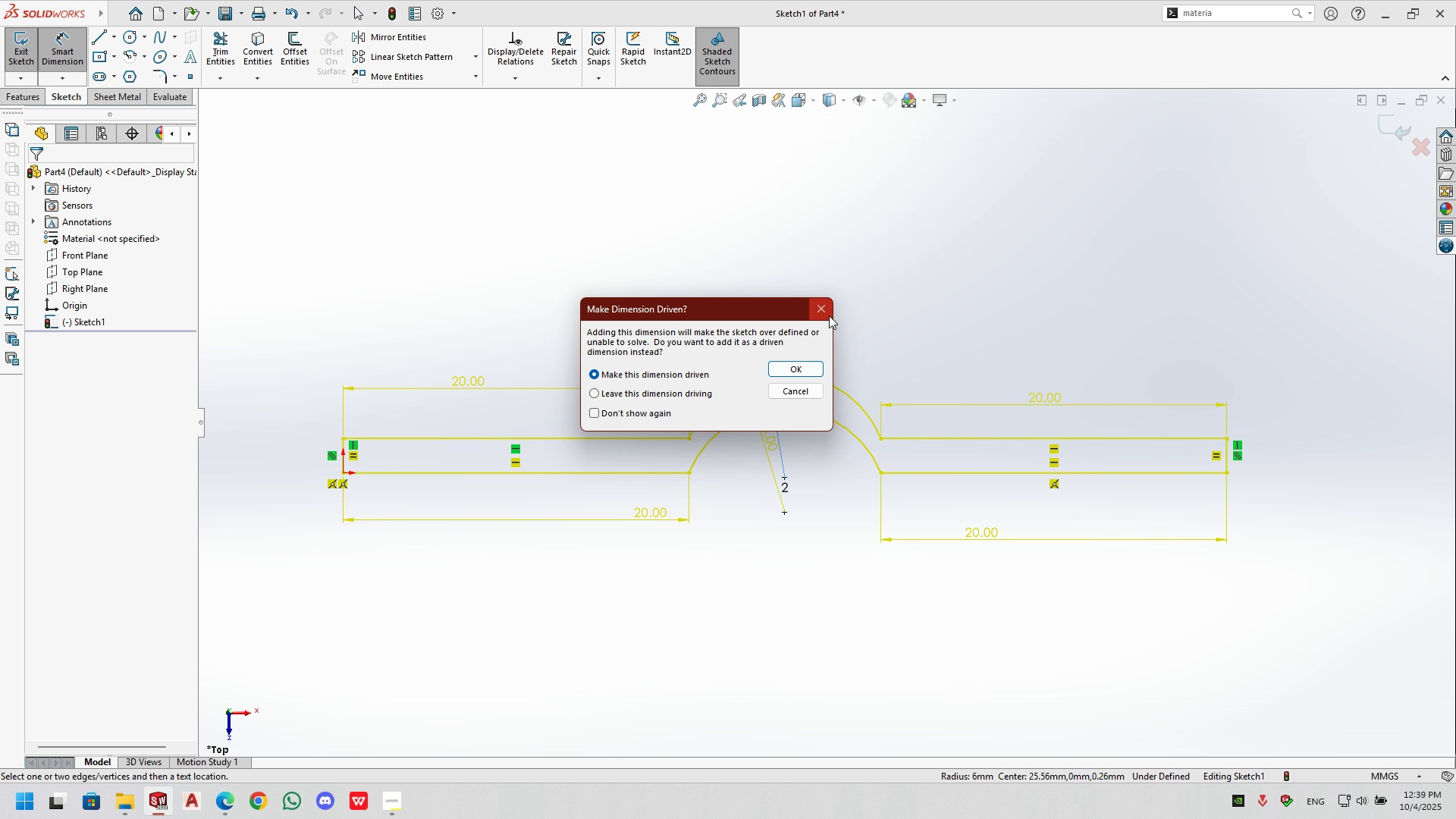 
left_click([829, 315])
 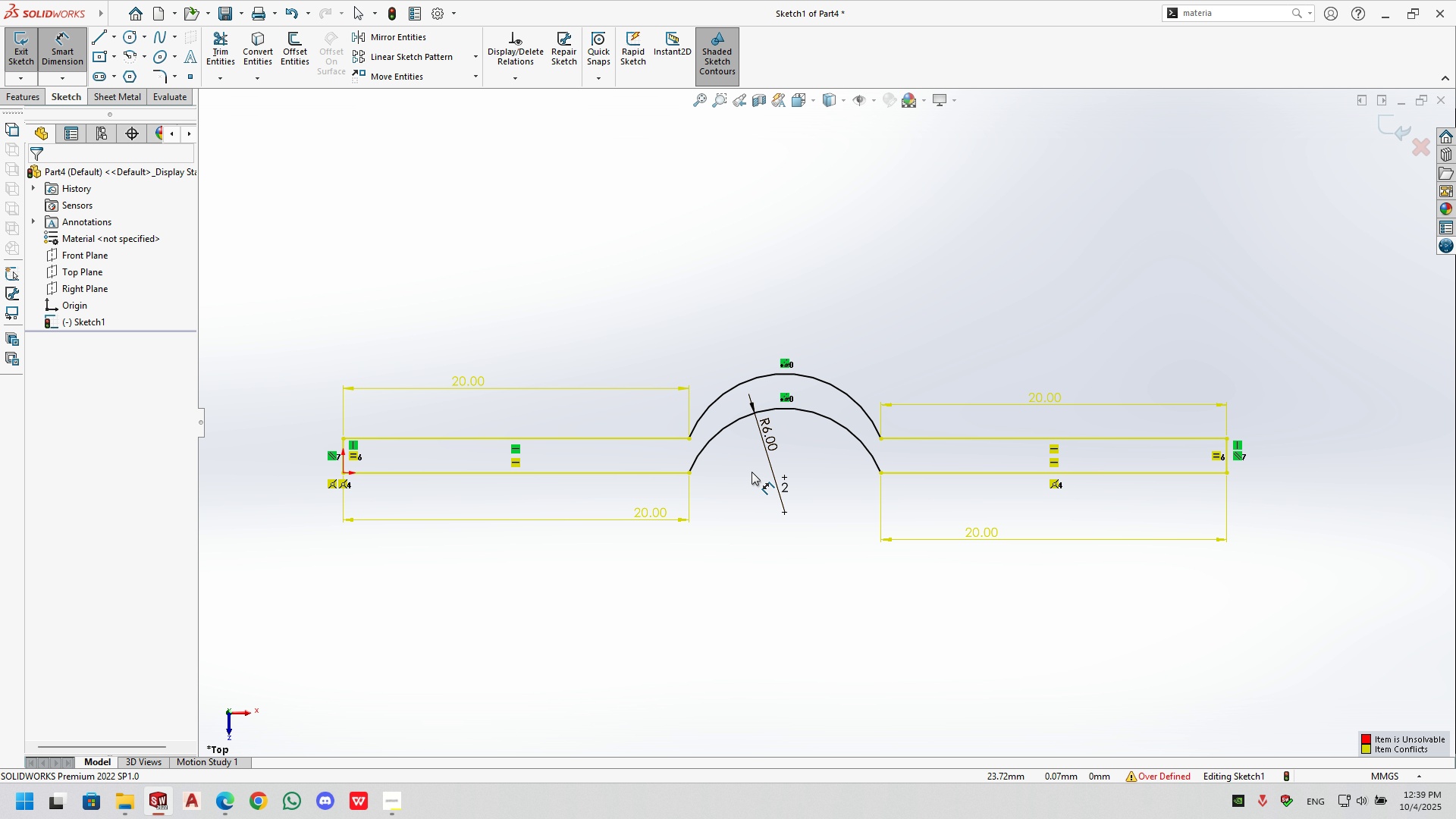 
key(Control+Z)
 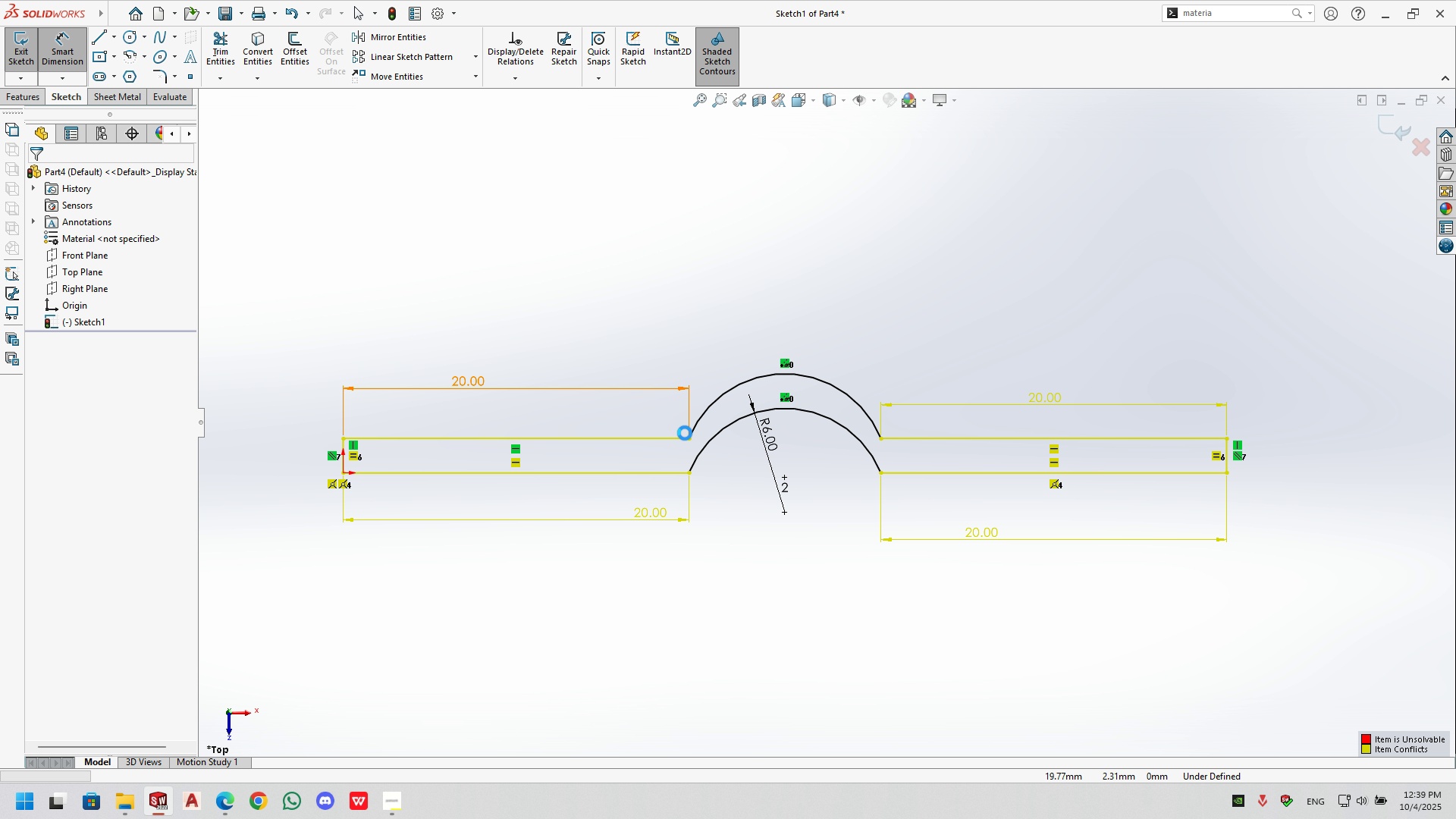 
key(Control+X)
 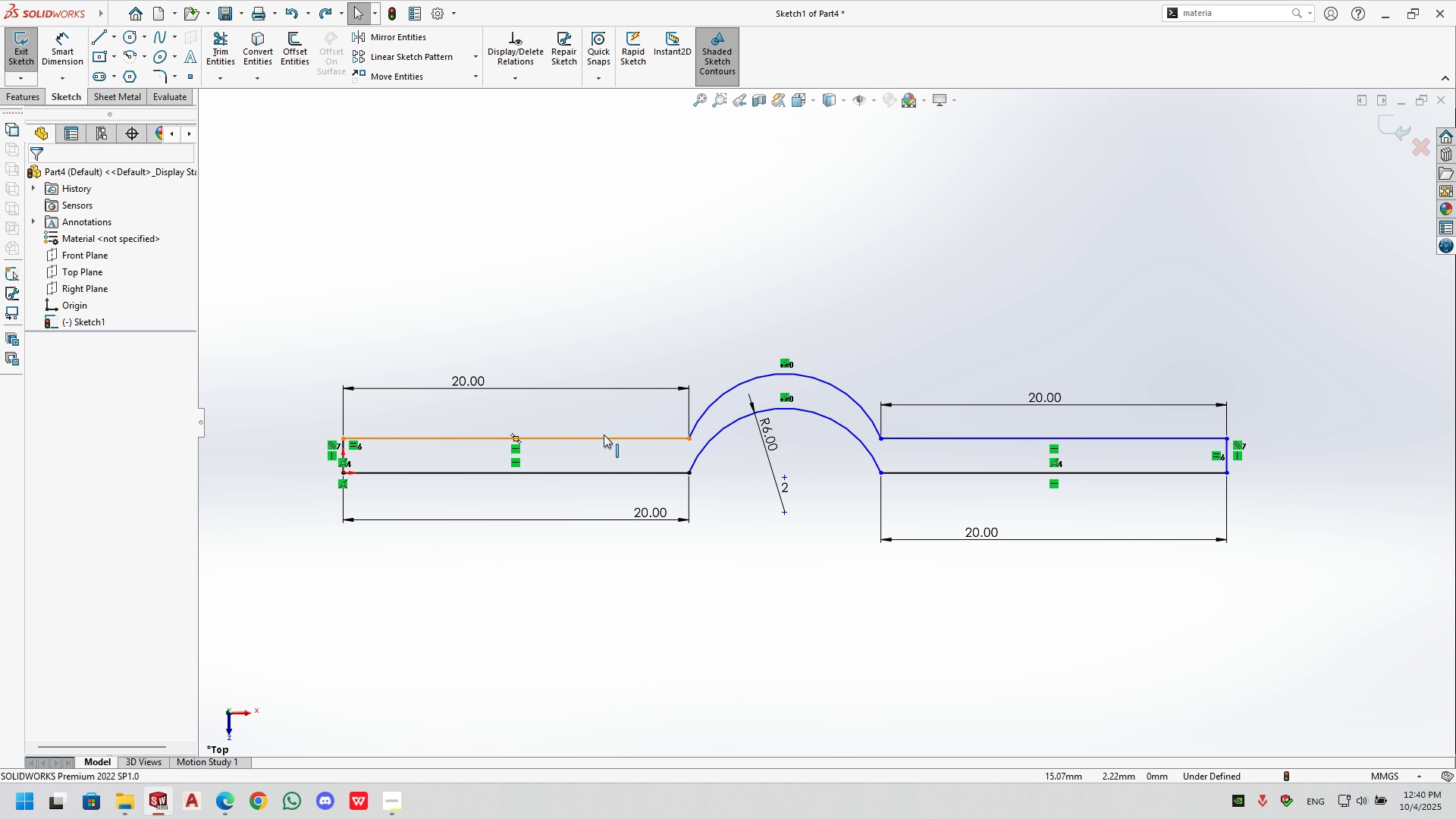 
wait(7.01)
 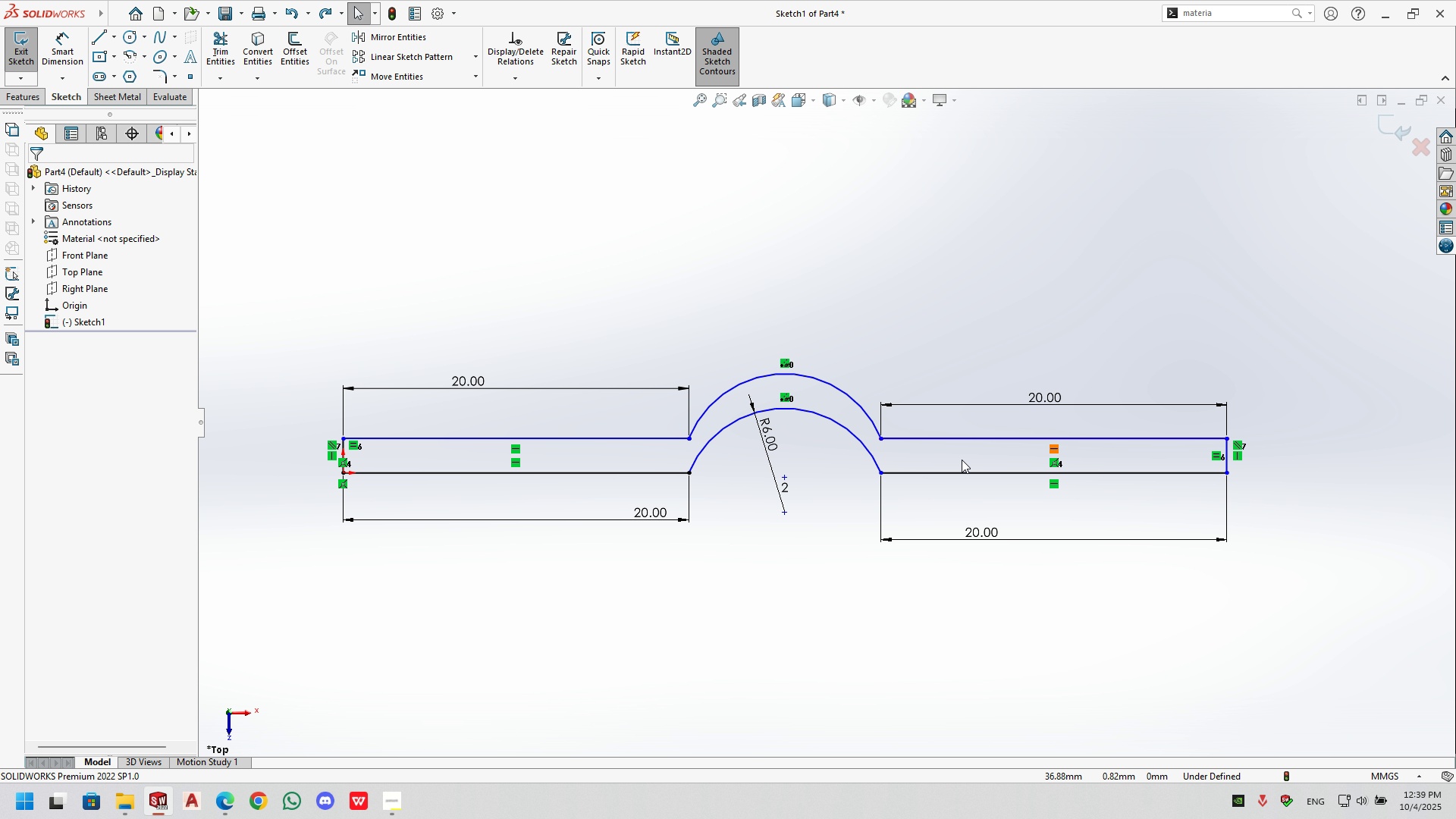 
left_click([1377, 124])
 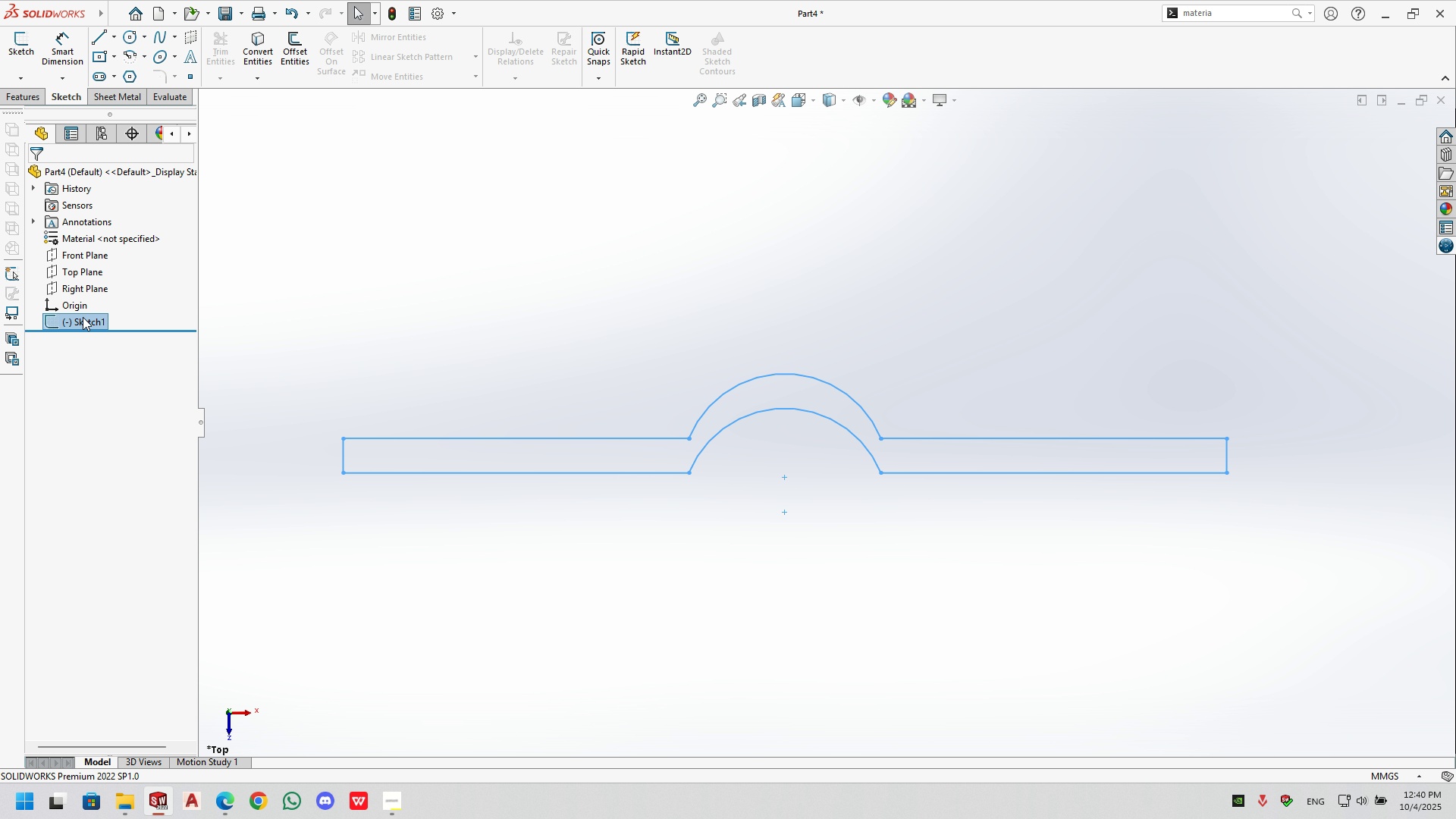 
left_click([80, 325])
 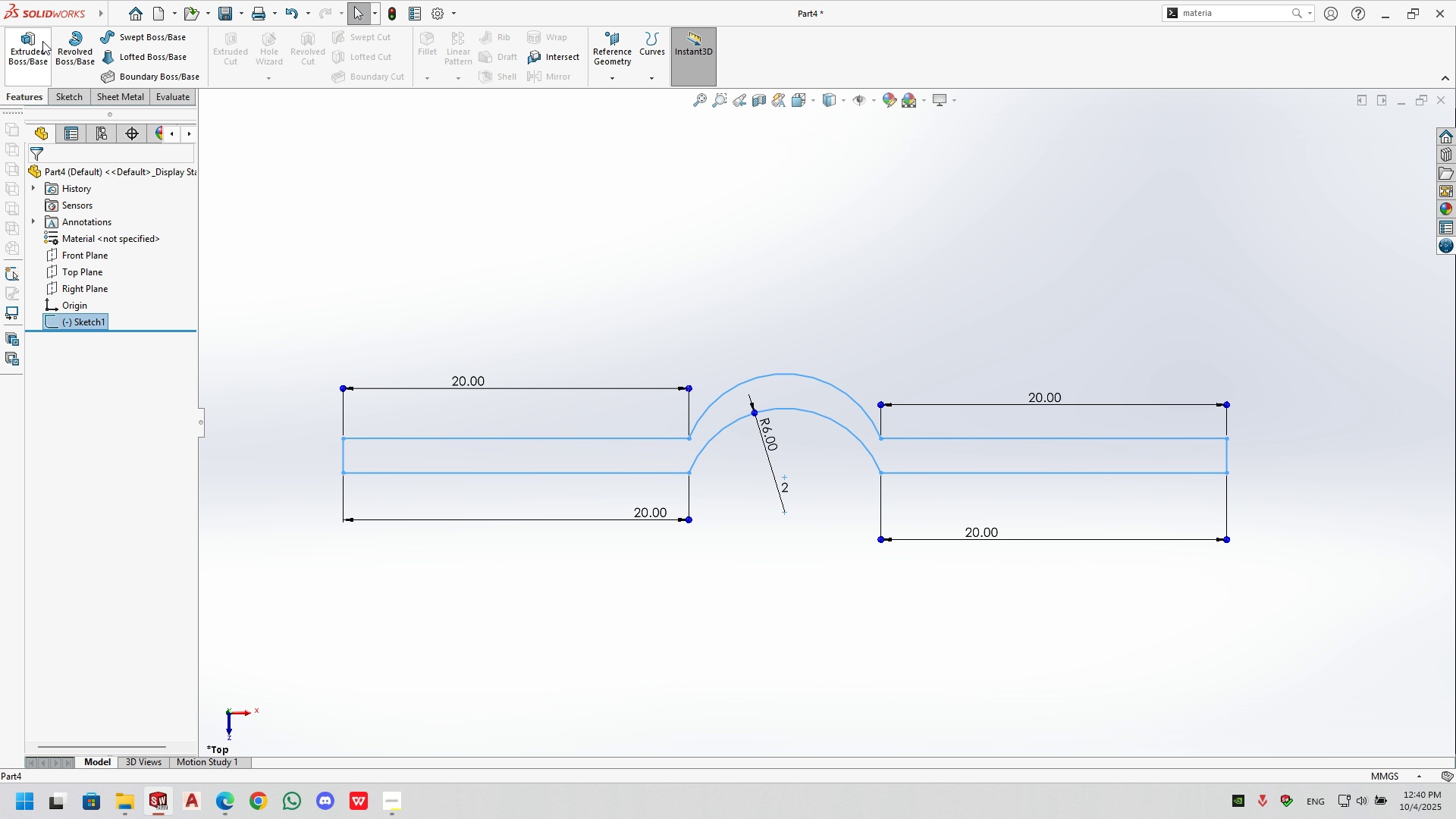 
left_click([41, 40])
 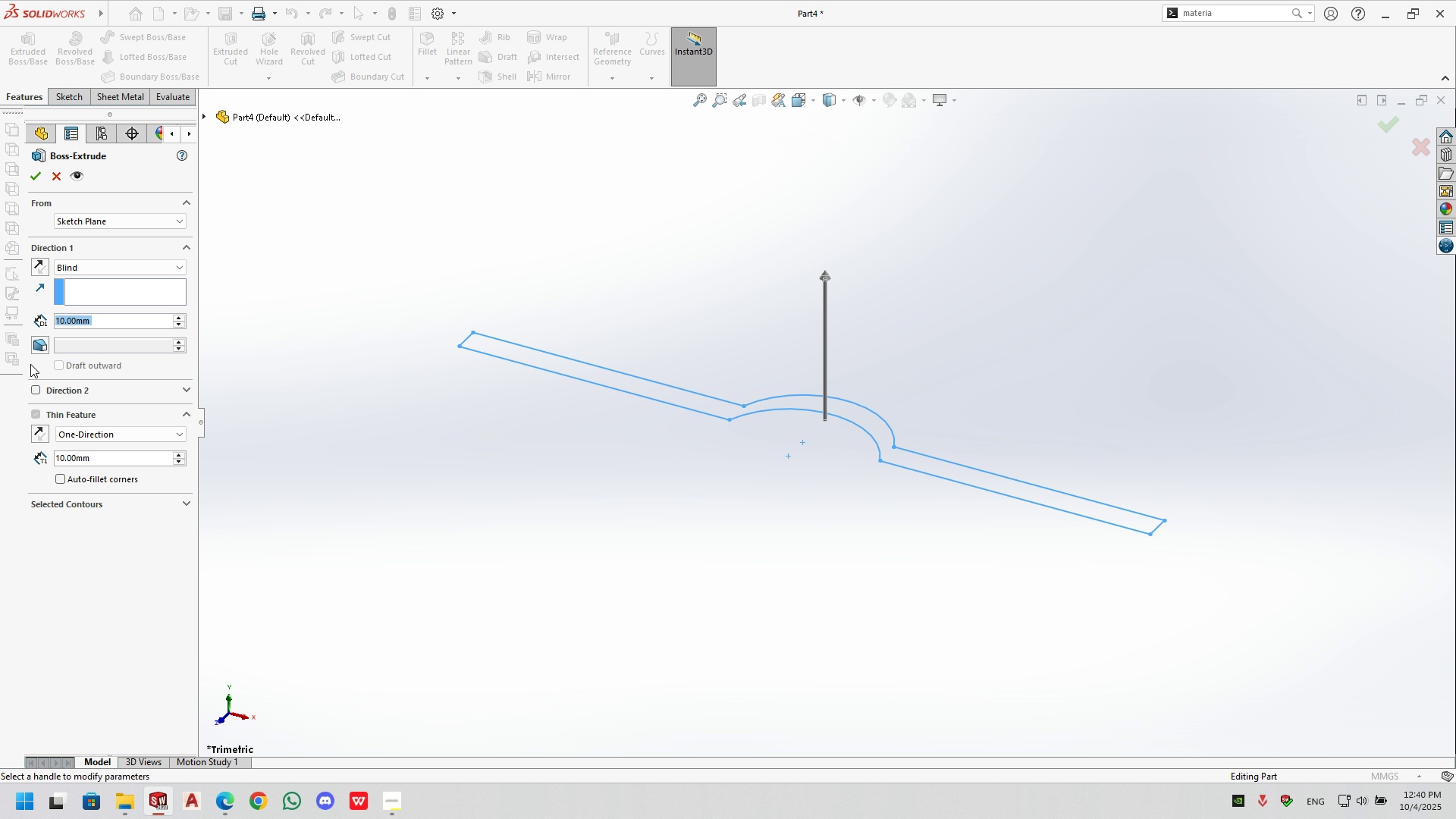 
key(Numpad2)
 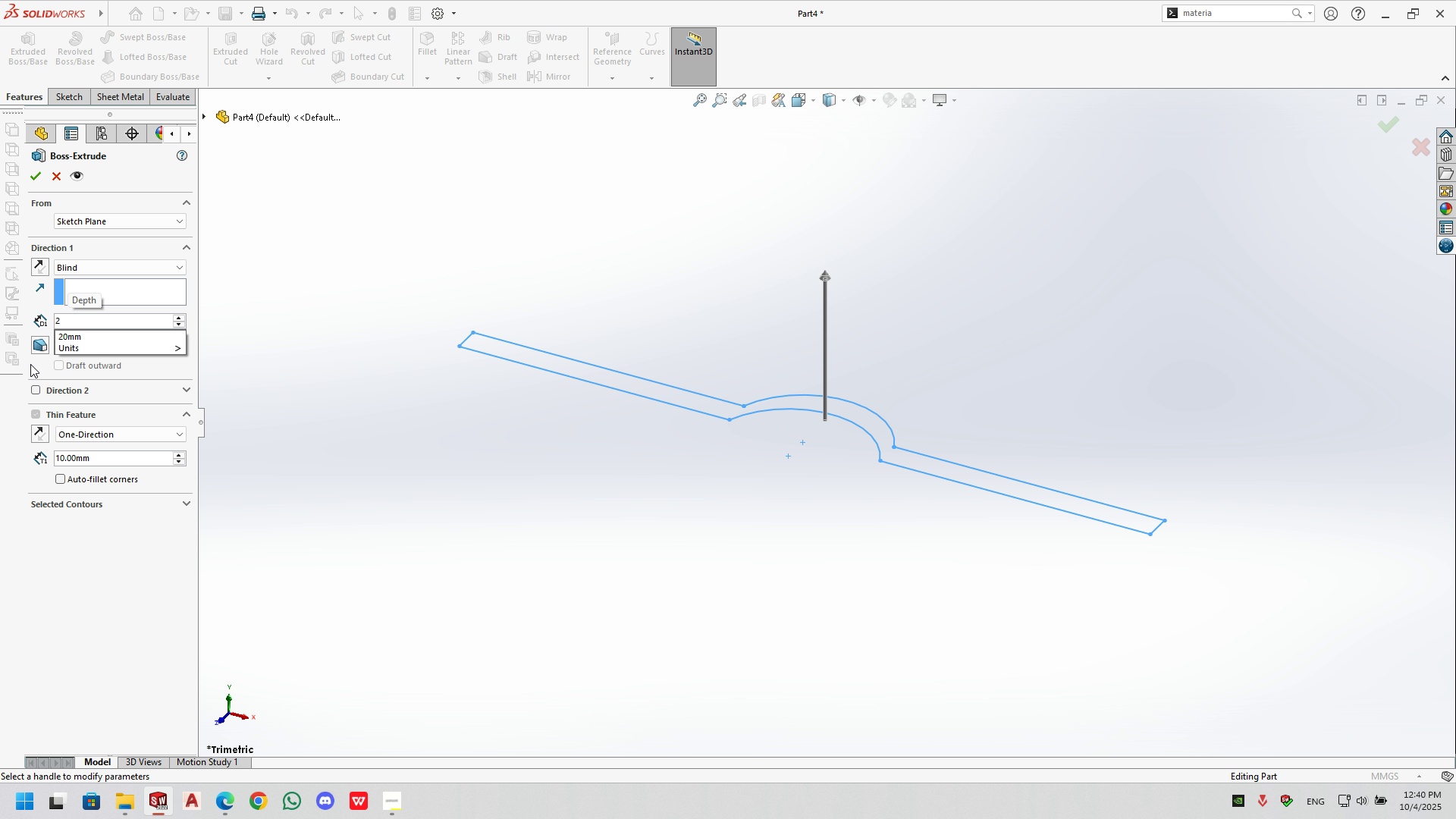 
key(Numpad5)
 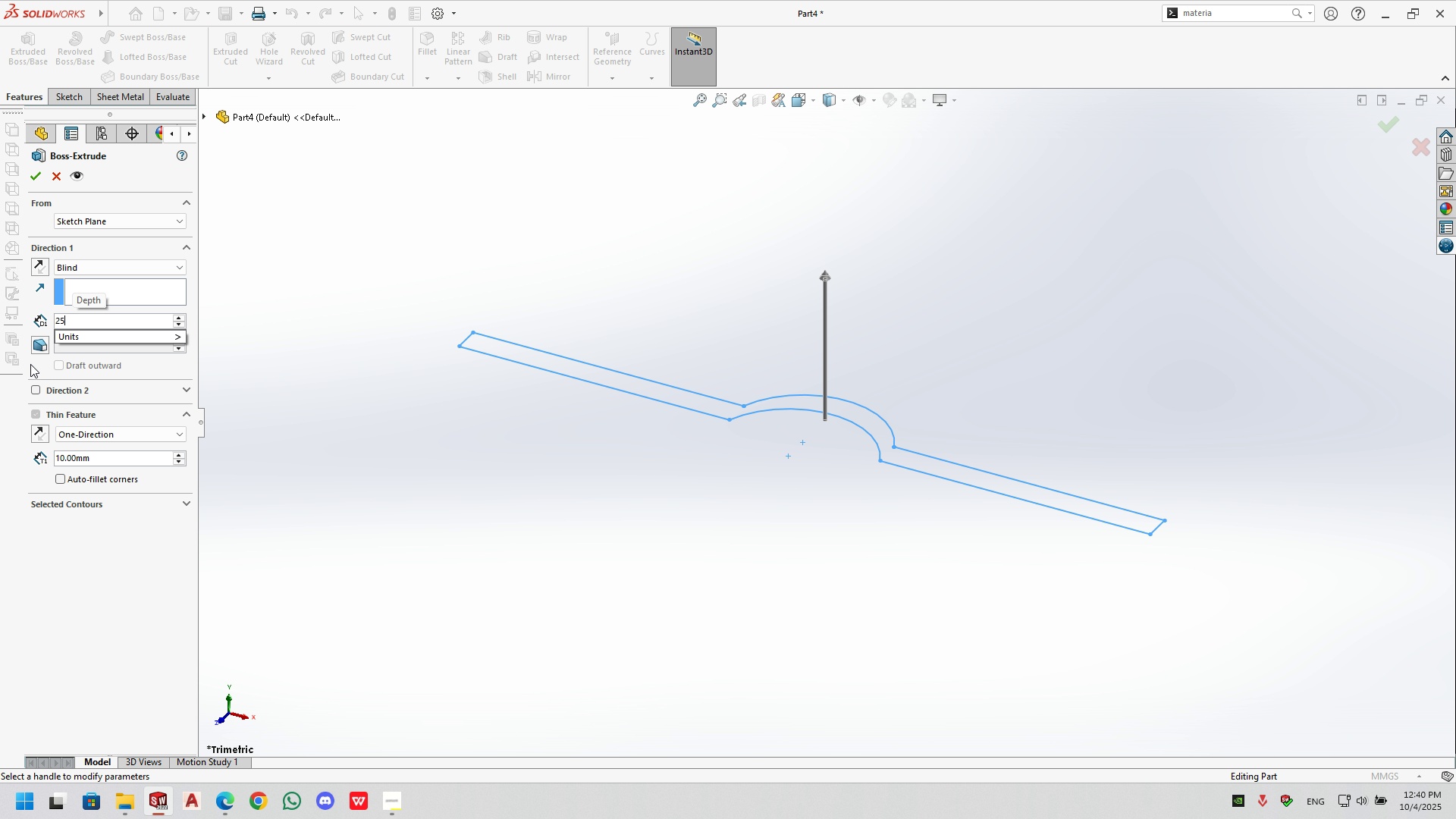 
key(NumpadEnter)
 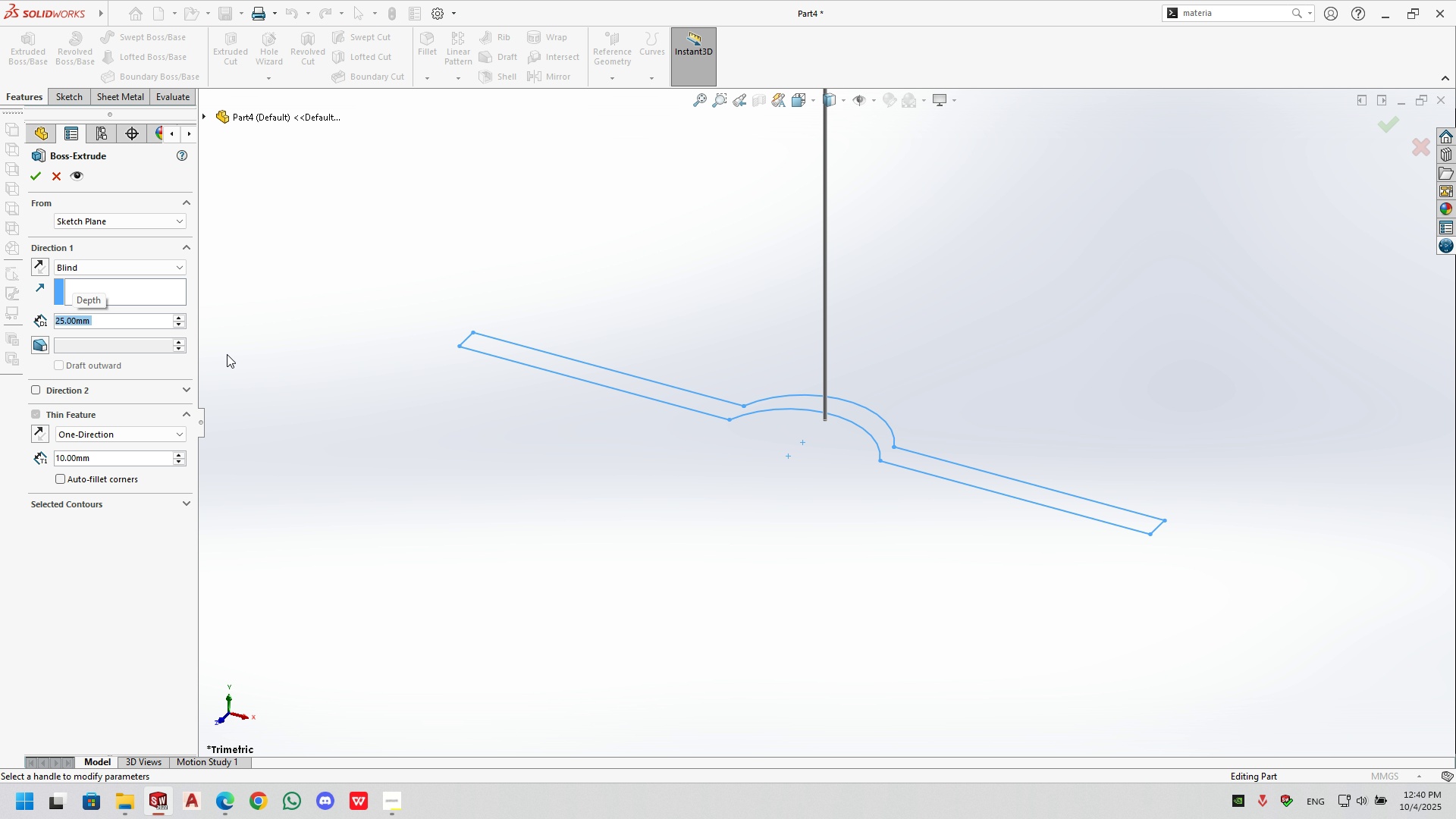 
scroll: coordinate [1012, 416], scroll_direction: up, amount: 4.0
 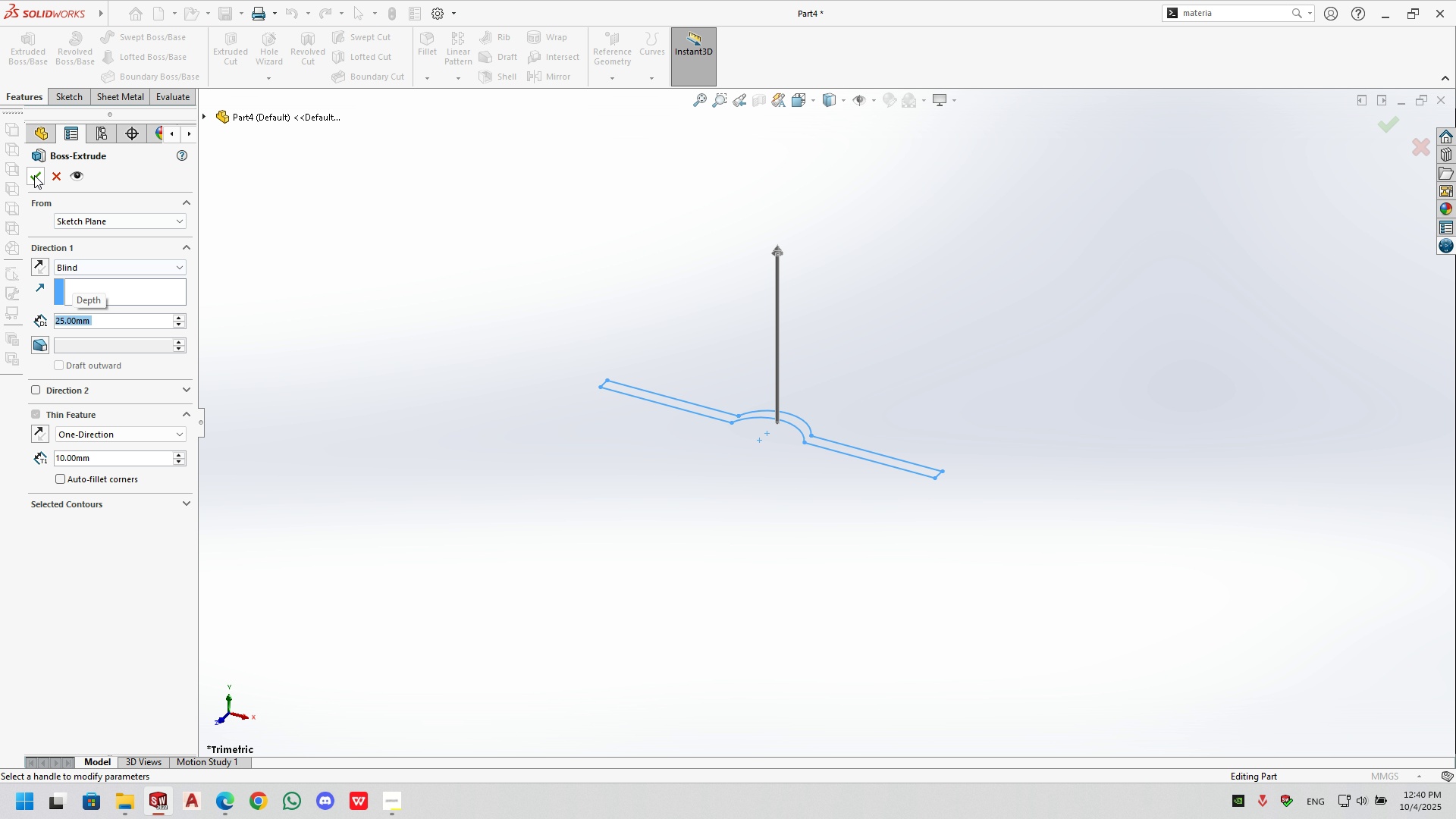 
left_click([34, 175])
 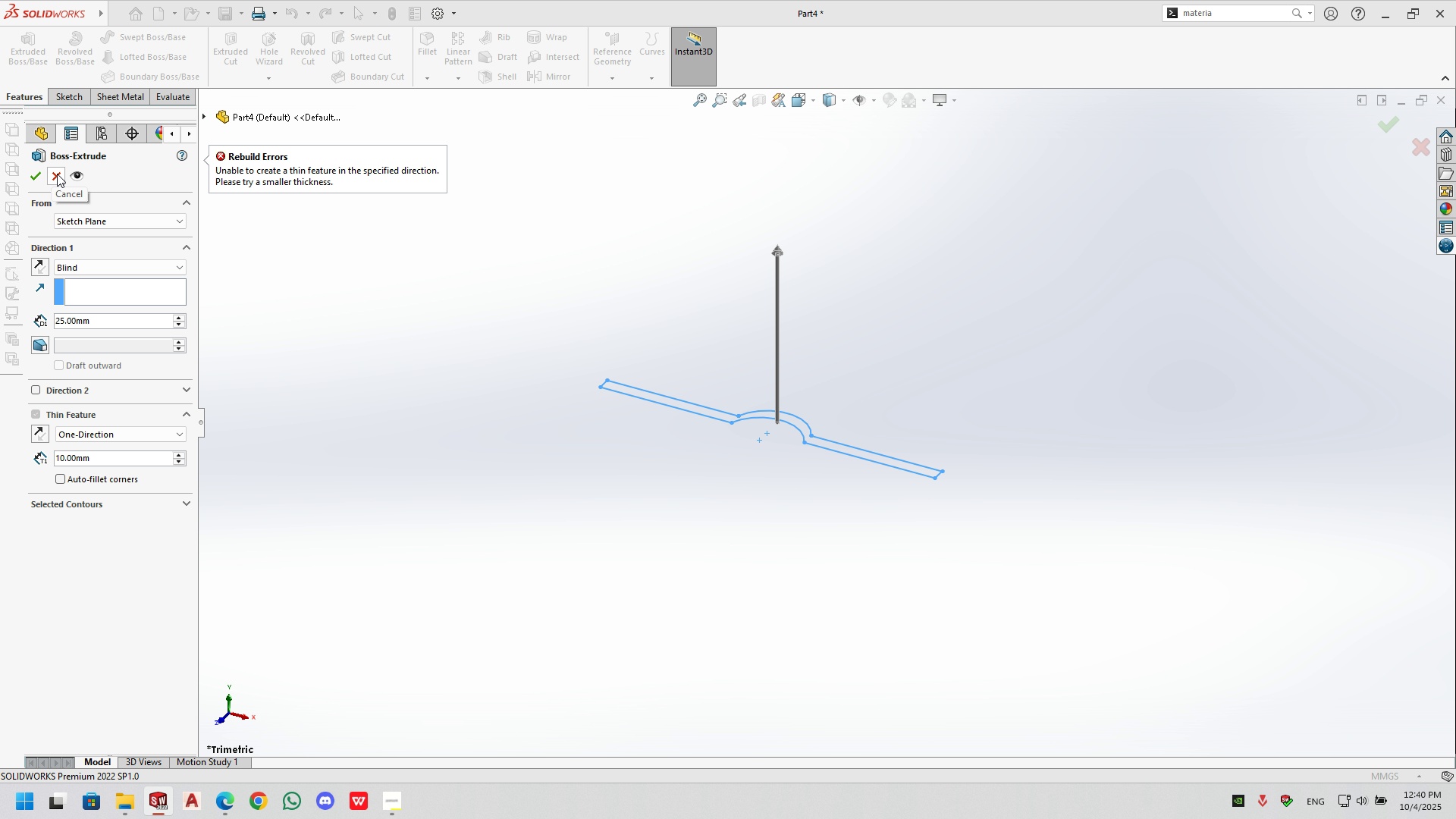 
wait(12.65)
 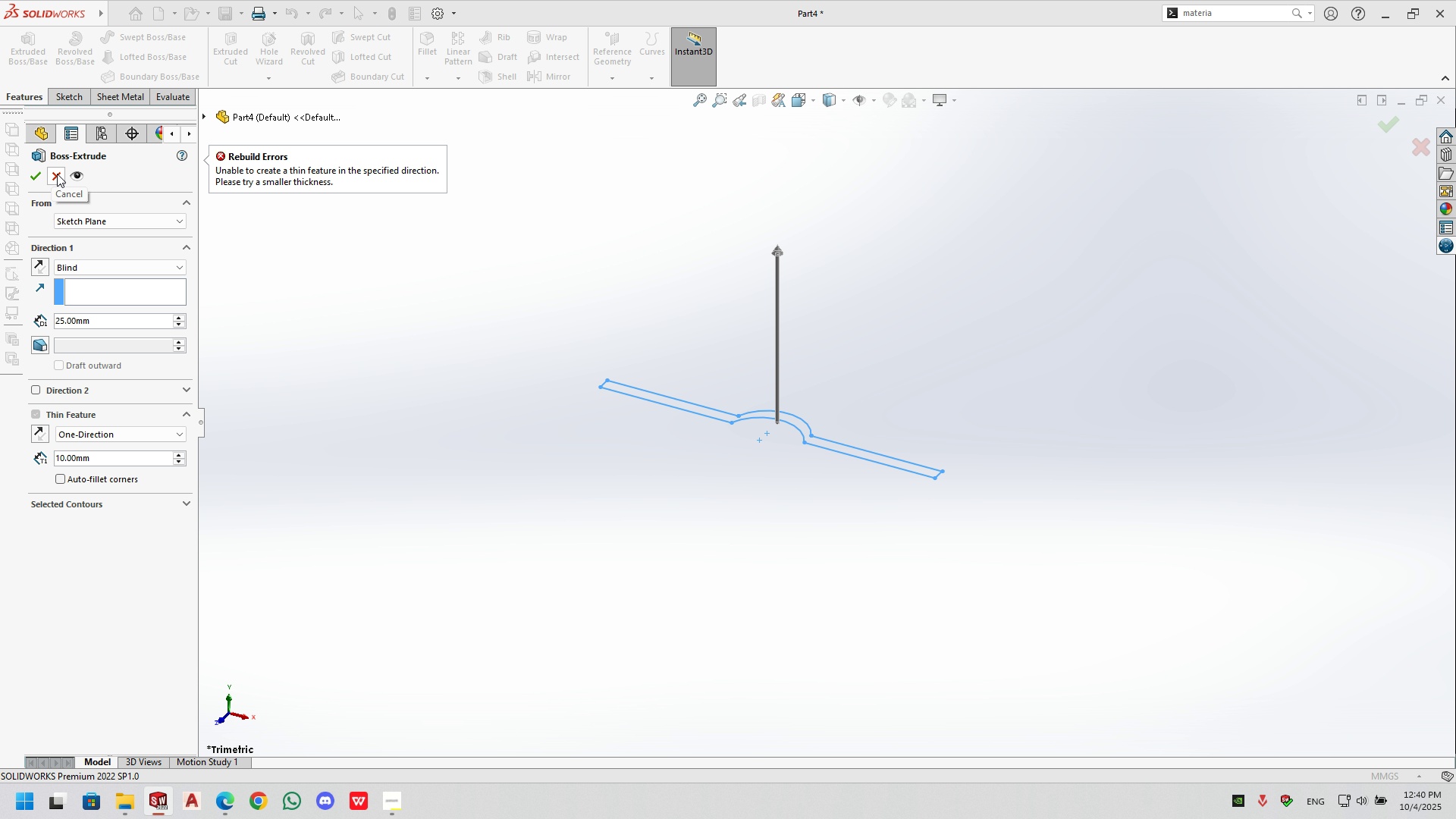 
left_click([57, 174])
 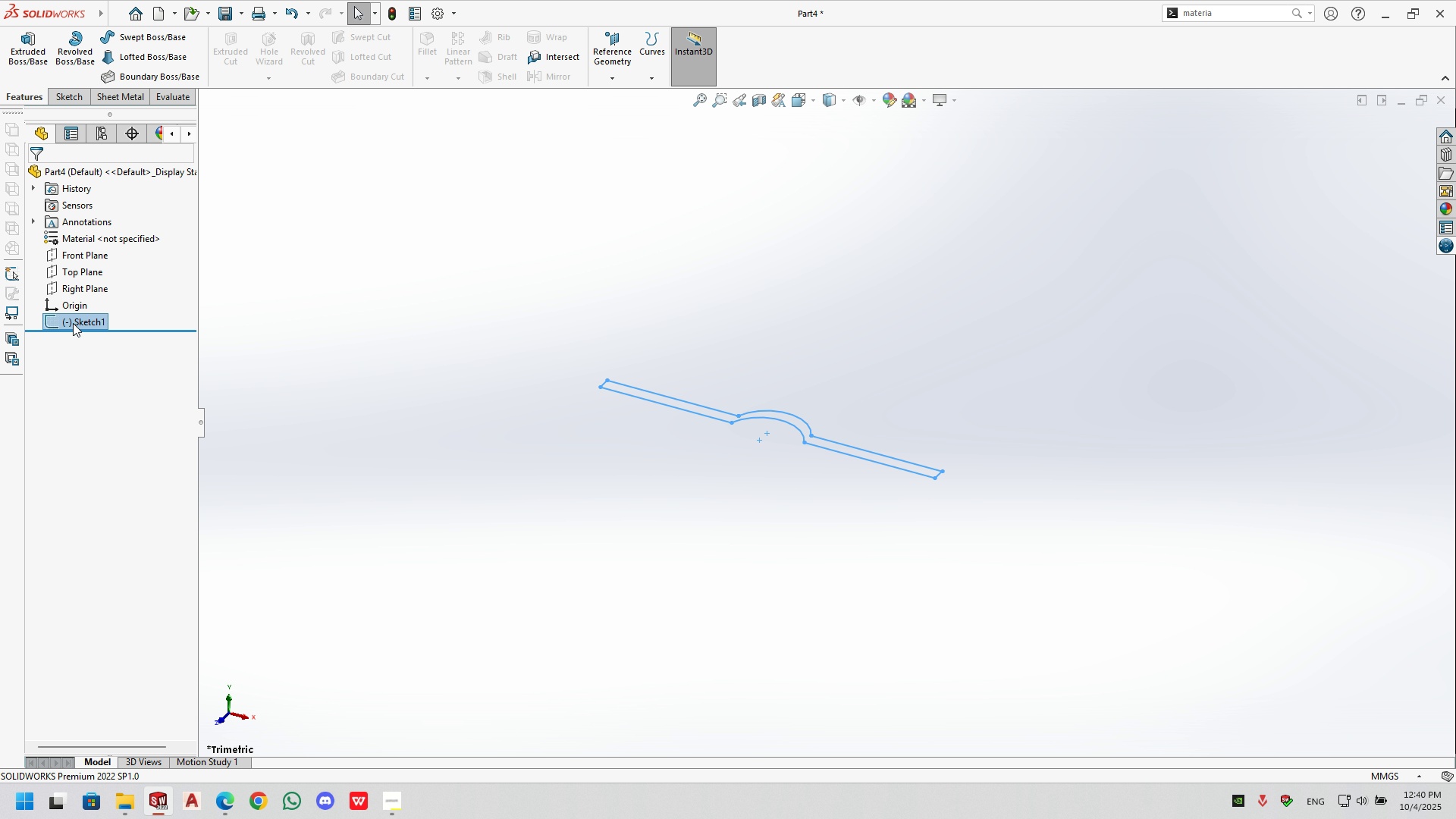 
right_click([73, 322])
 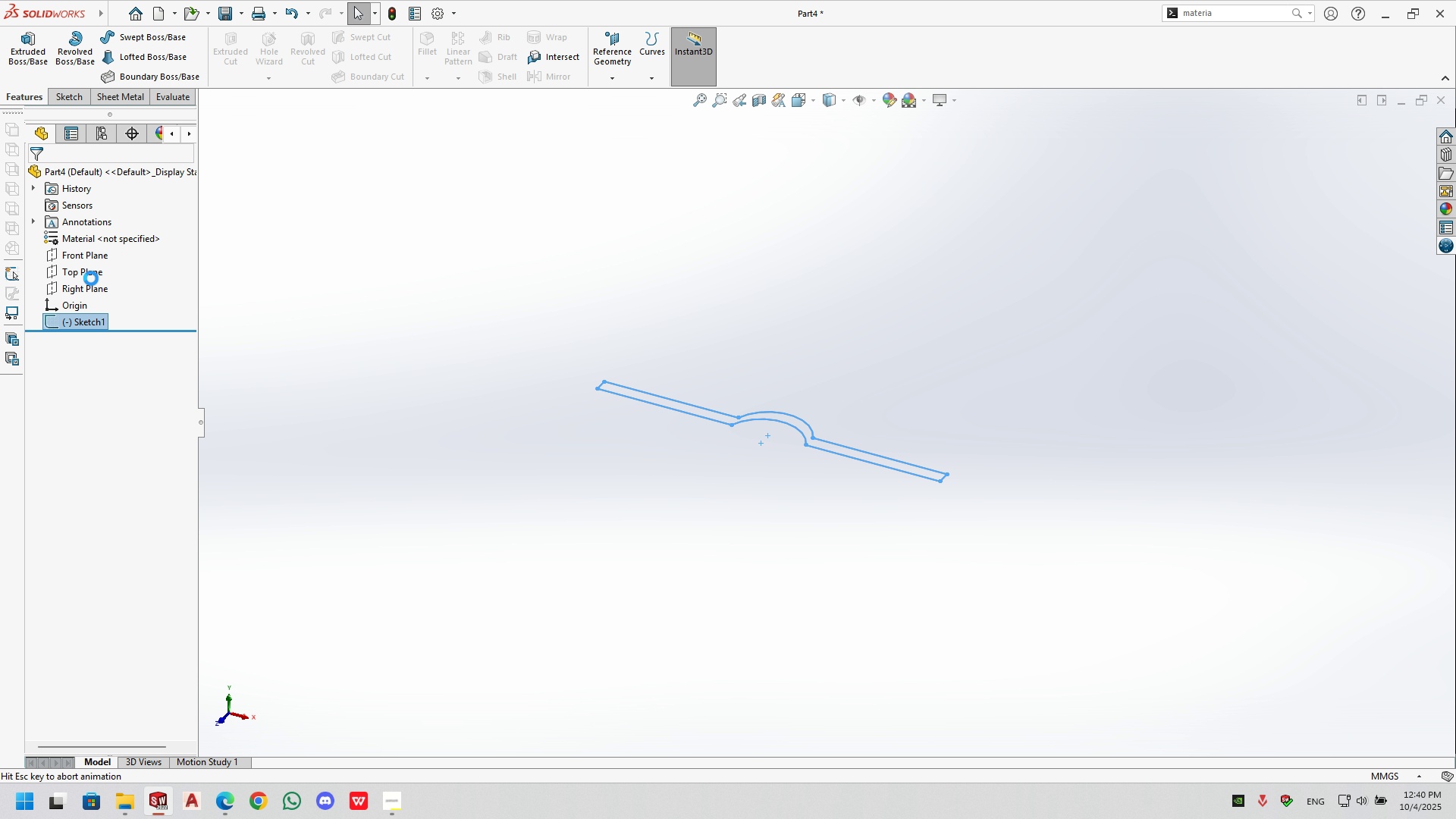 
left_click([88, 278])
 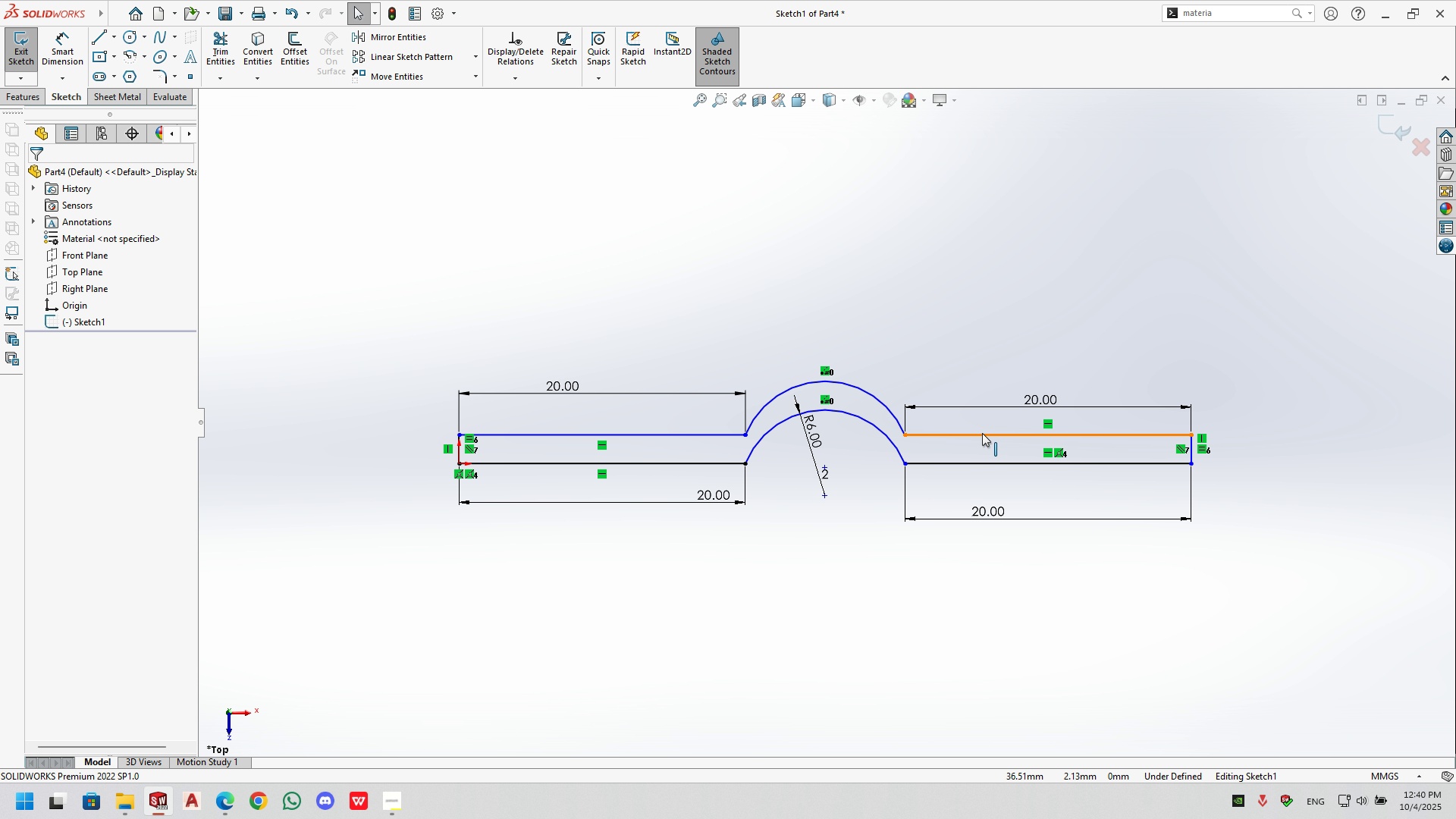 
scroll: coordinate [955, 443], scroll_direction: down, amount: 2.0
 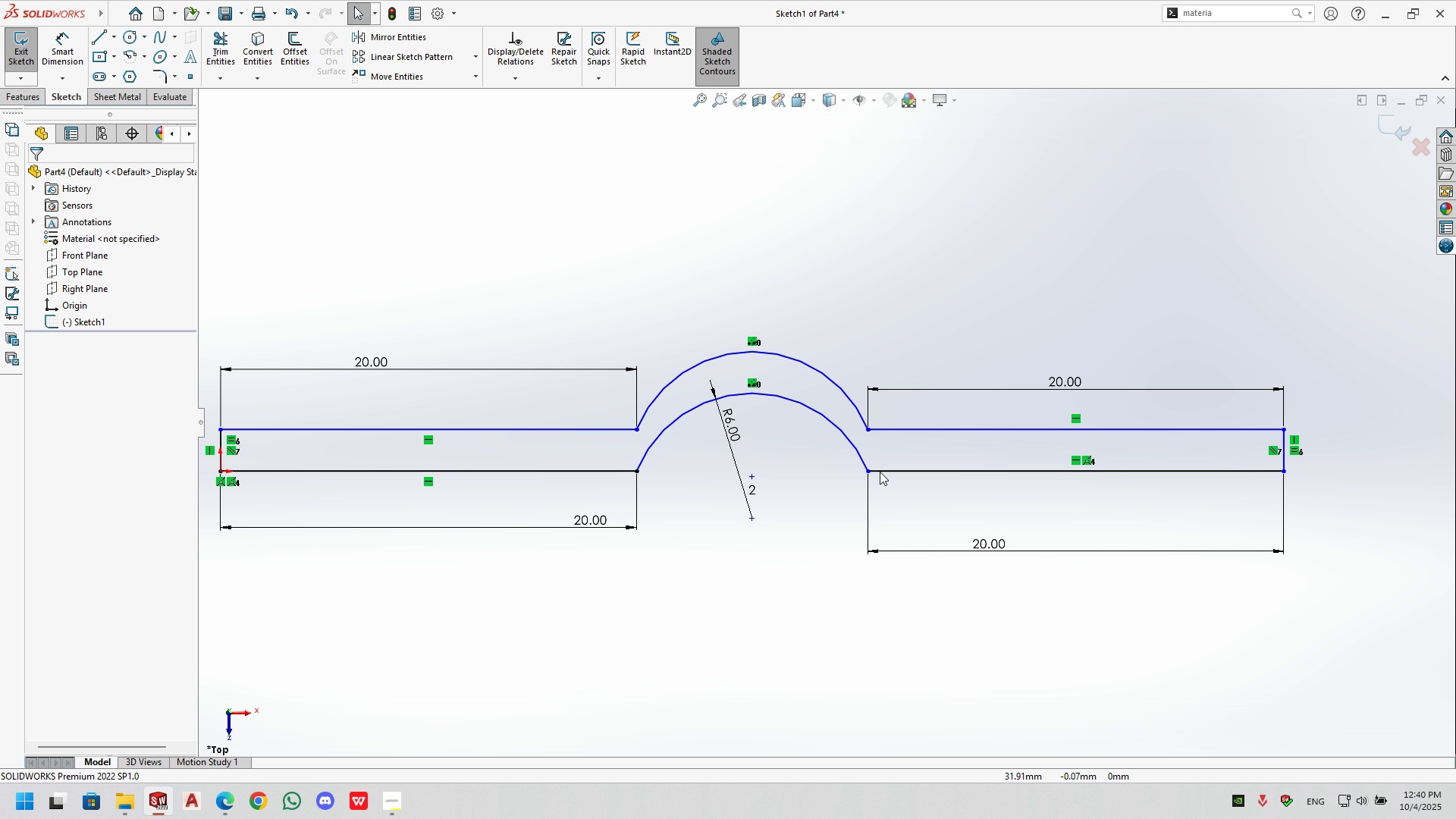 
scroll: coordinate [805, 461], scroll_direction: up, amount: 1.0
 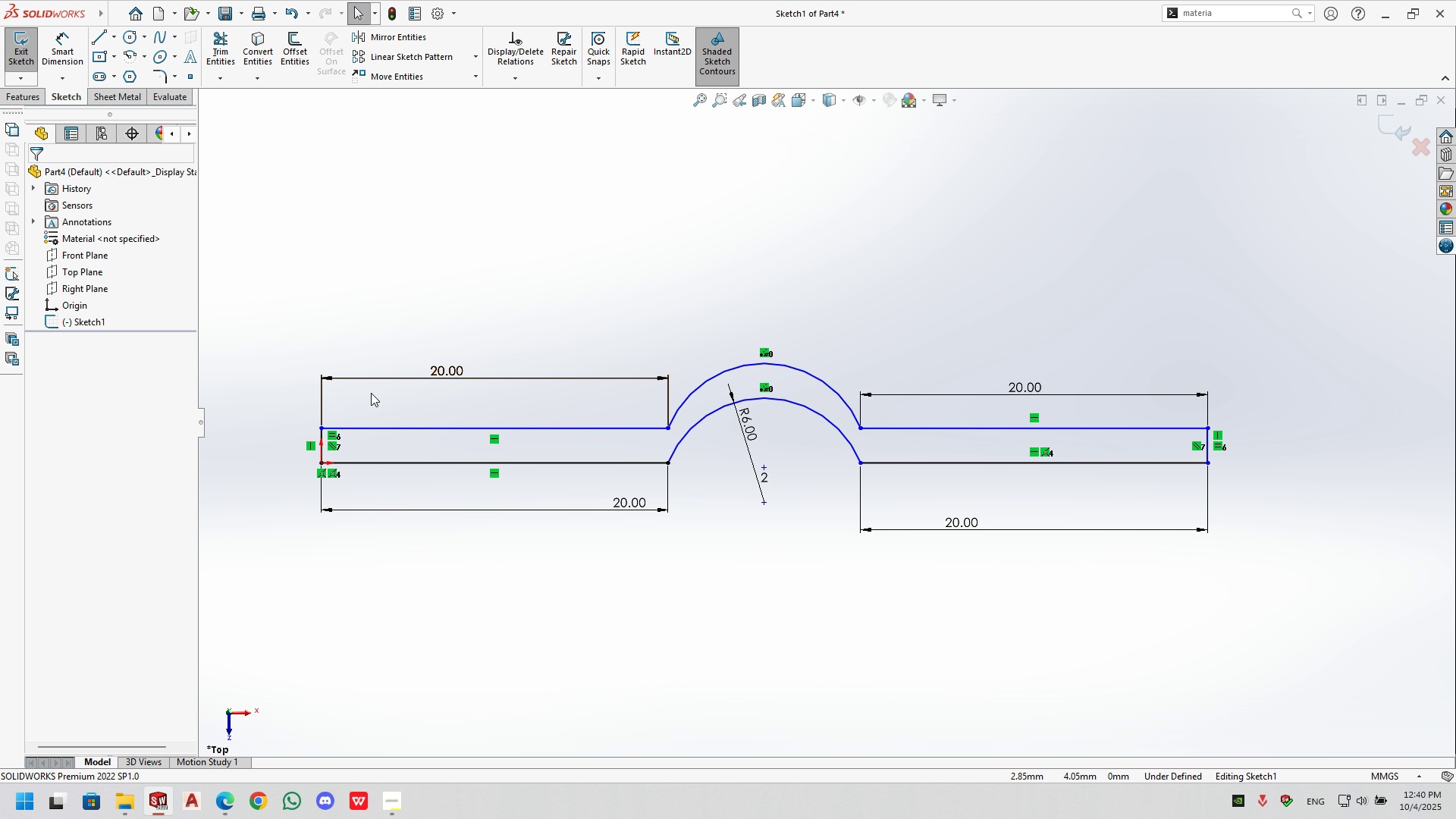 
wait(6.89)
 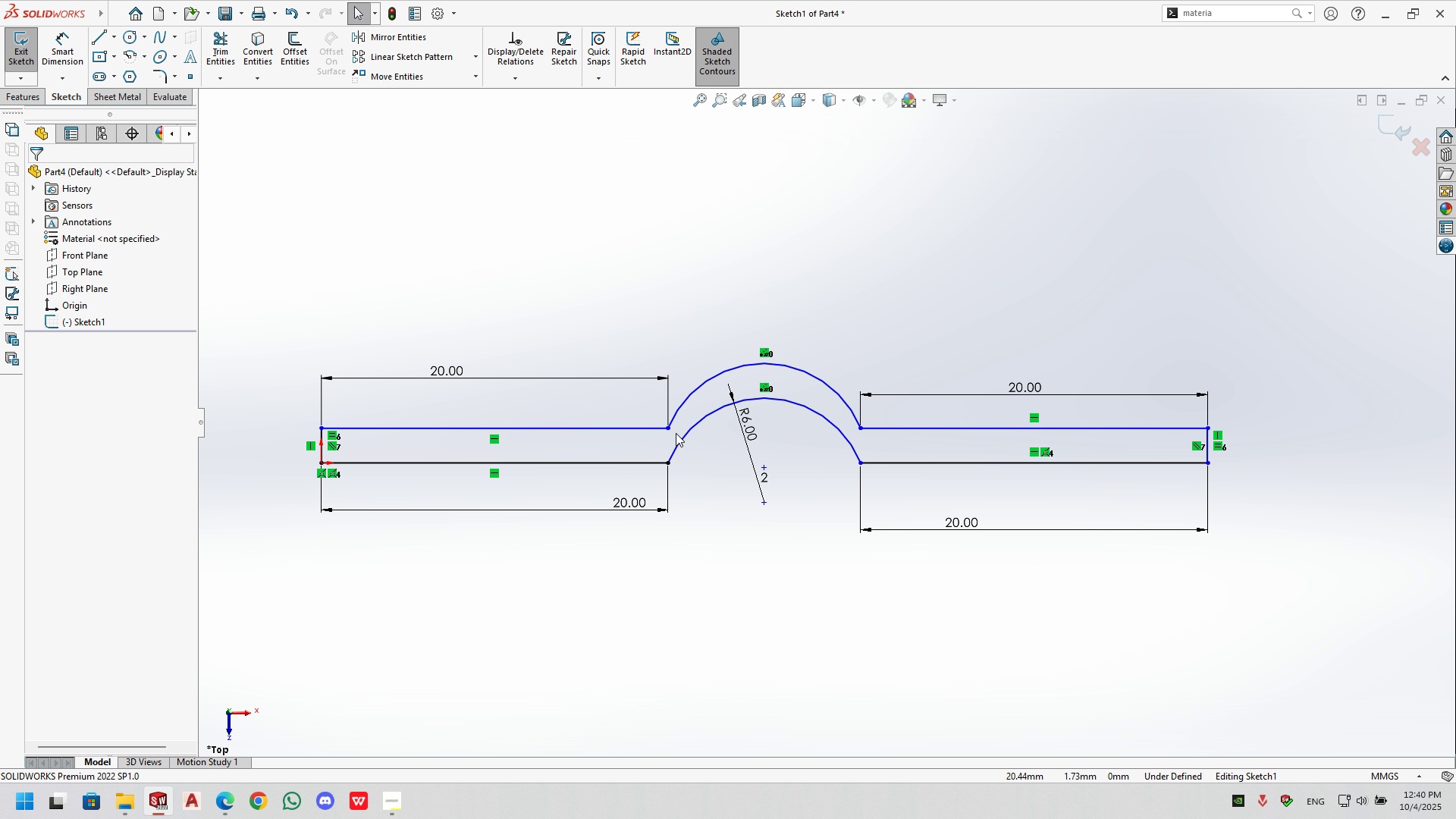 
left_click([59, 49])
 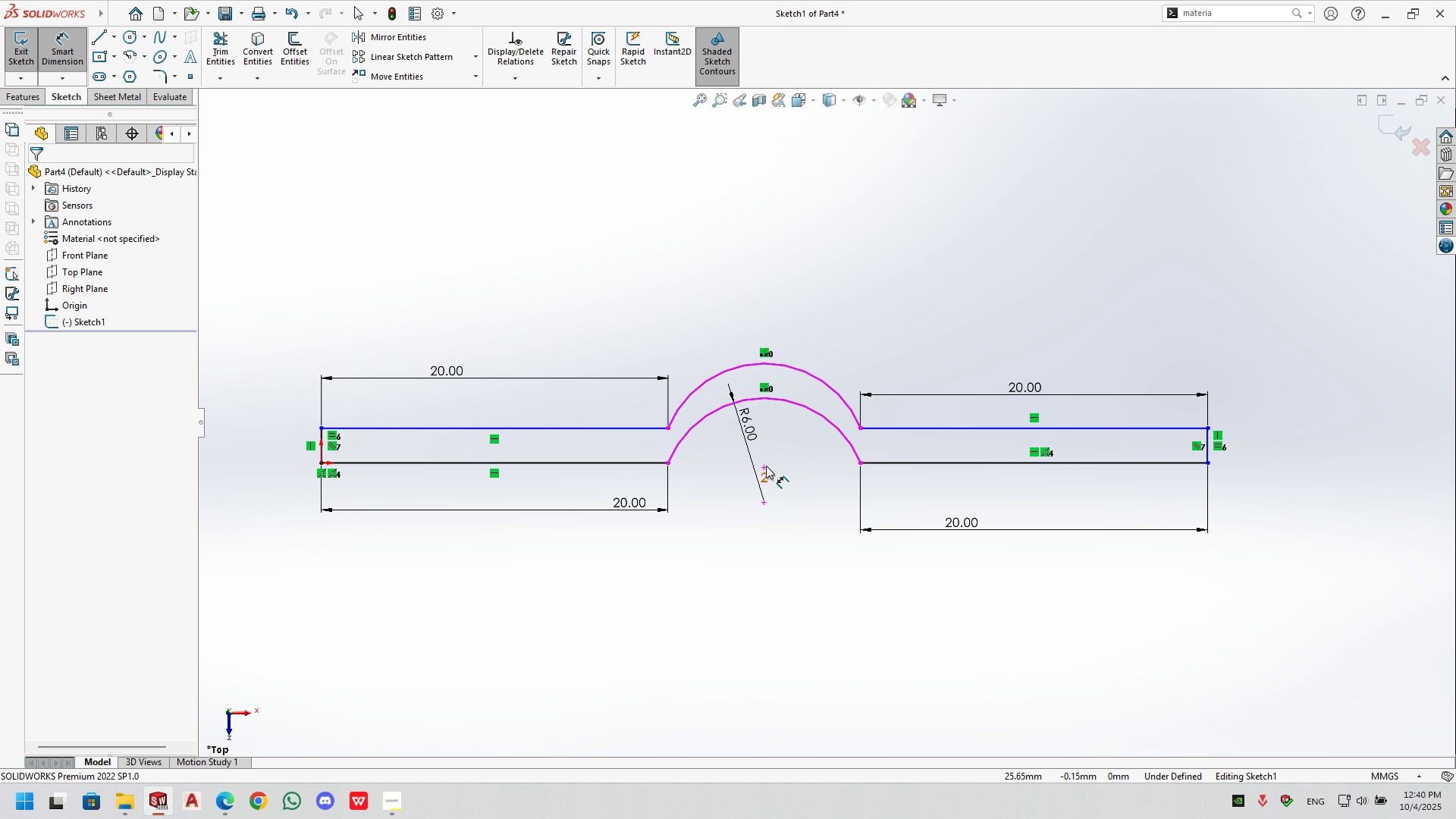 
left_click([764, 497])
 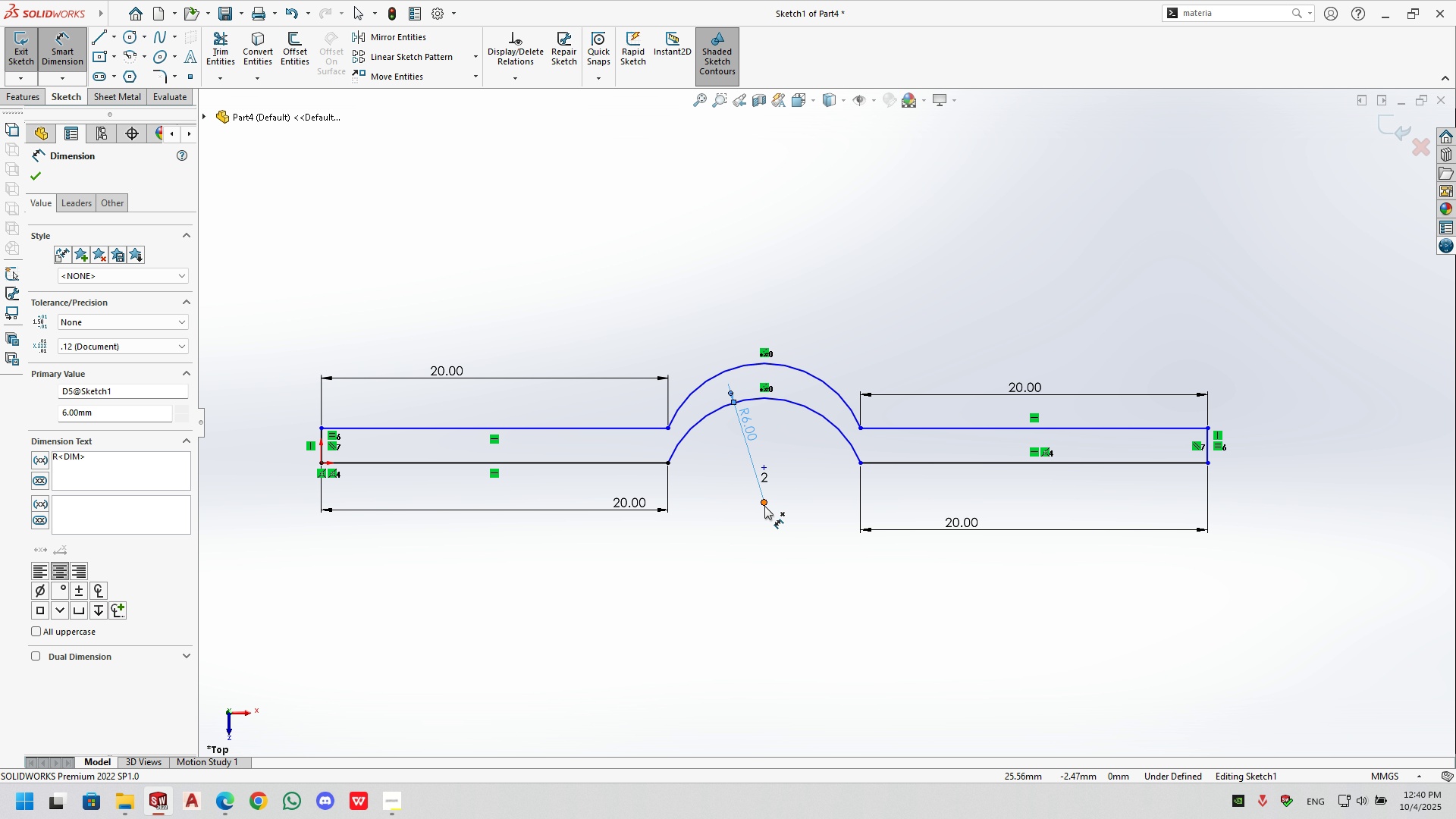 
left_click([764, 506])
 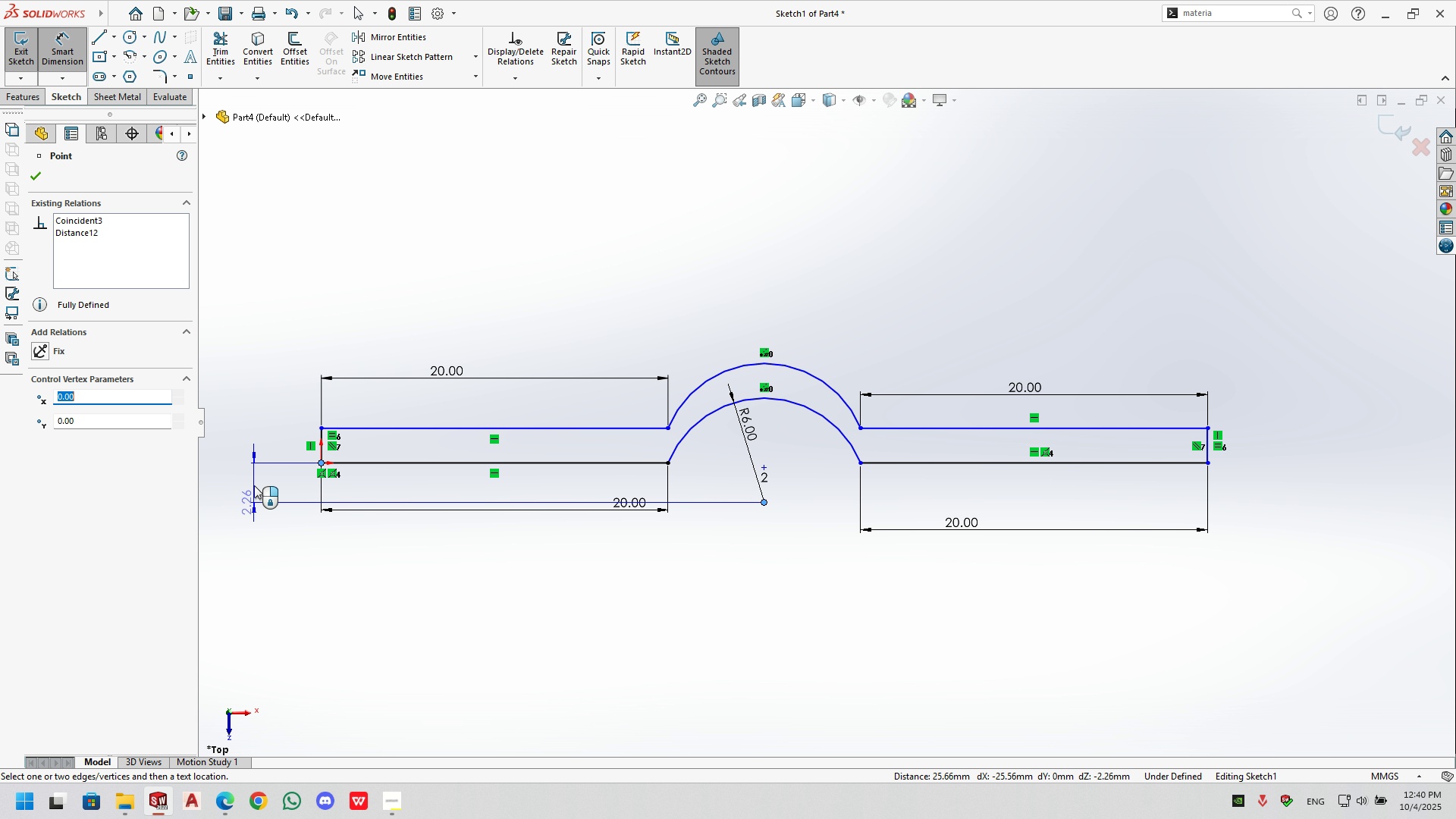 
double_click([254, 487])
 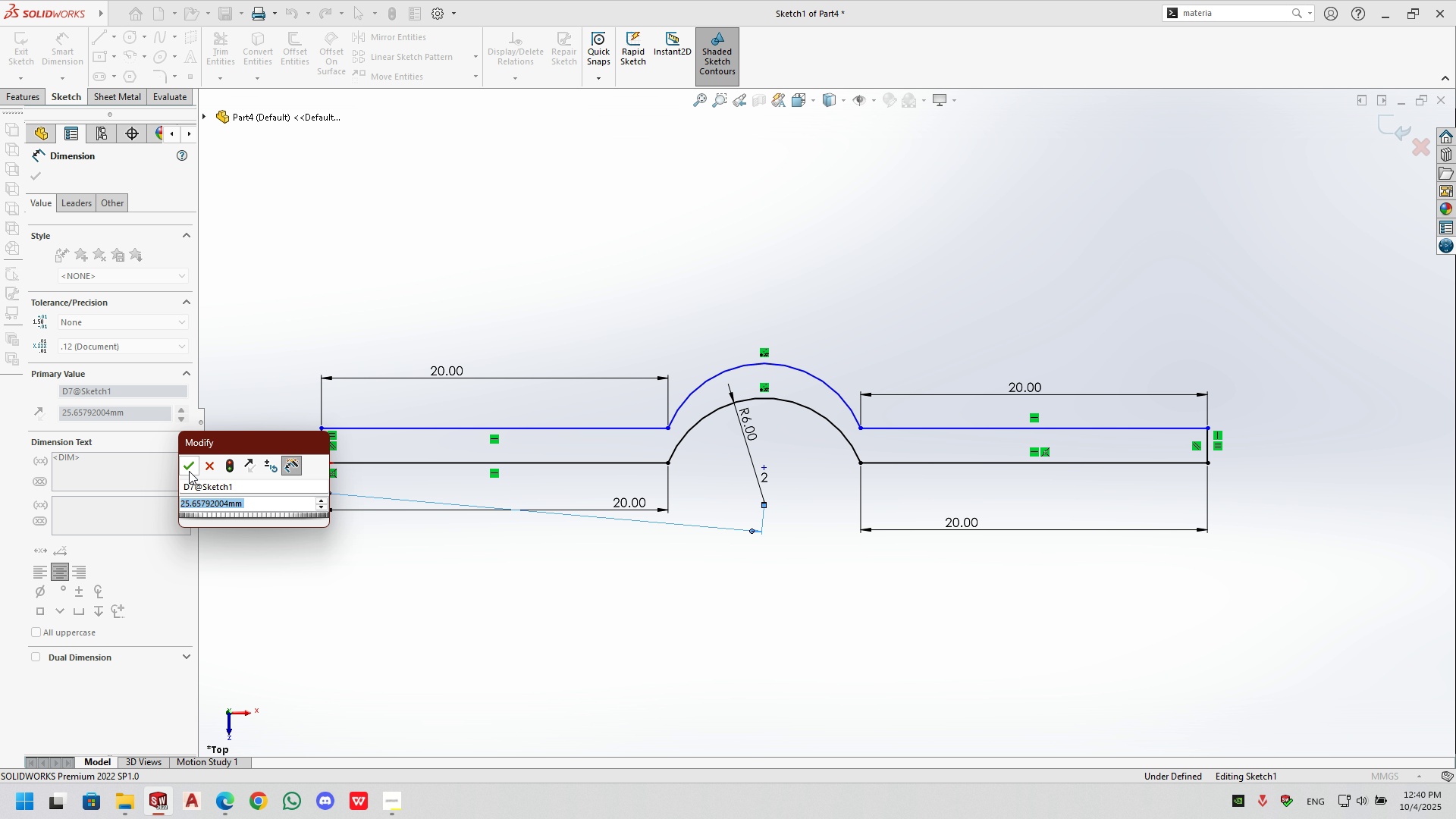 
left_click([187, 469])
 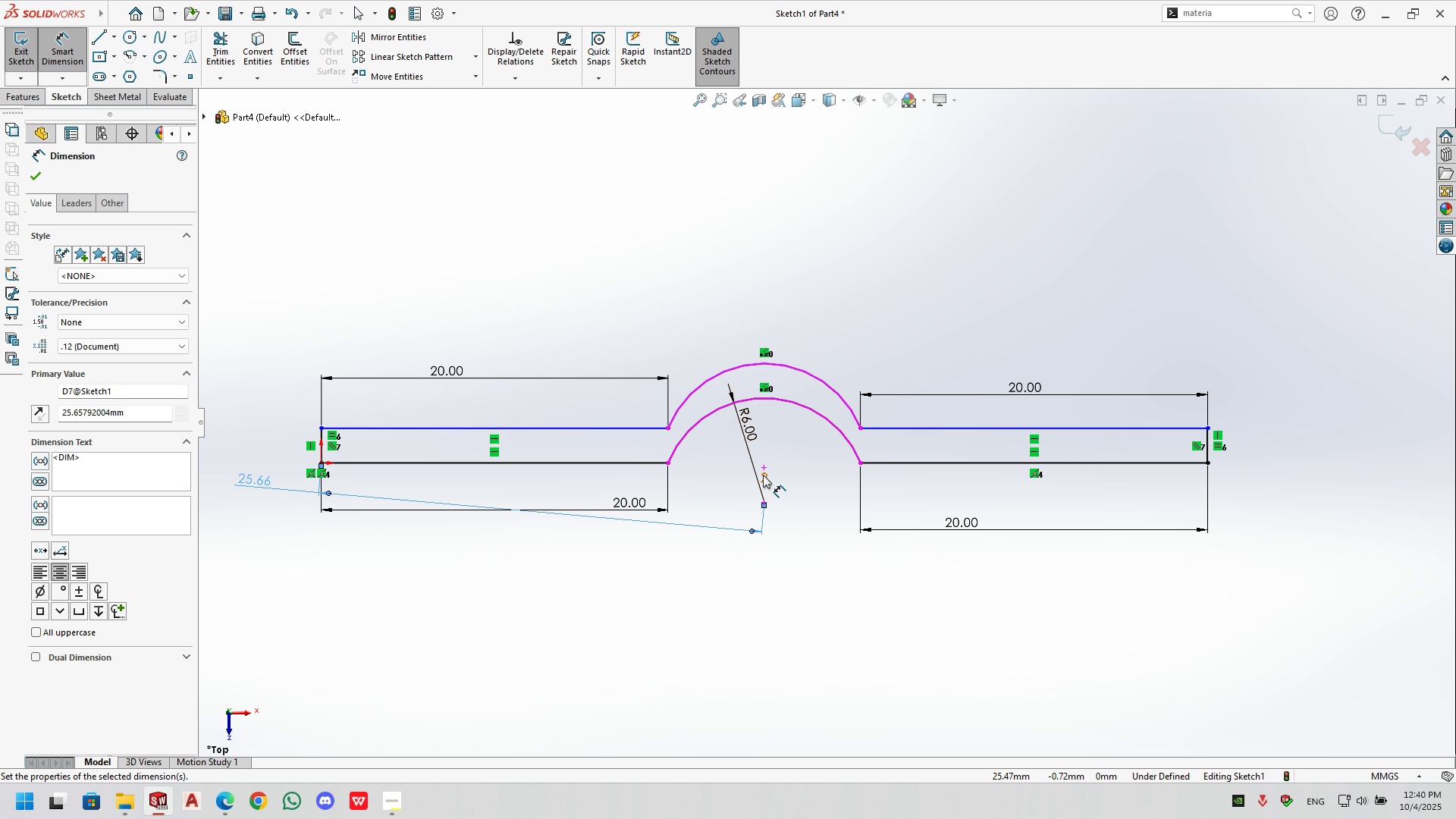 
left_click([763, 469])
 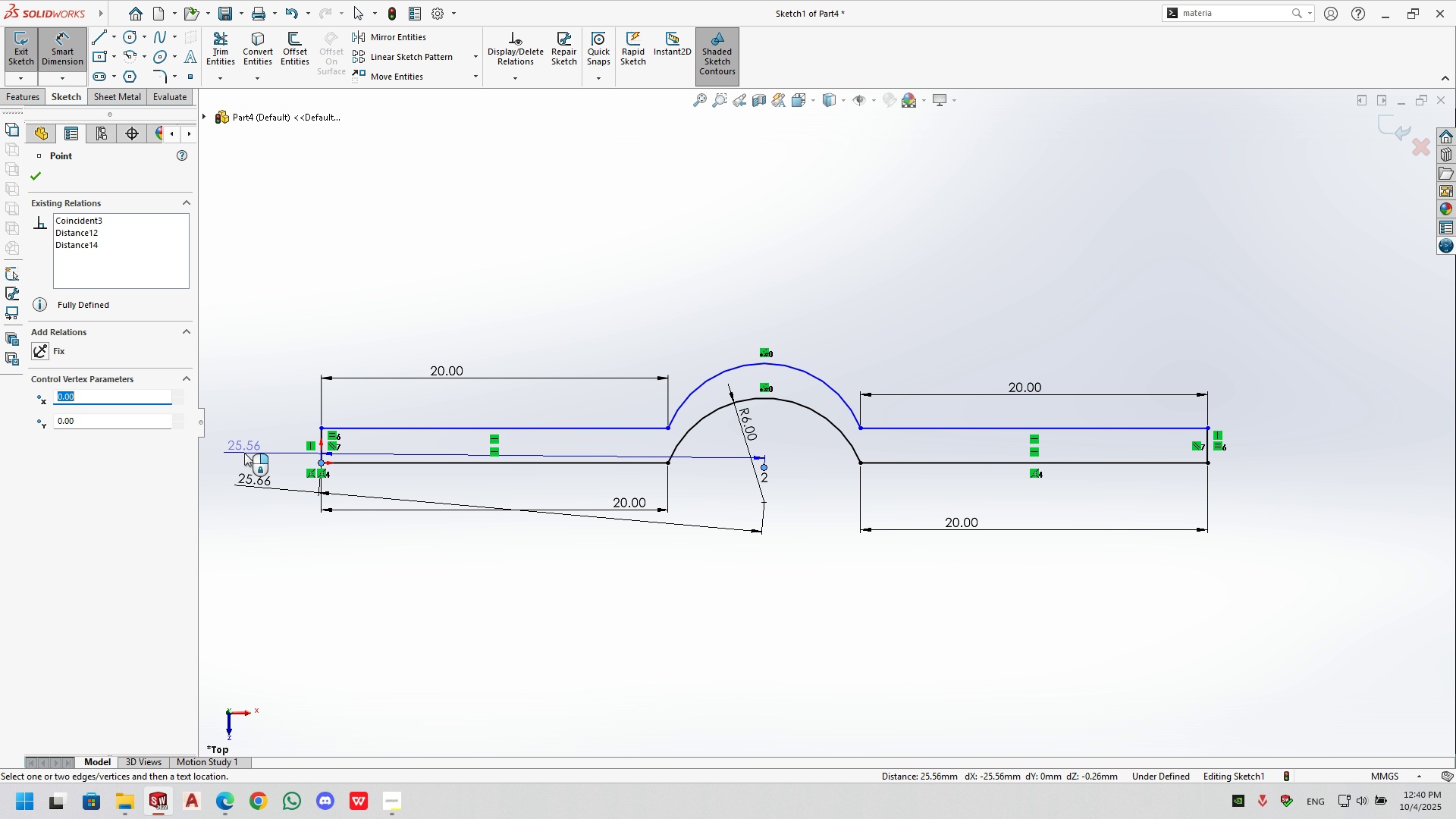 
left_click([243, 451])
 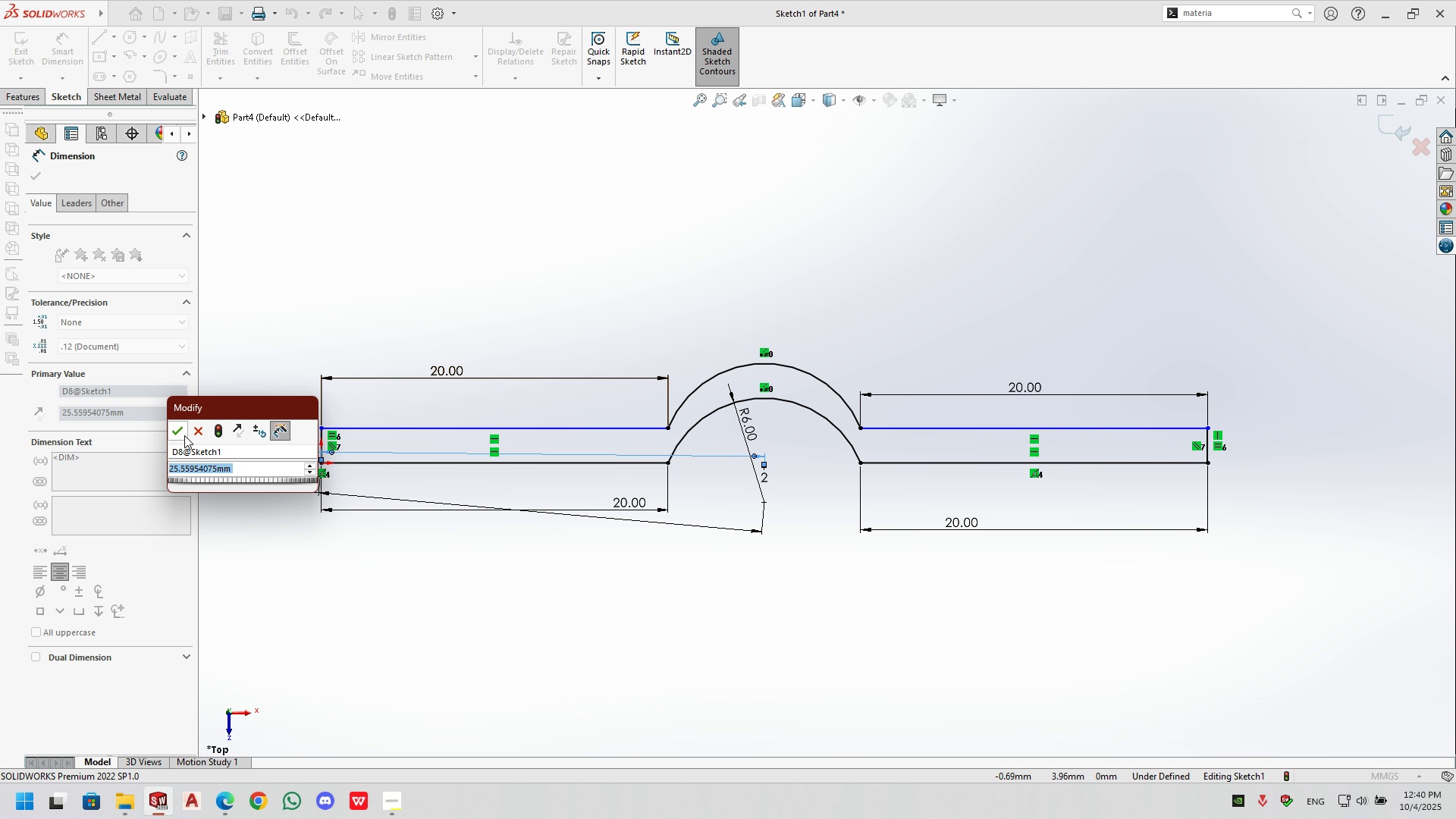 
left_click([180, 435])
 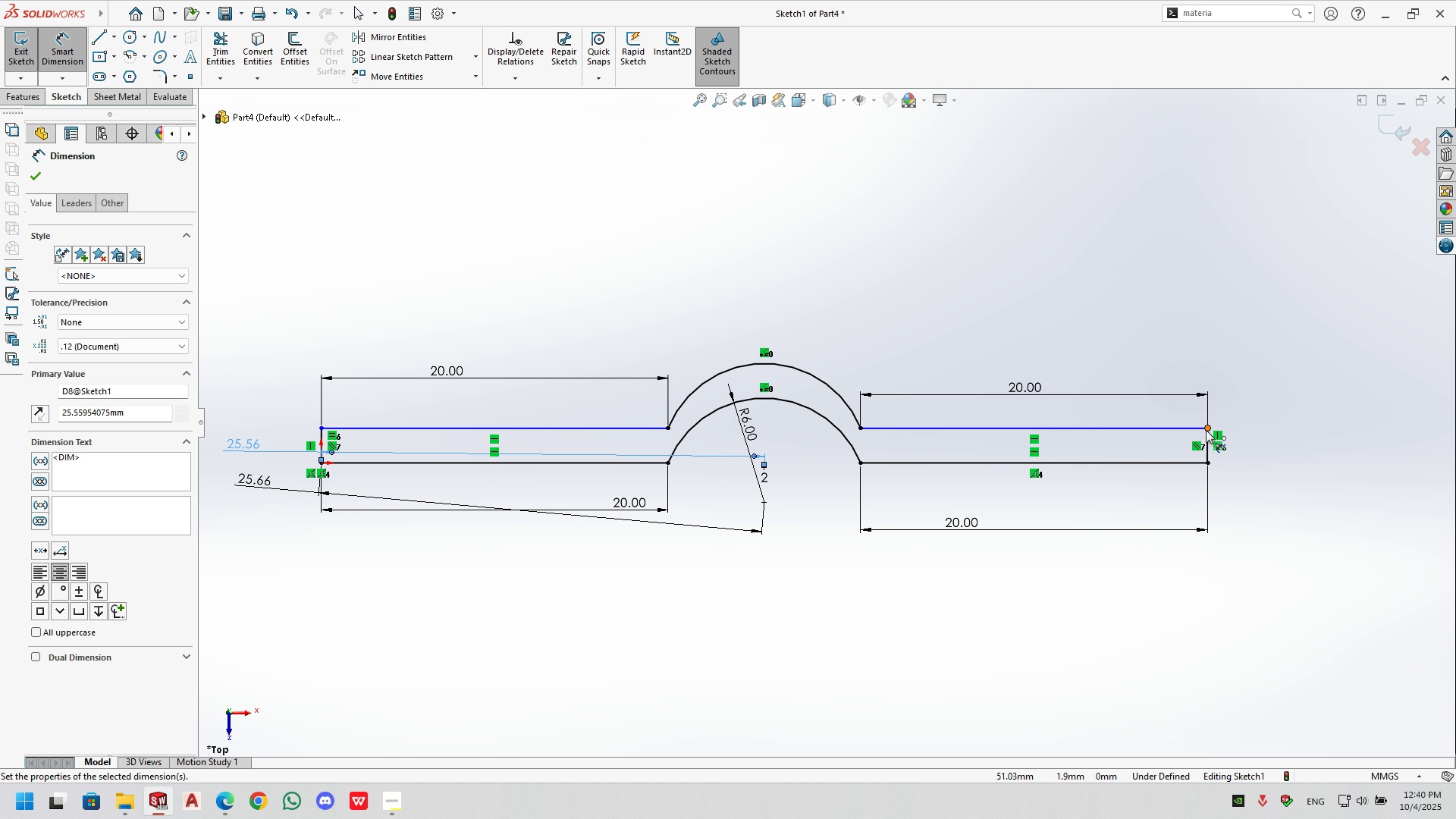 
left_click([1206, 430])
 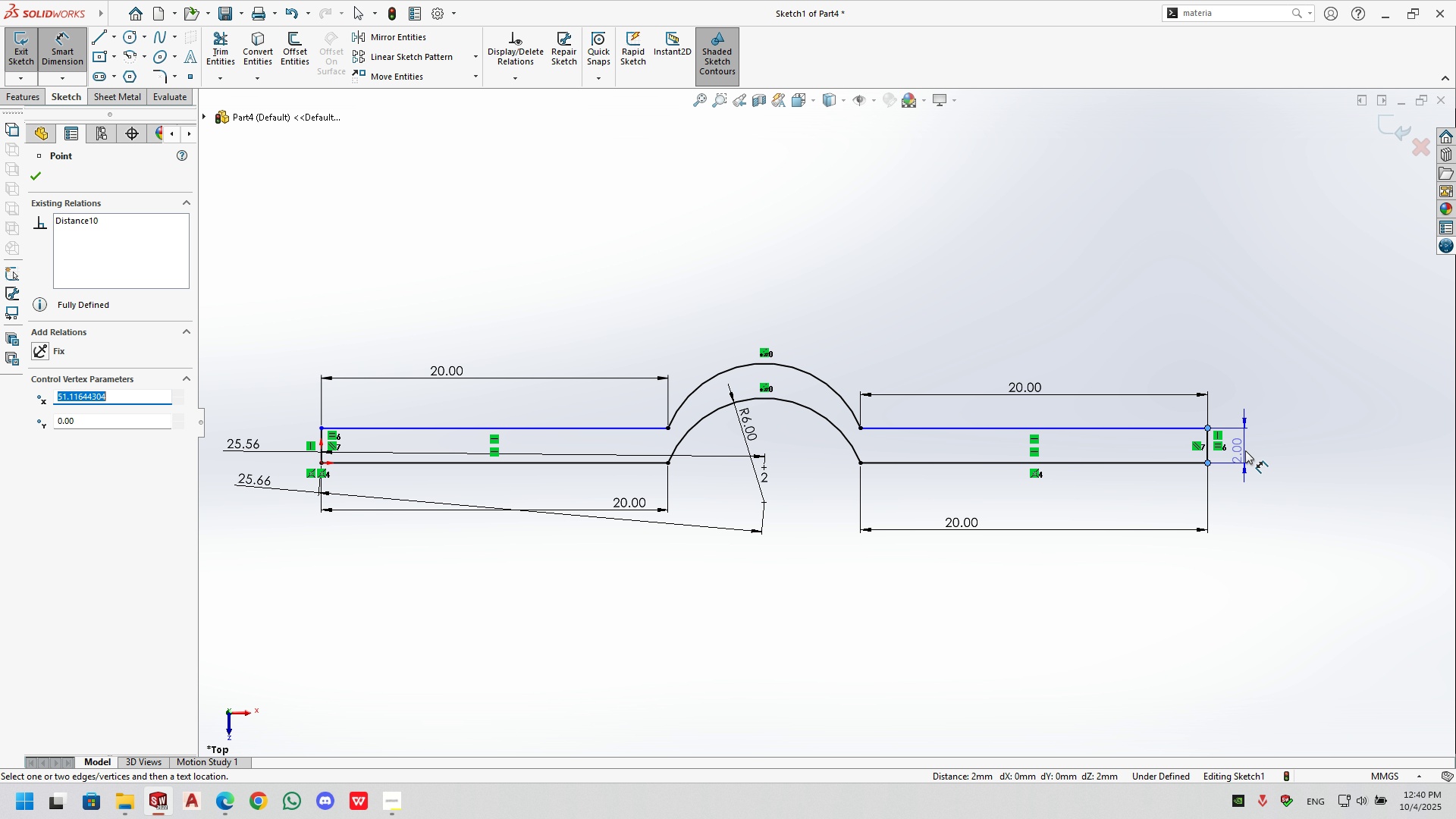 
double_click([1250, 448])
 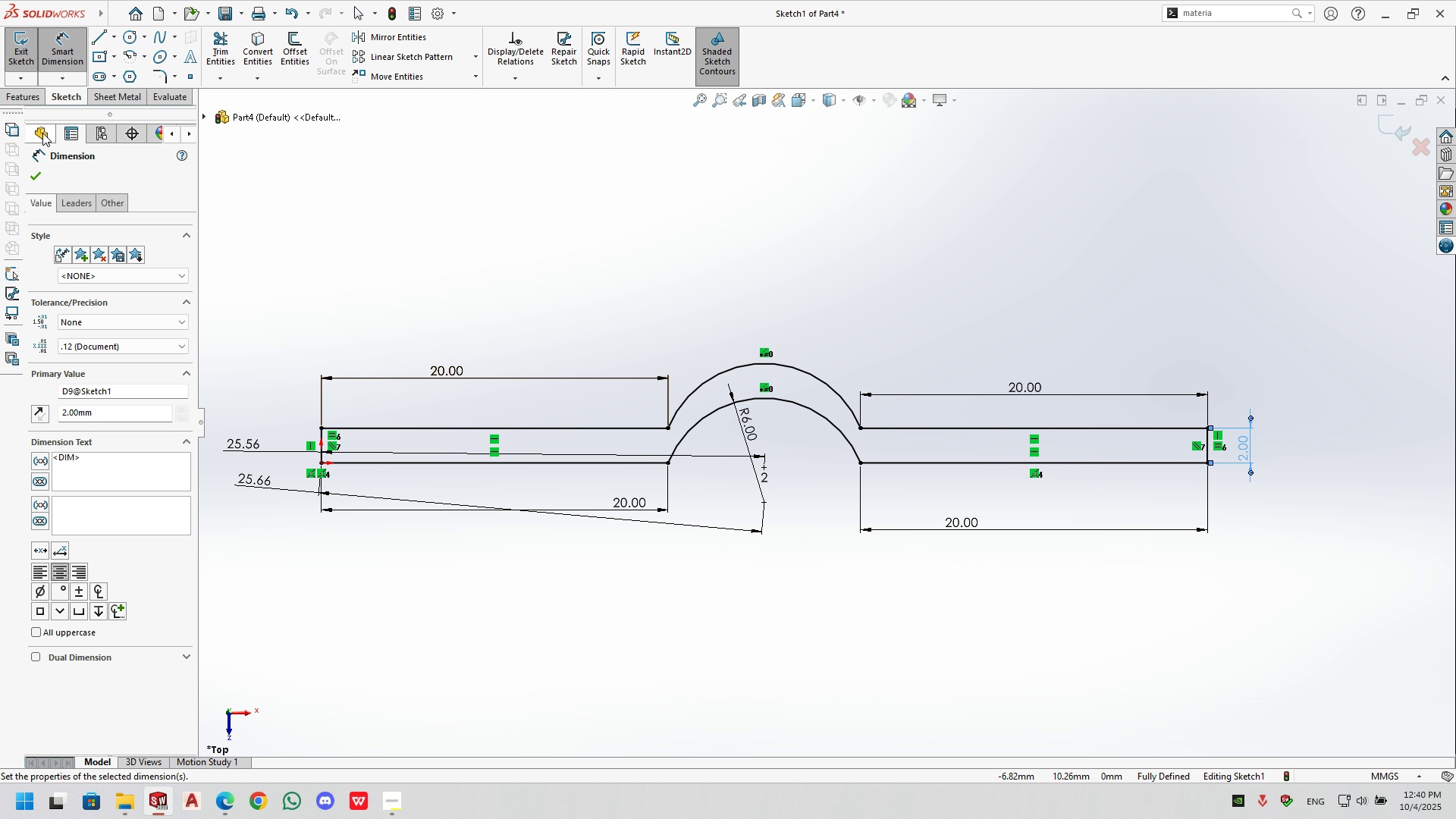 
left_click([40, 177])
 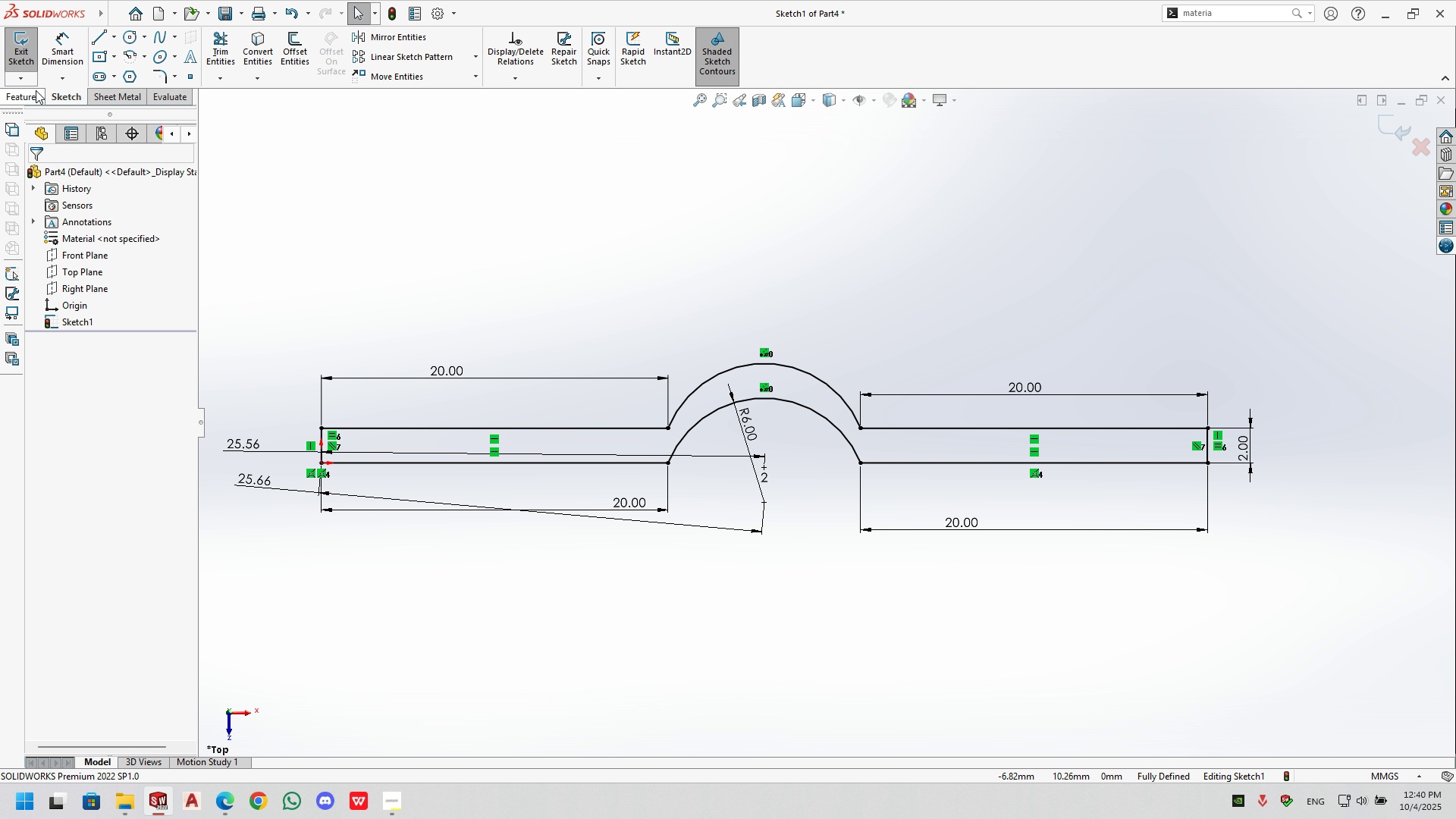 
left_click([36, 90])
 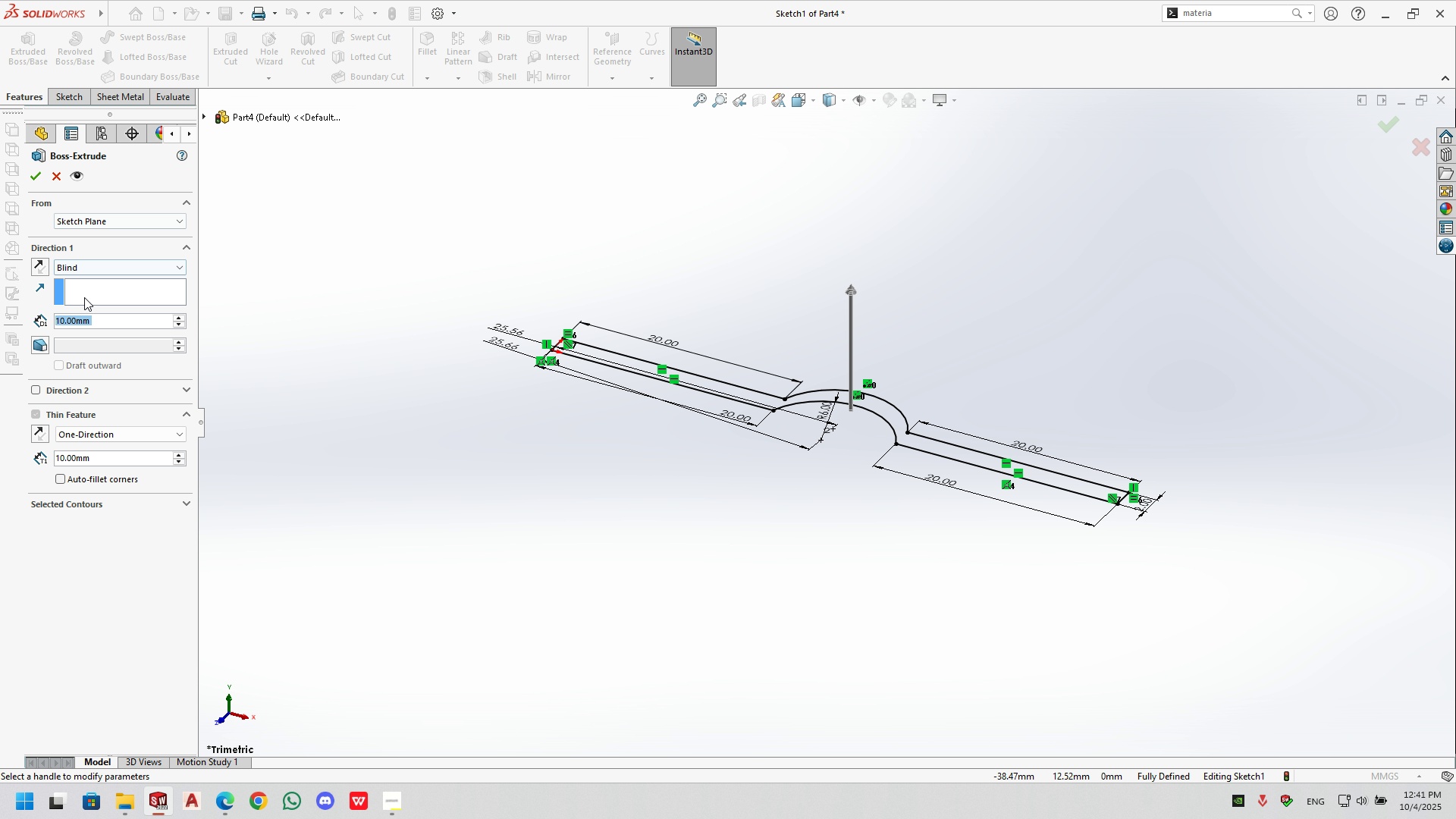 
key(Numpad2)
 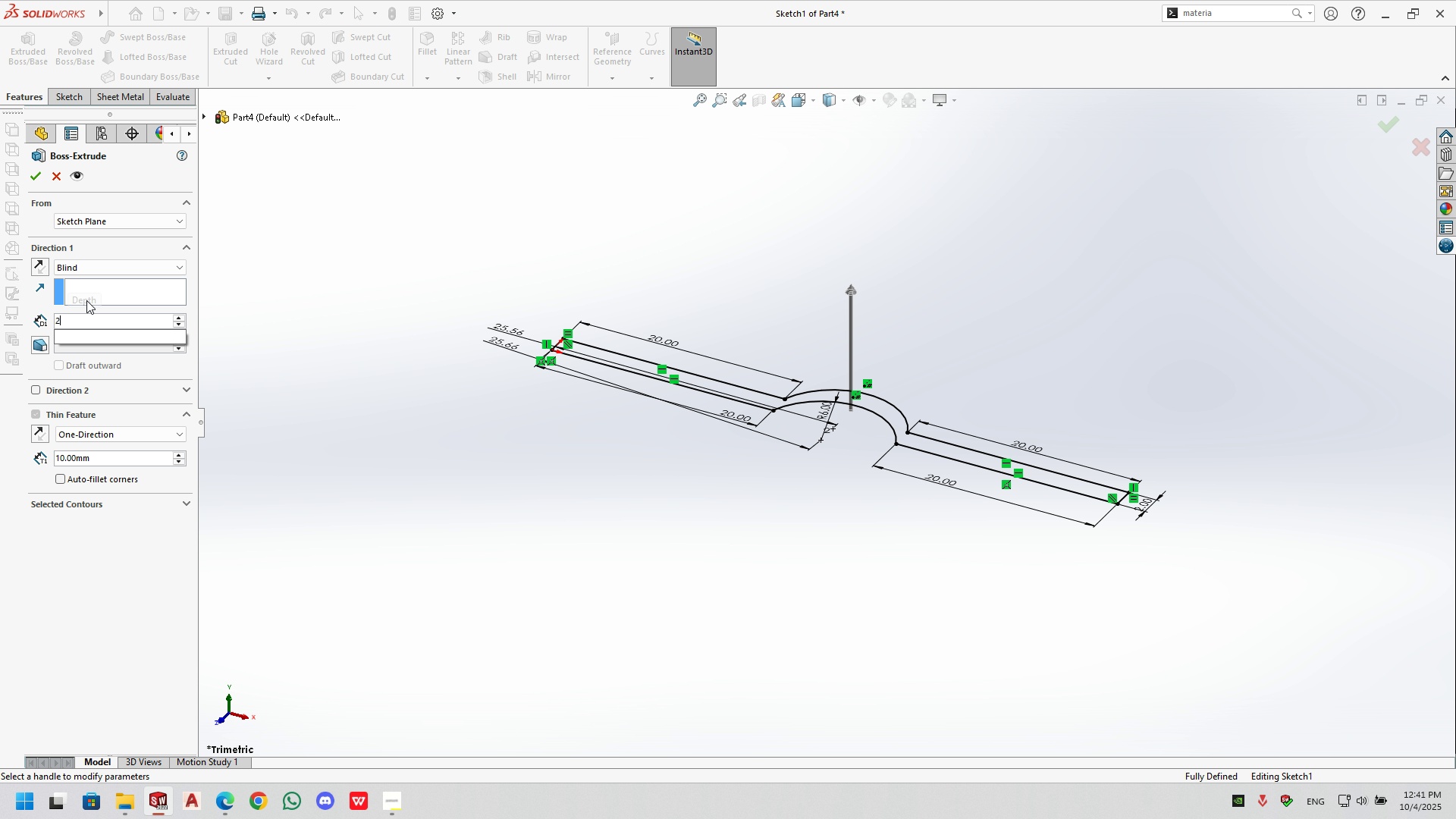 
key(Numpad5)
 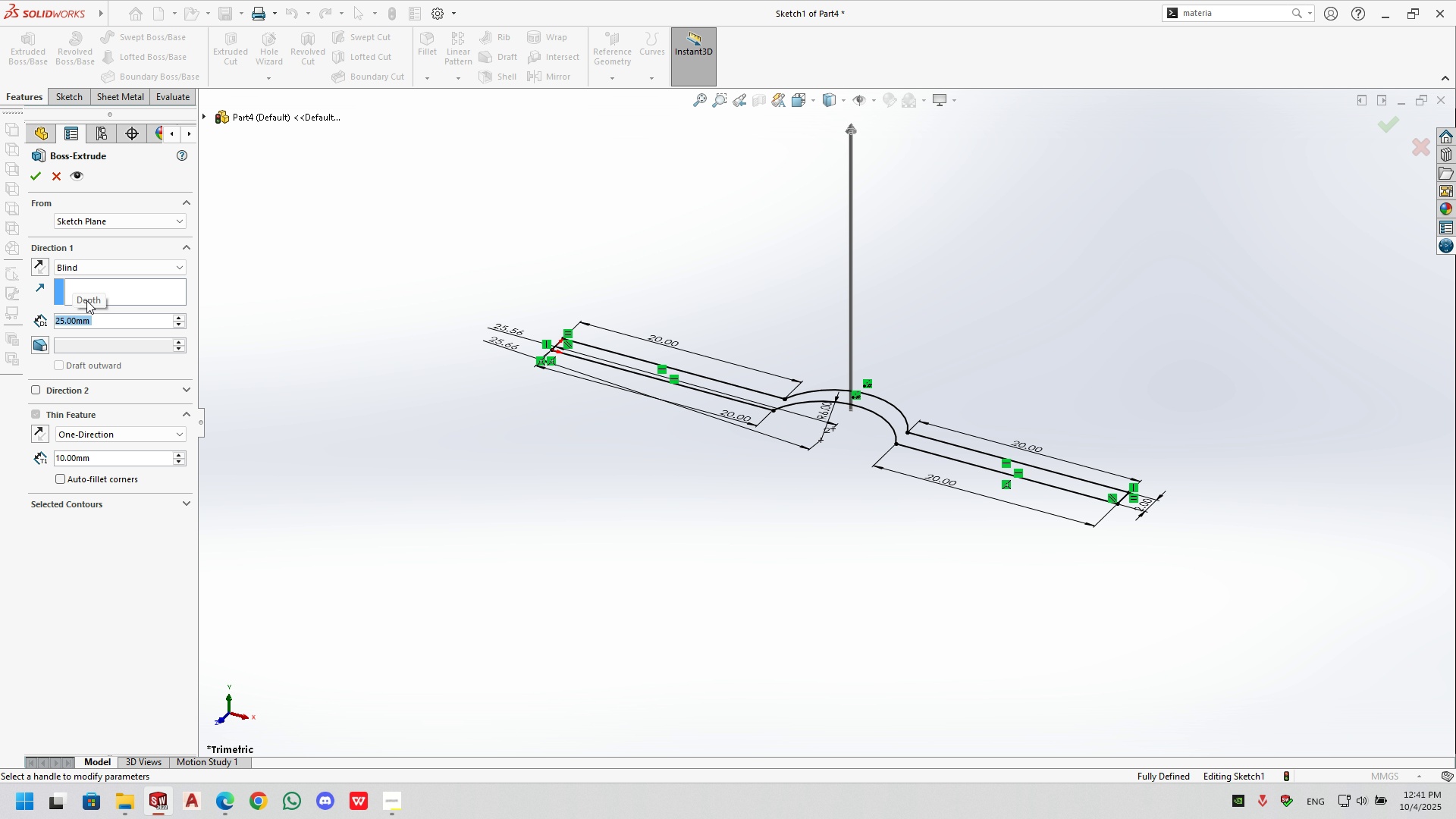 
key(NumpadEnter)
 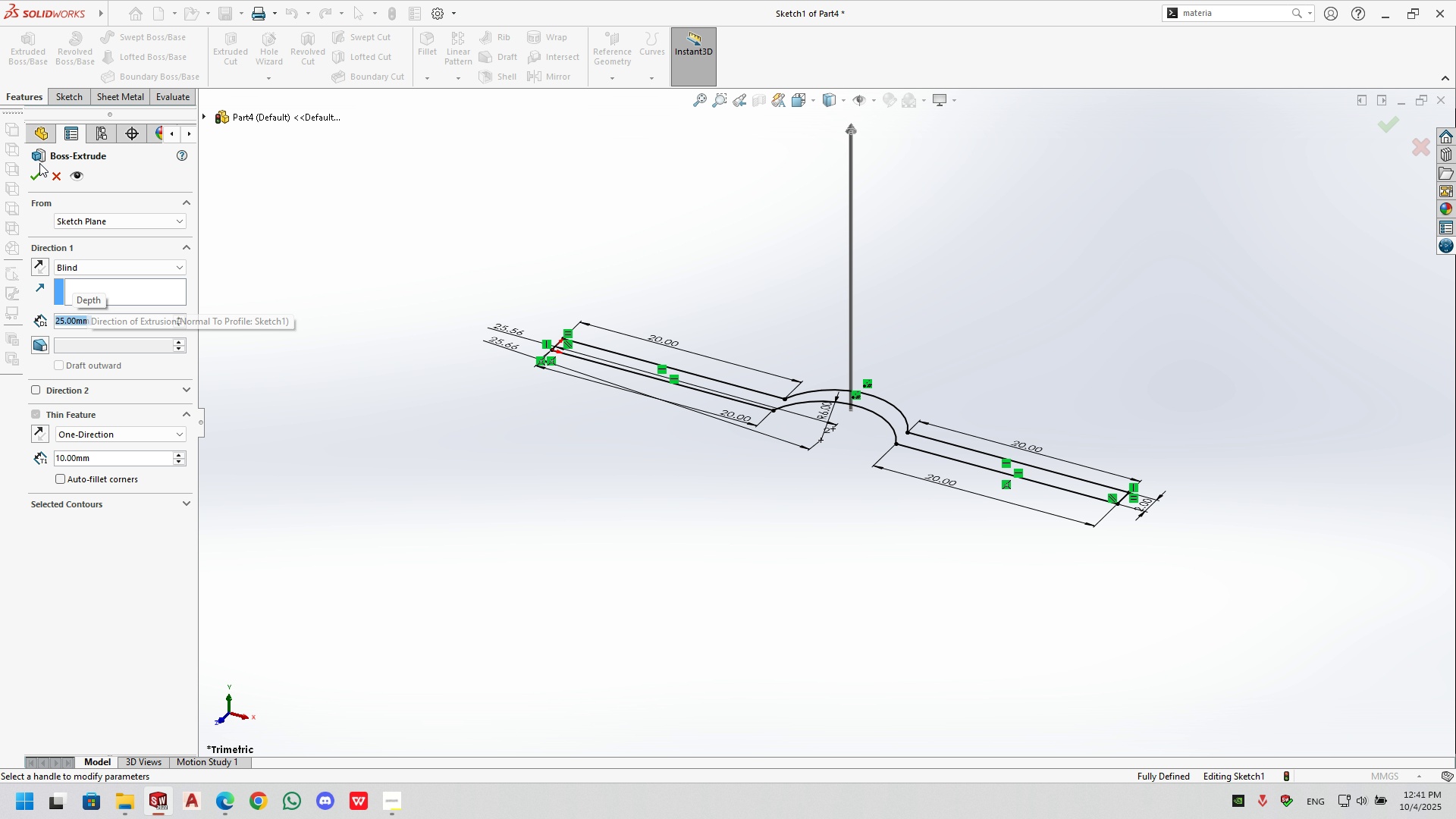 
left_click([36, 177])
 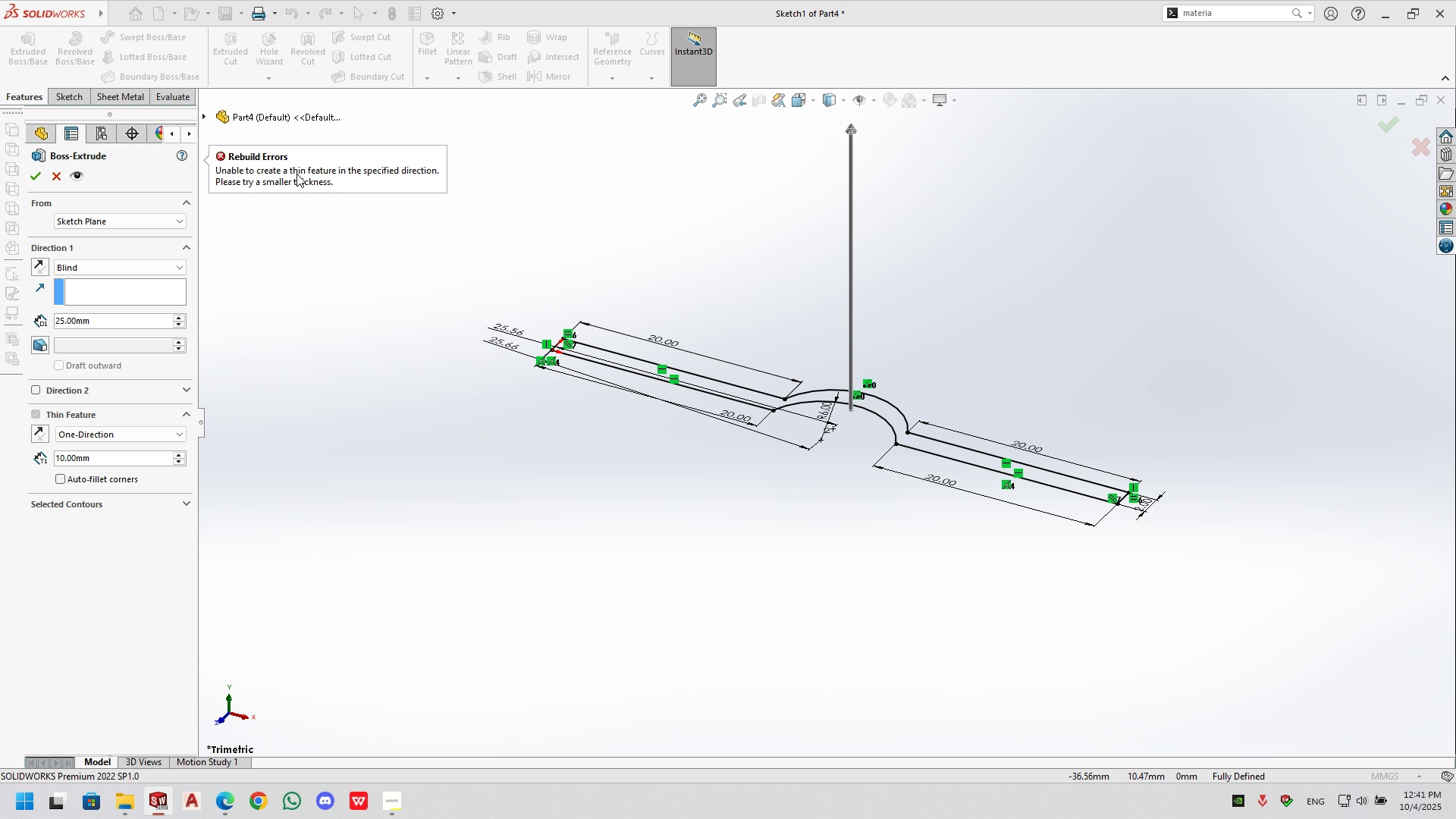 
left_click([138, 271])
 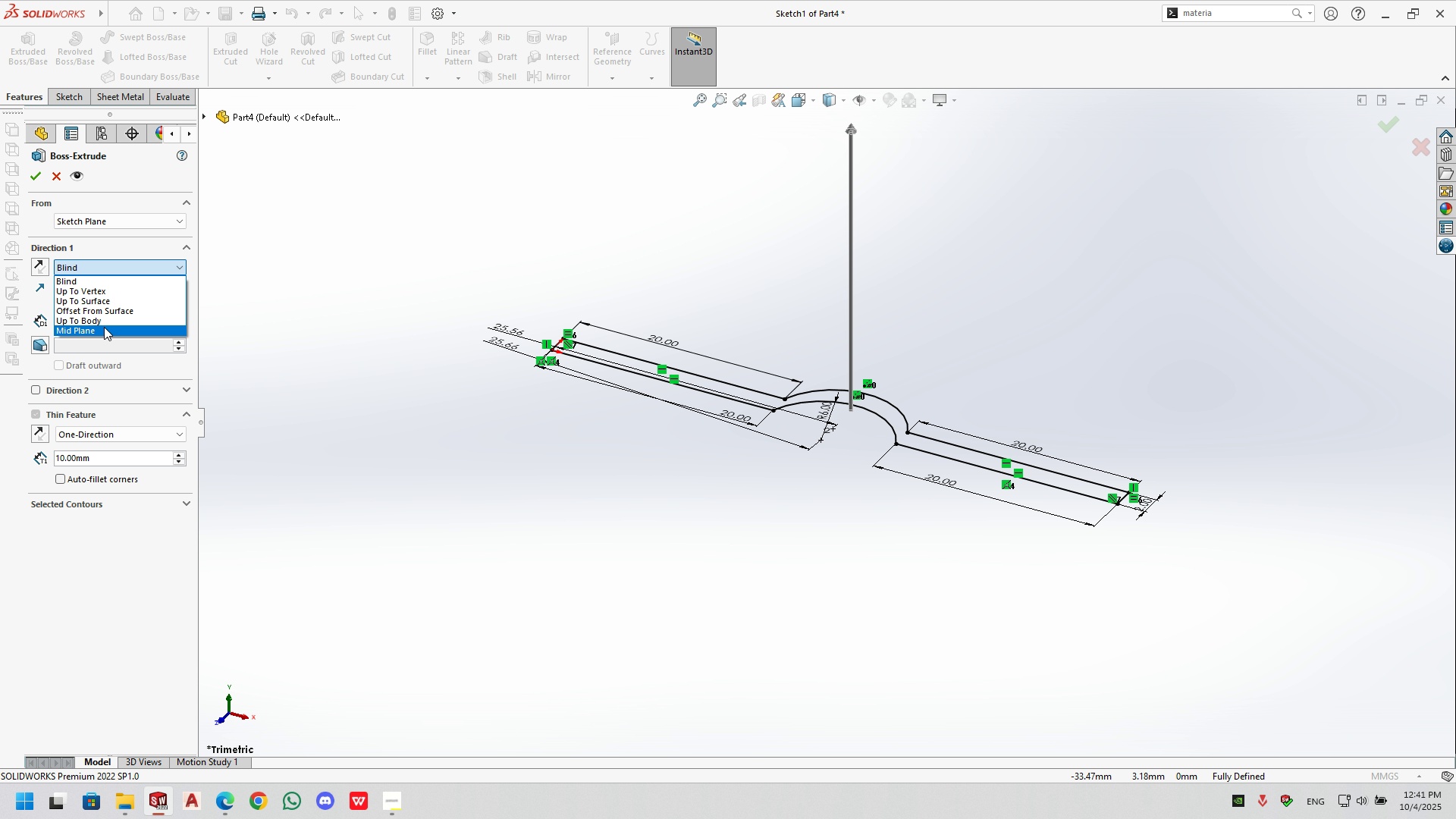 
left_click([104, 327])
 